 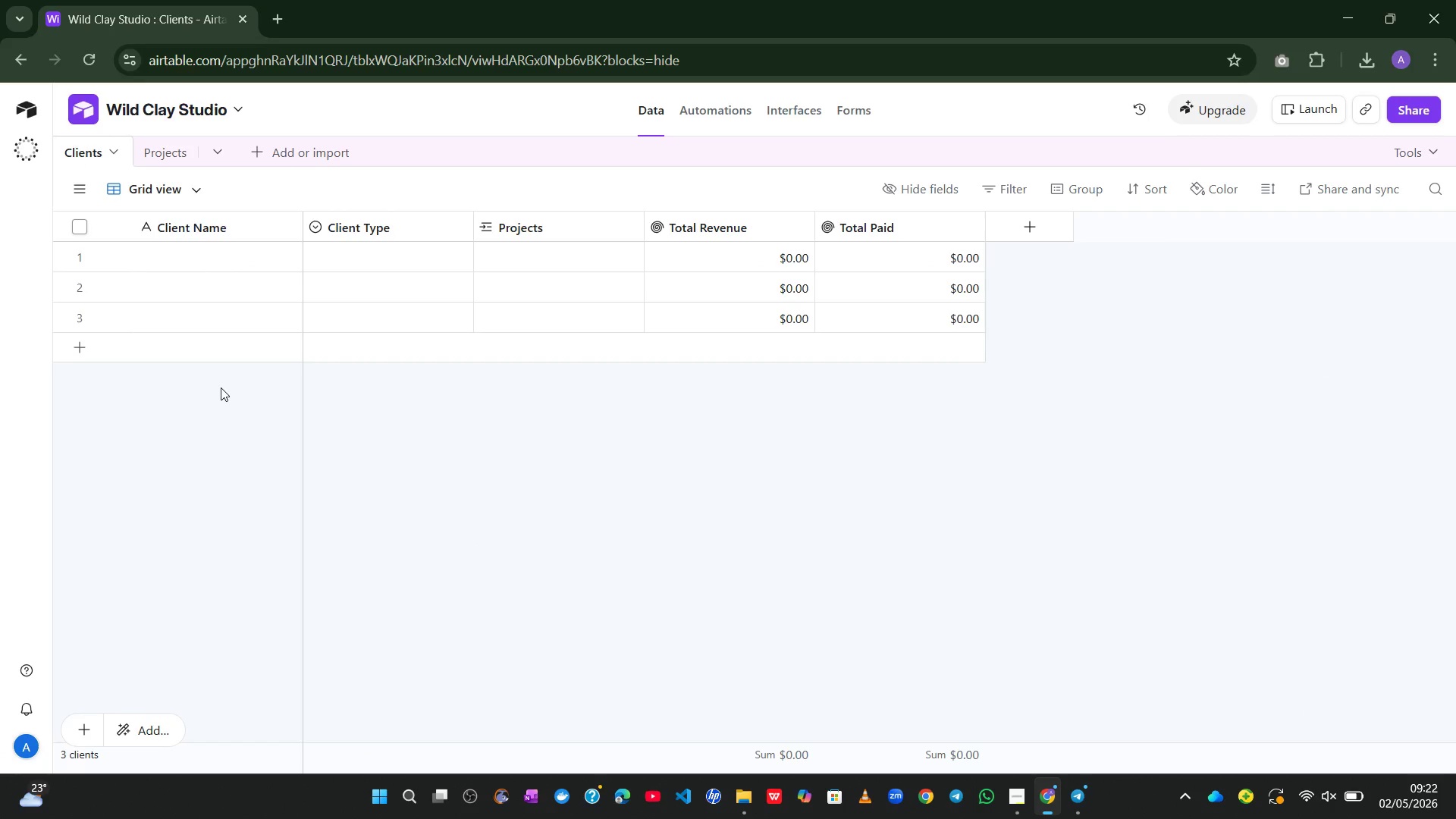 
left_click([138, 249])
 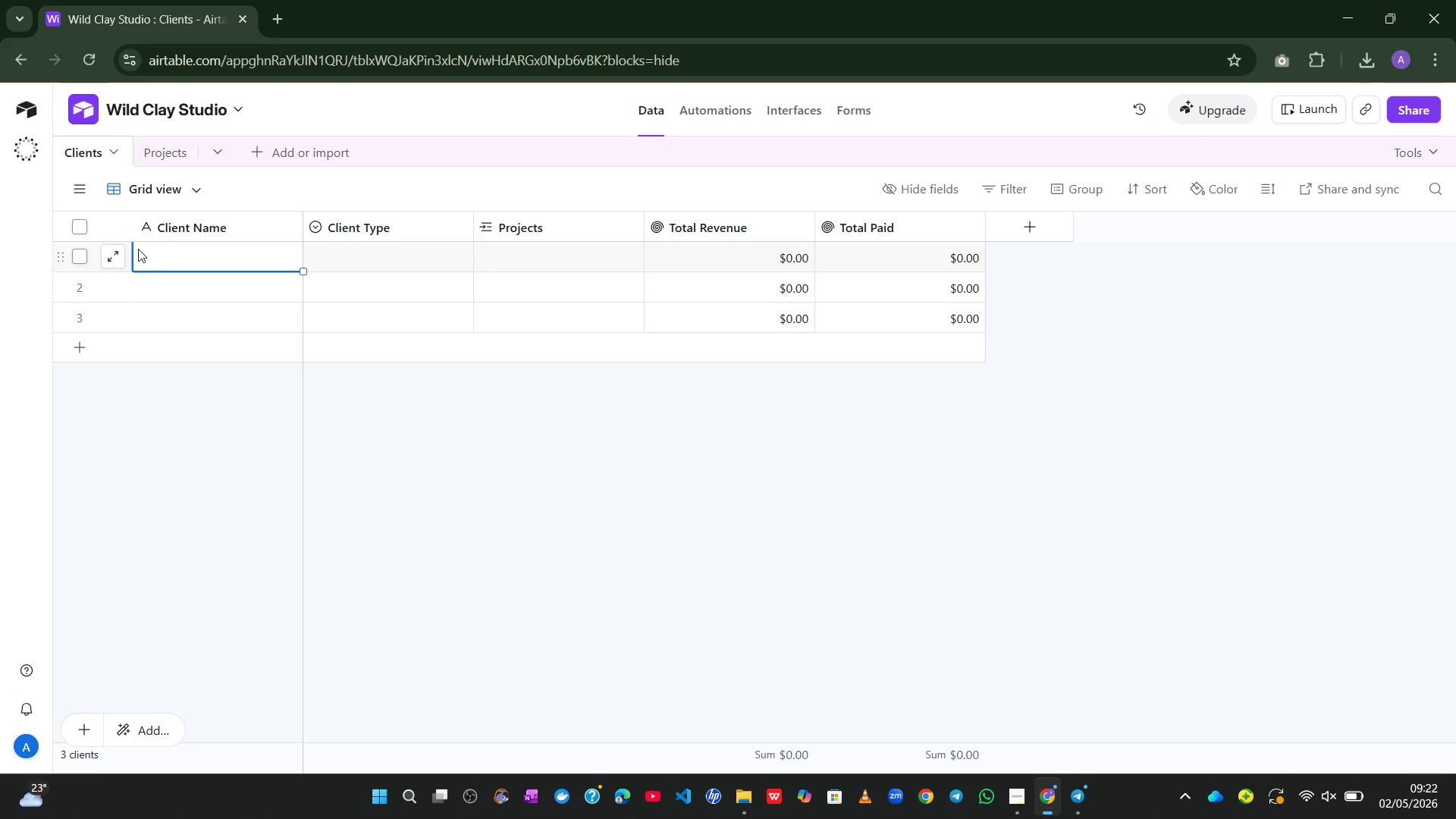 
type(The French Laundry)
 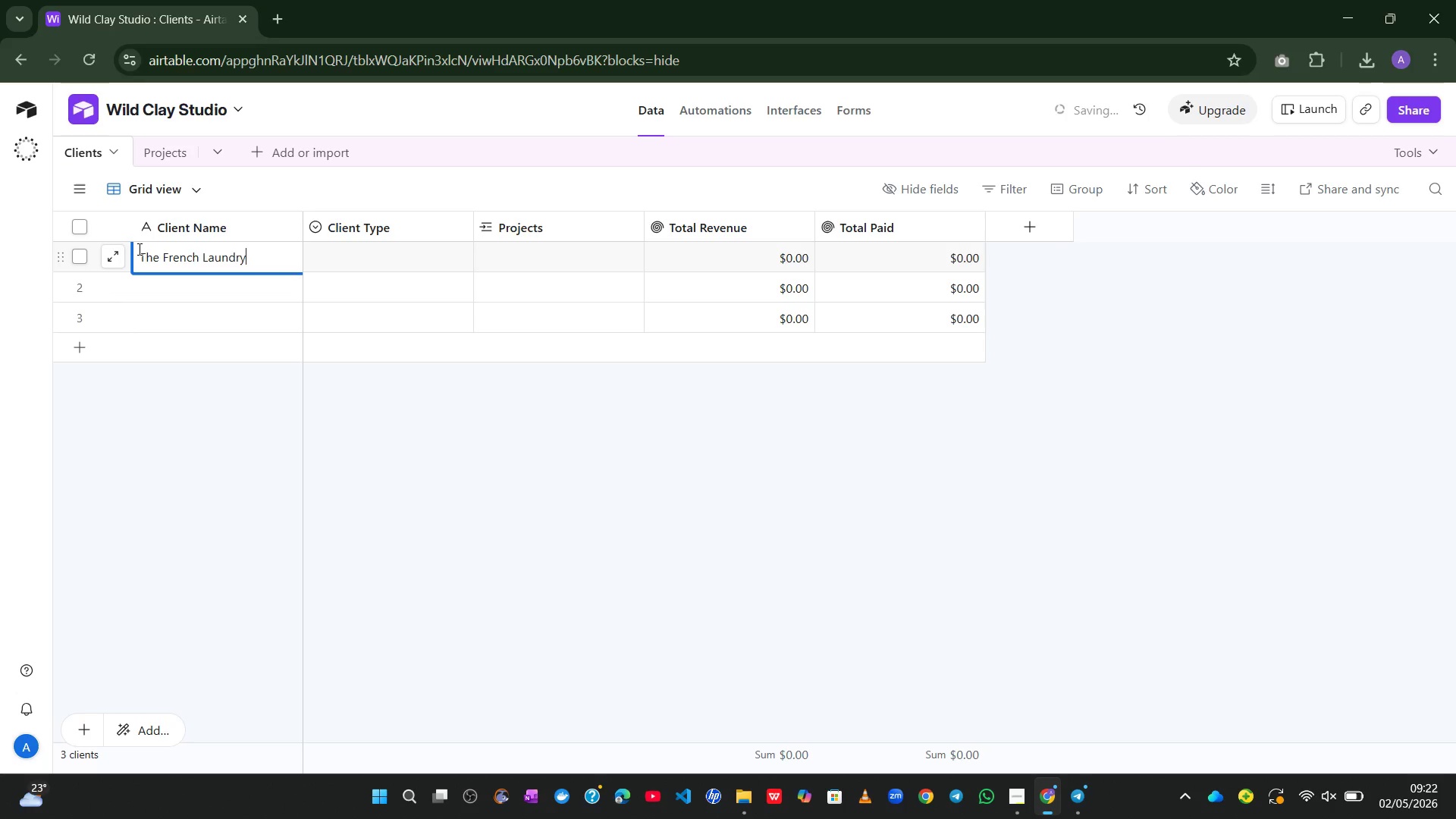 
key(Enter)
 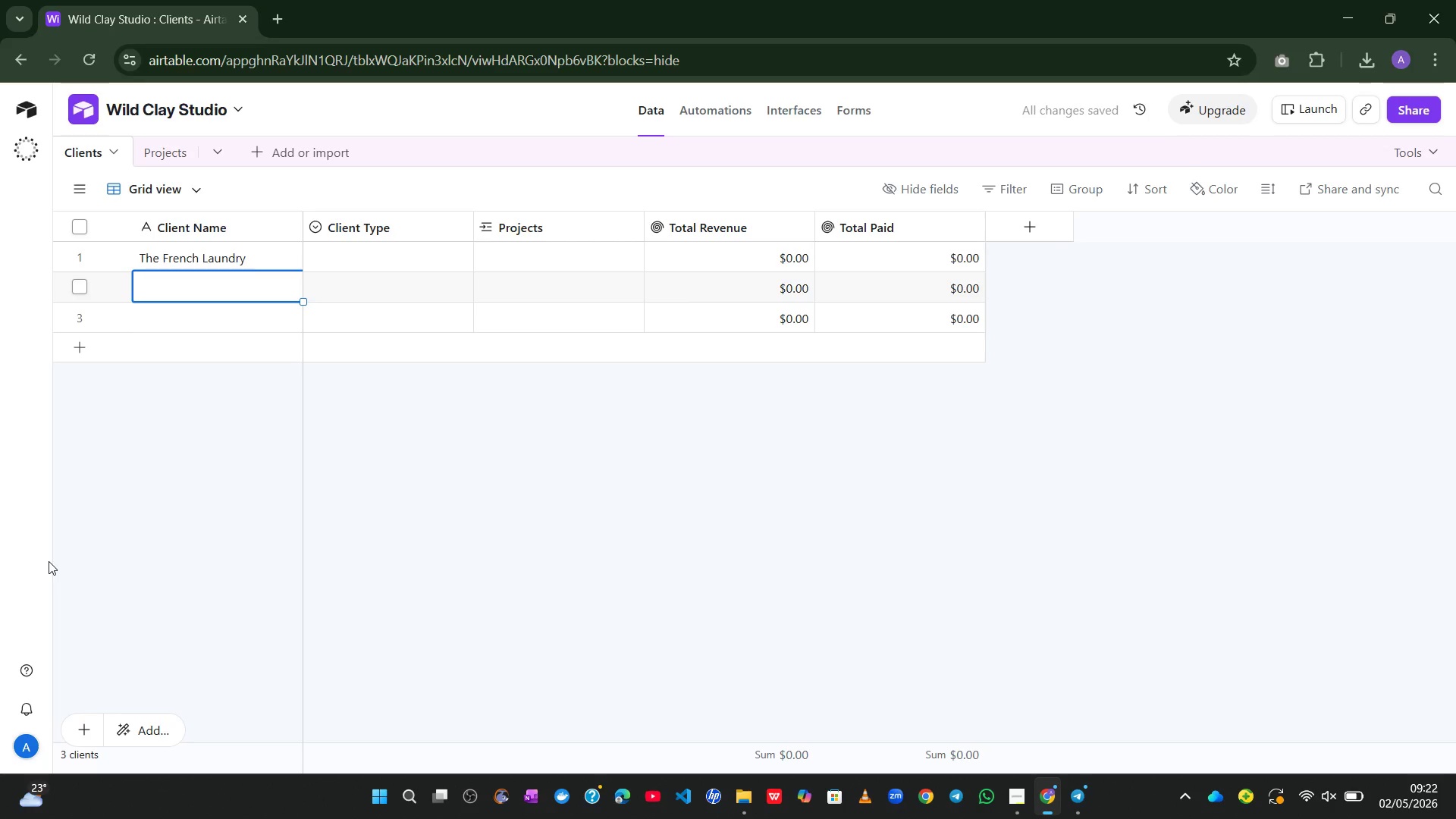 
wait(6.0)
 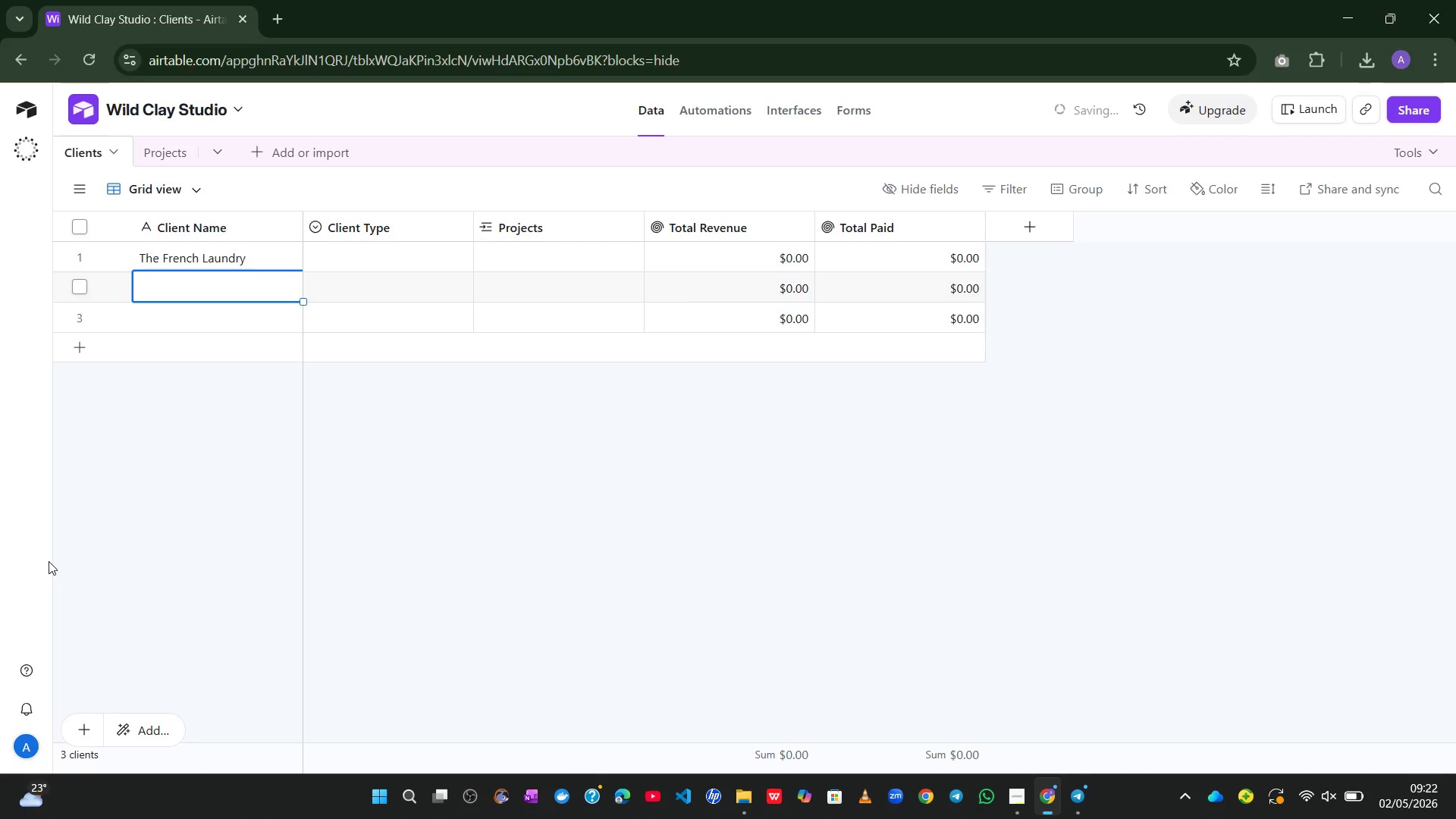 
type(Eleven Madison Park)
 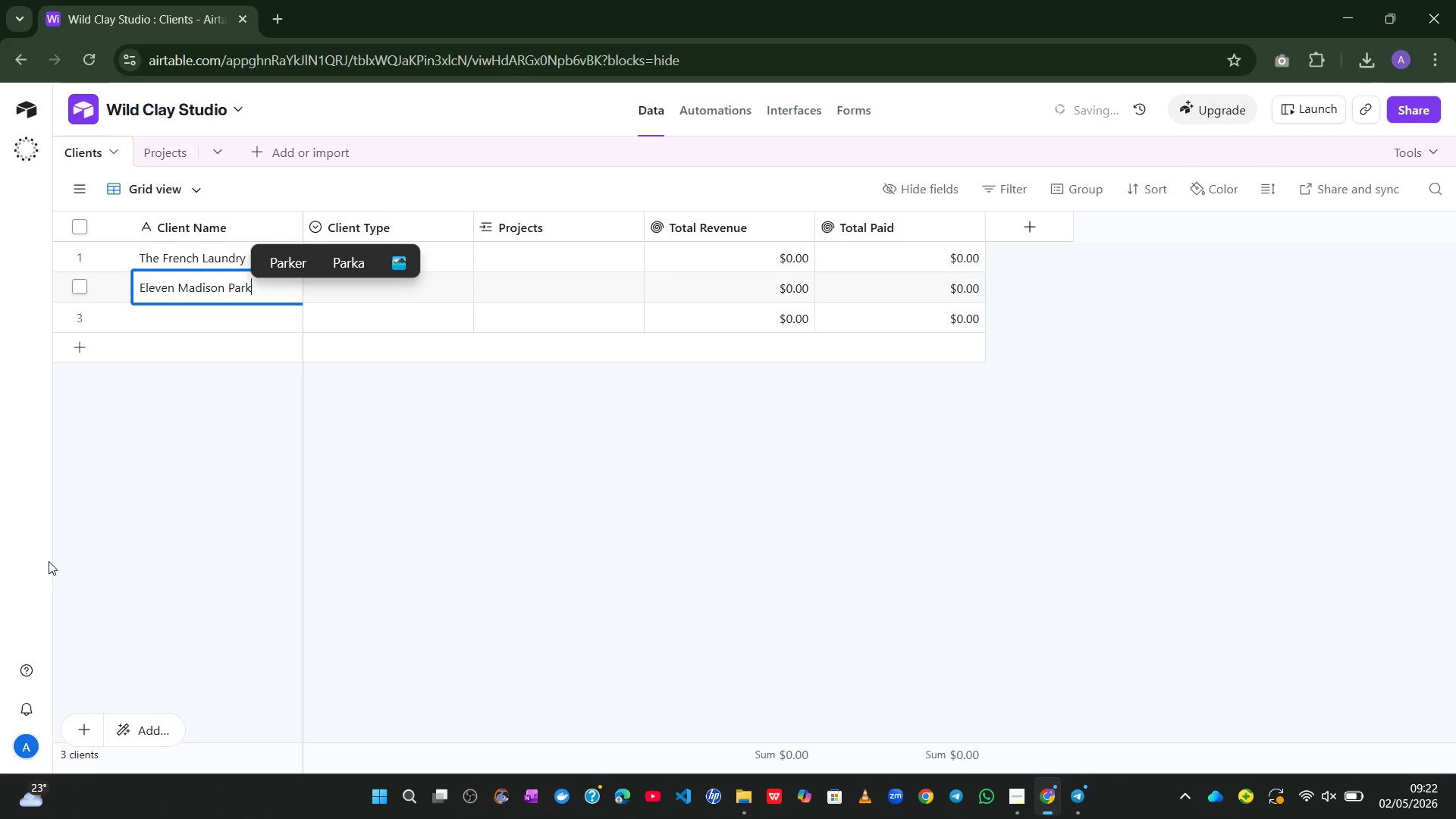 
key(Enter)
 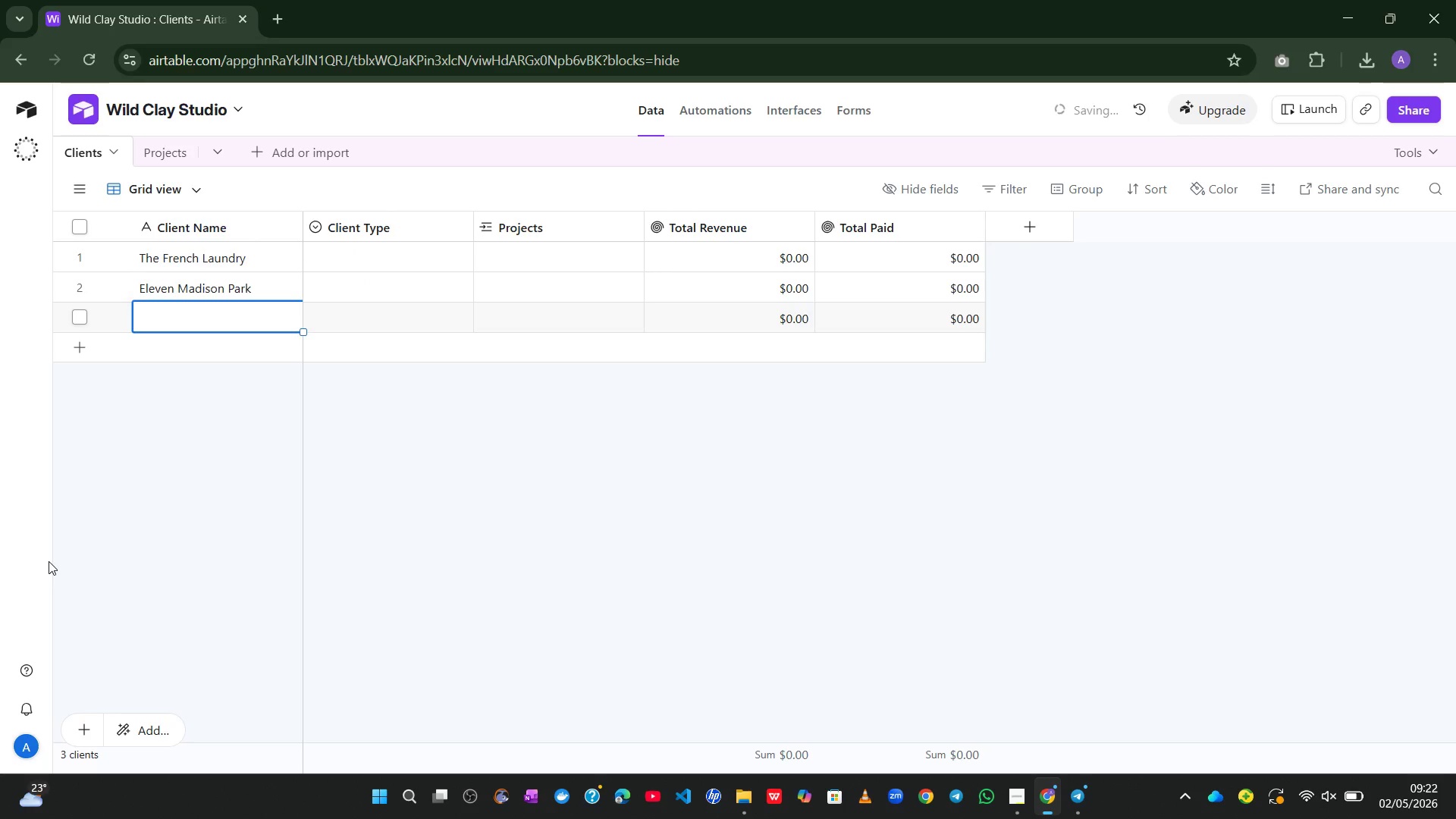 
wait(5.36)
 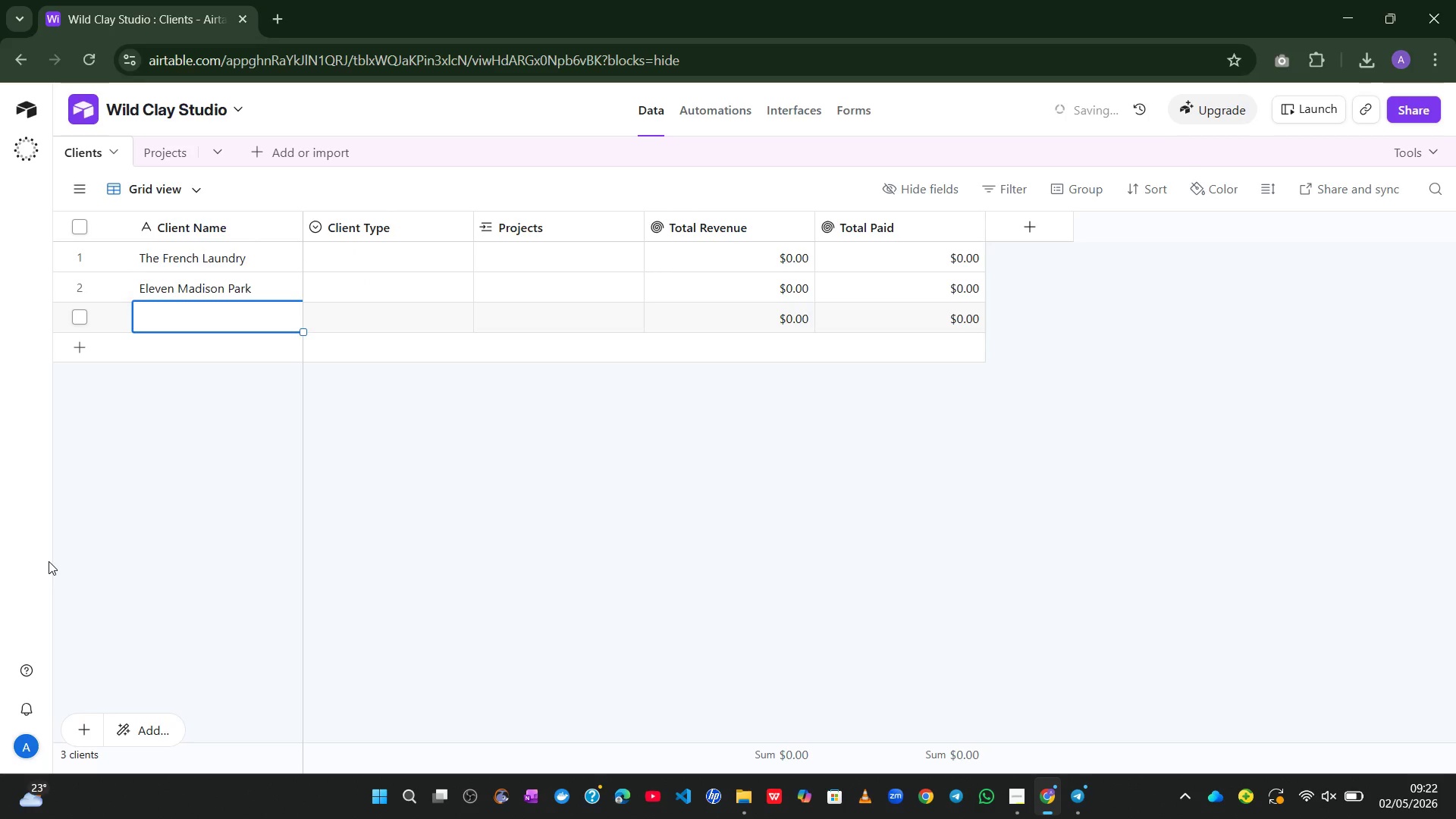 
type(Amn Kyoto)
 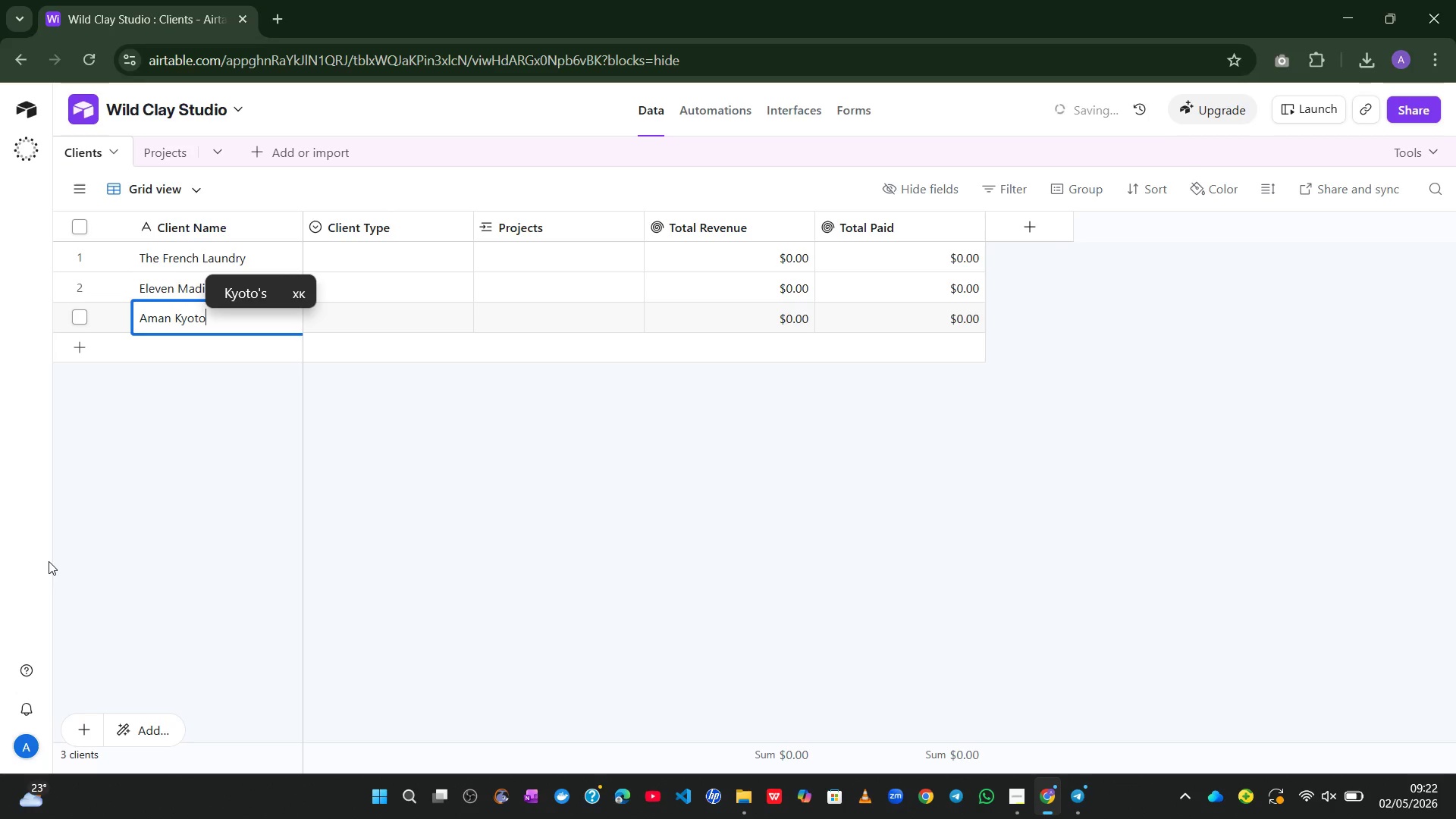 
key(Enter)
 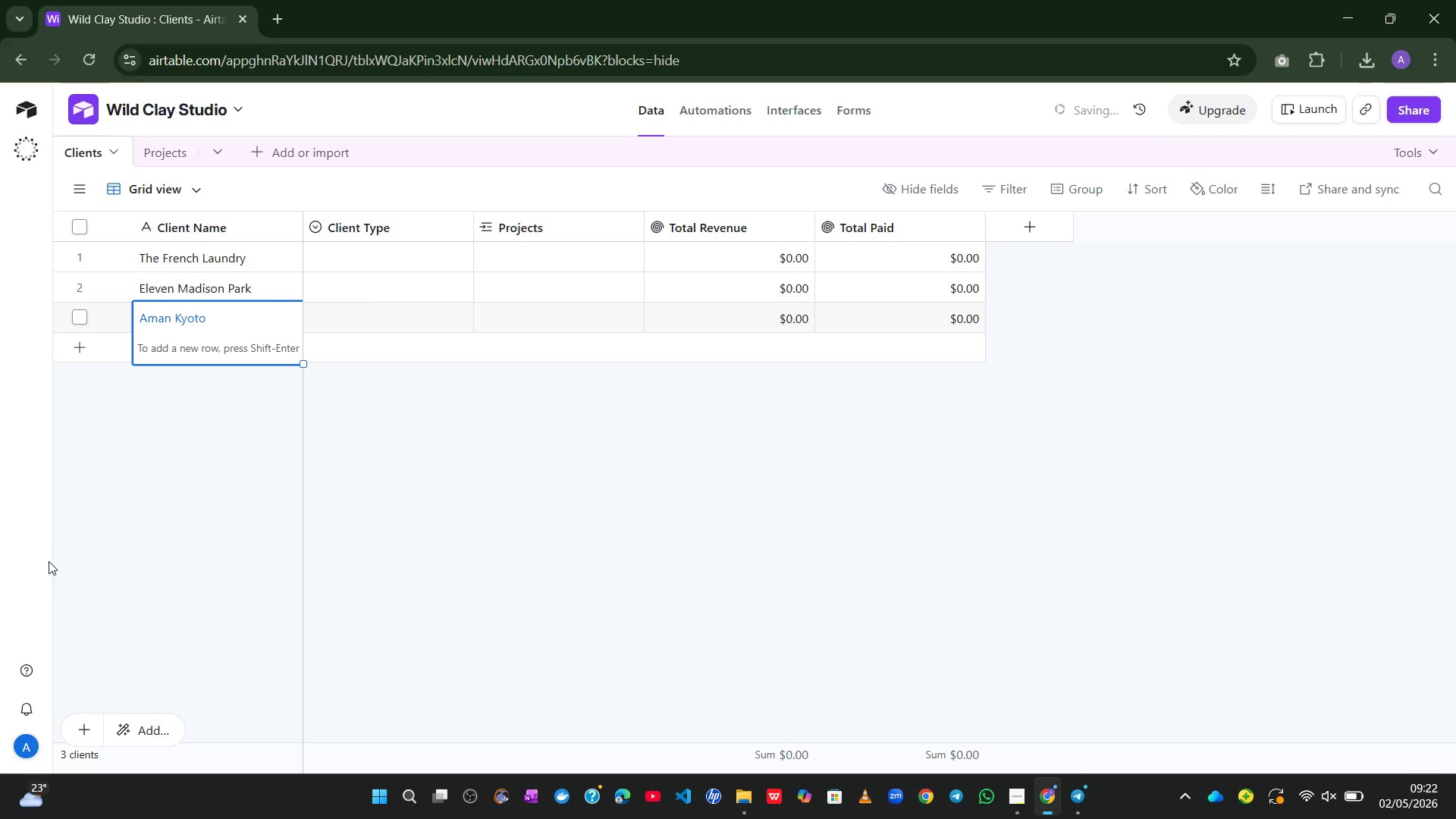 
left_click([213, 507])
 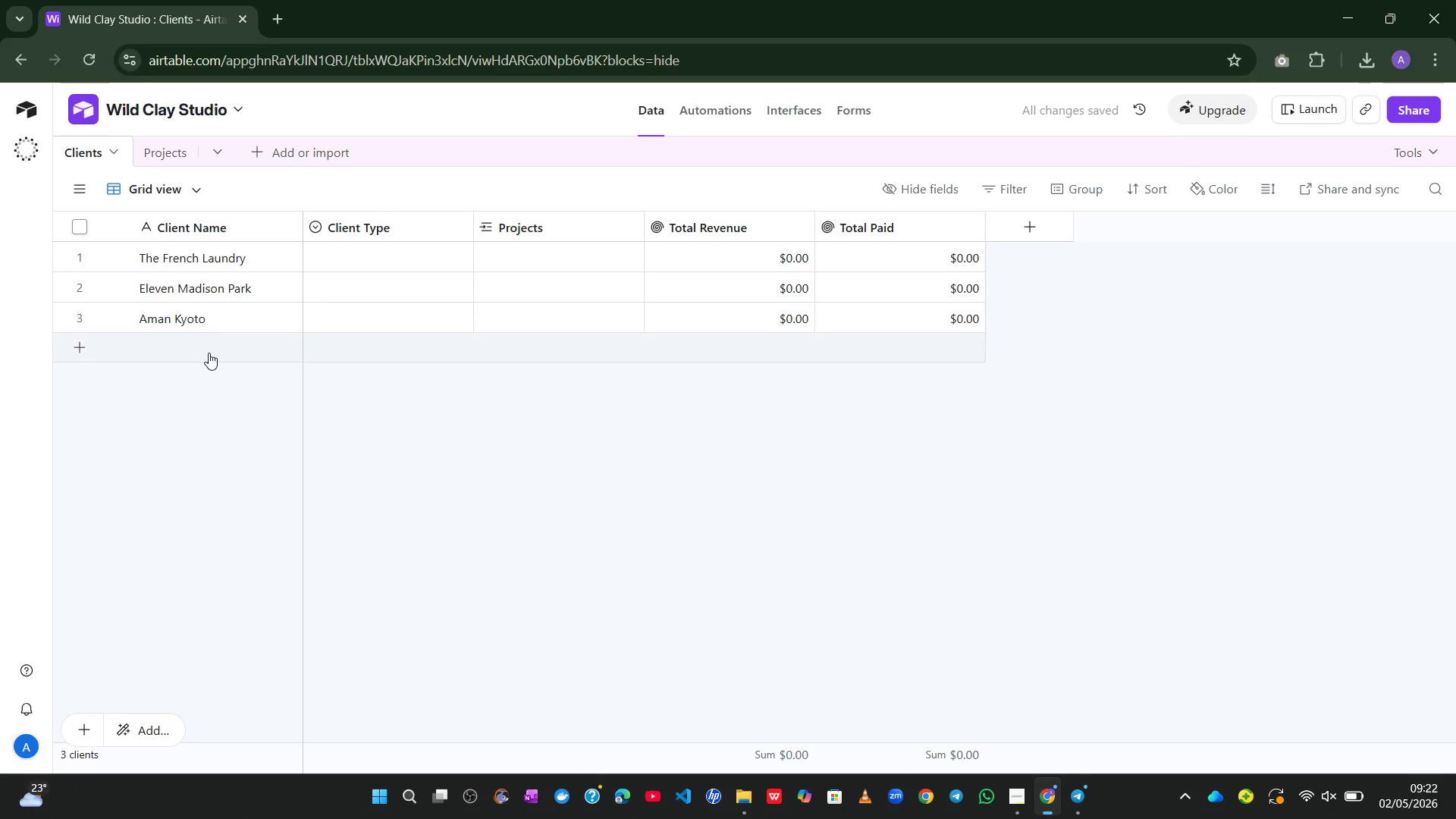 
left_click([204, 337])
 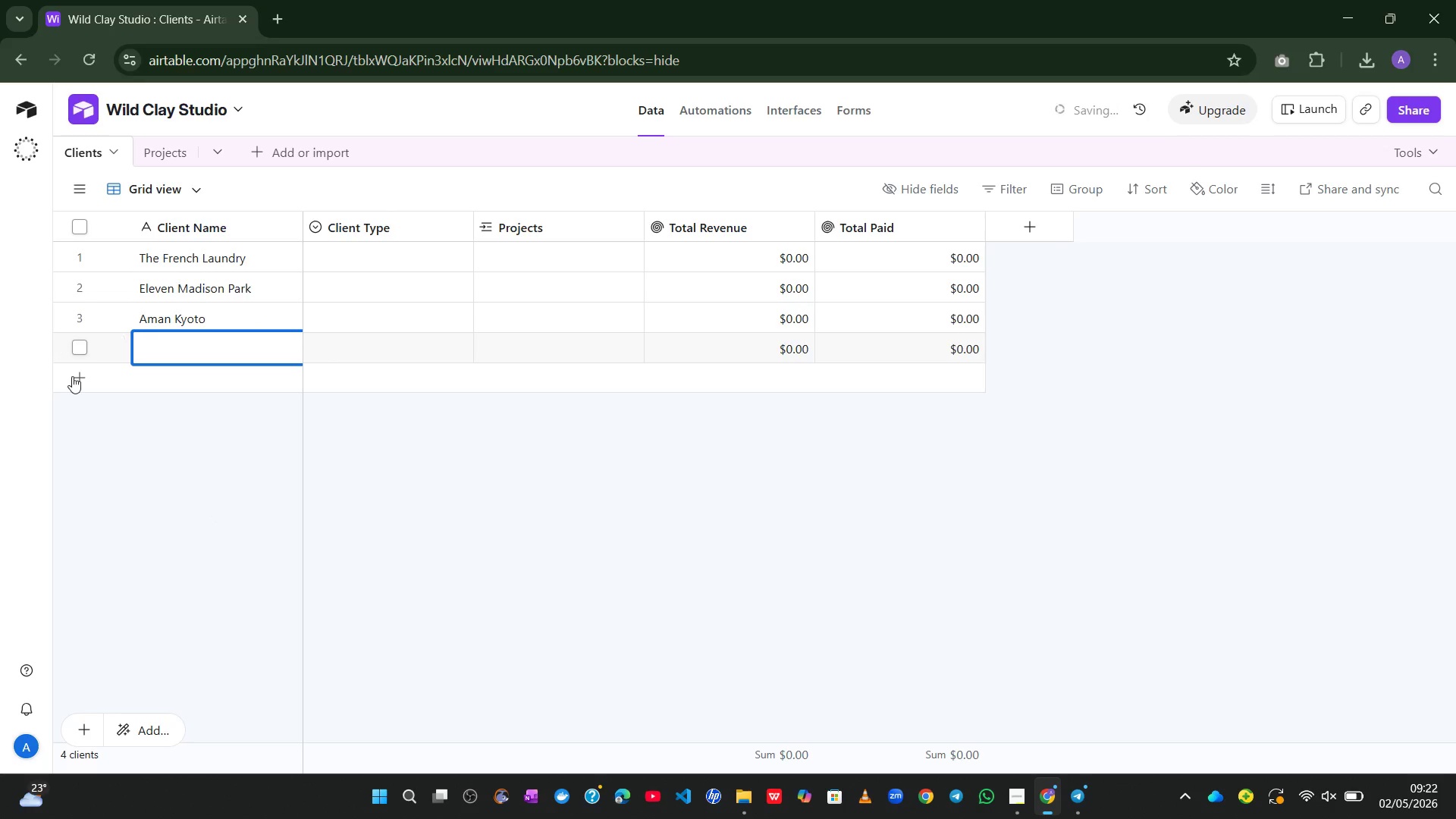 
left_click([68, 377])
 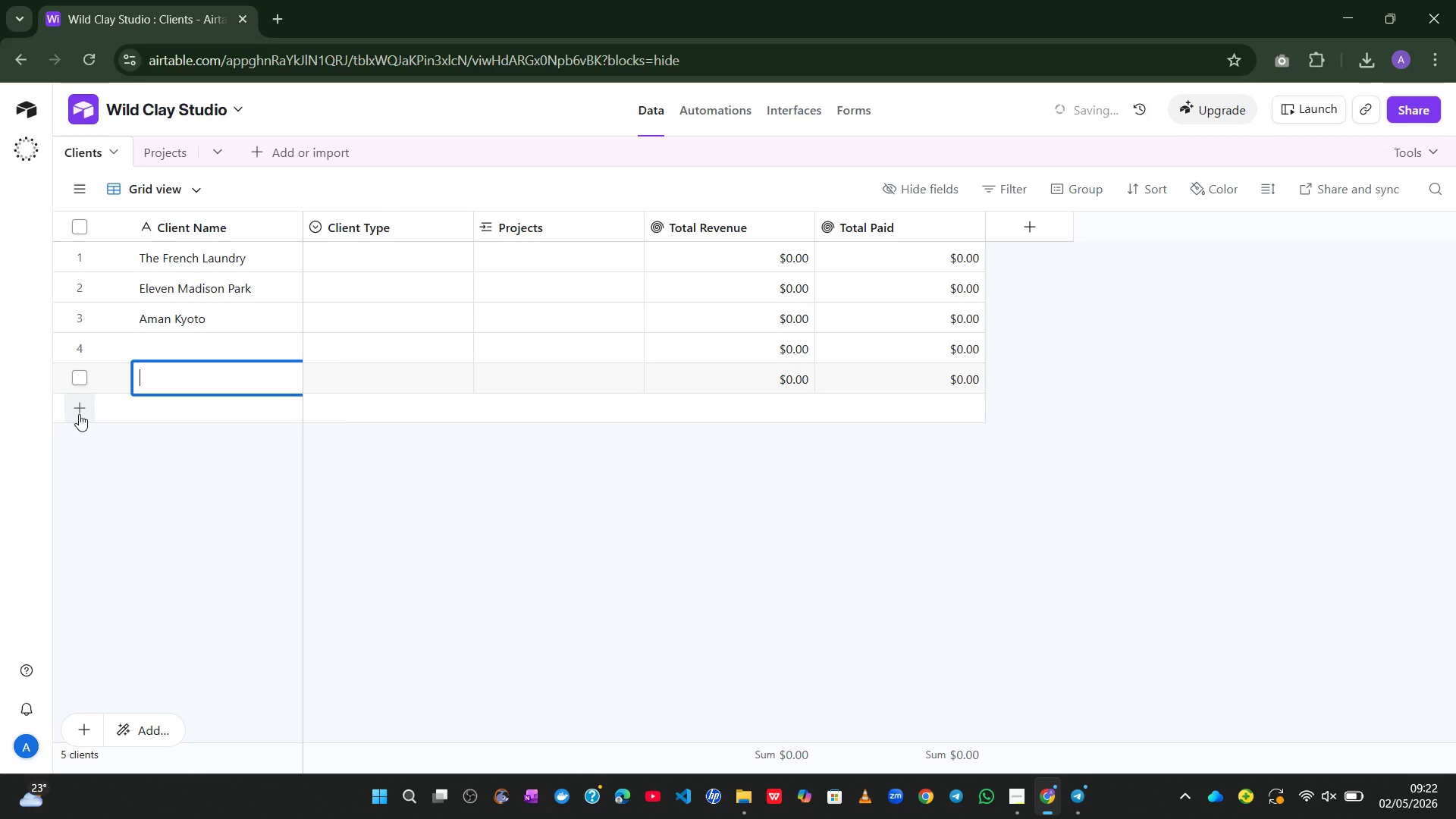 
left_click([73, 417])
 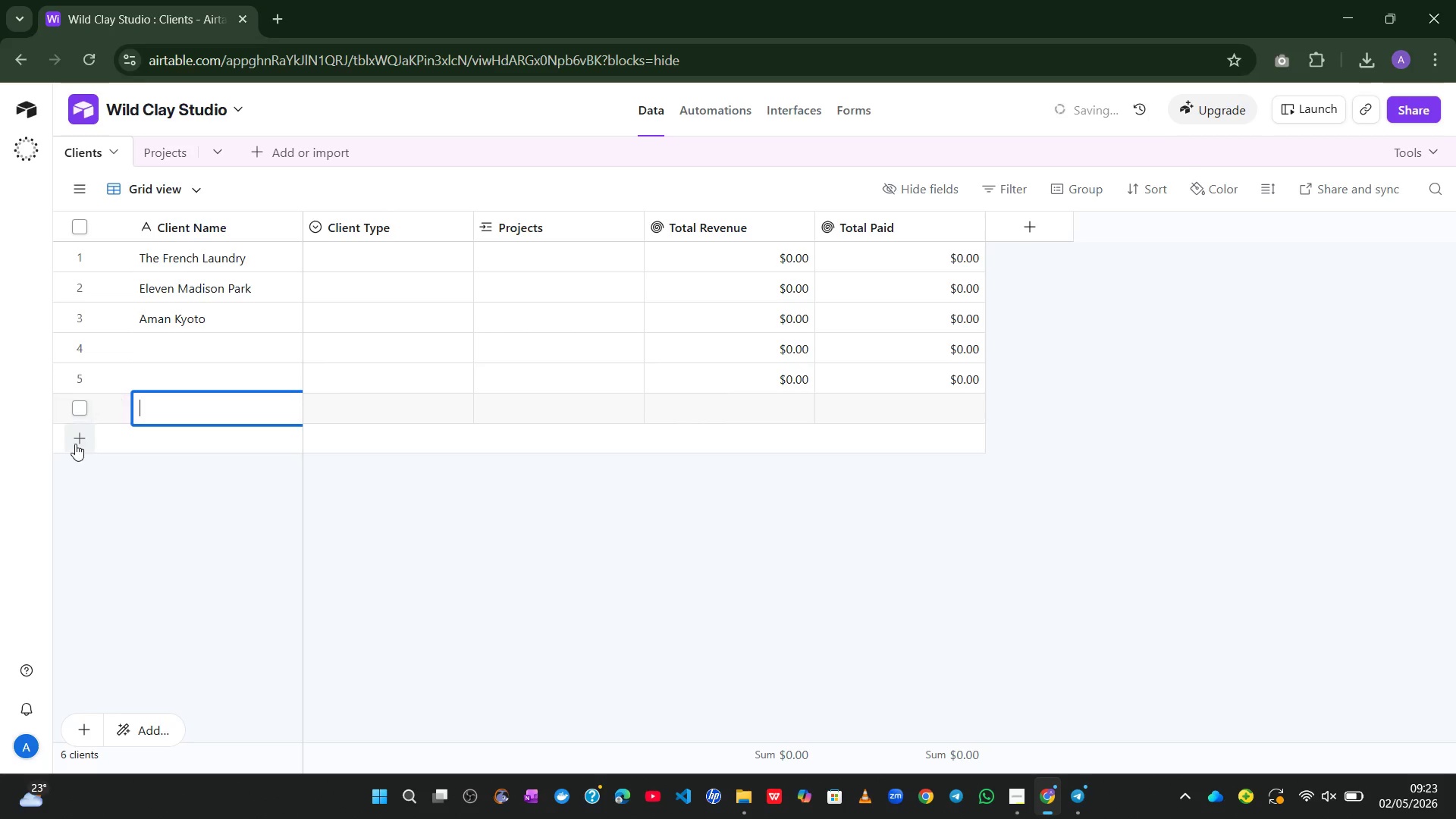 
left_click([74, 447])
 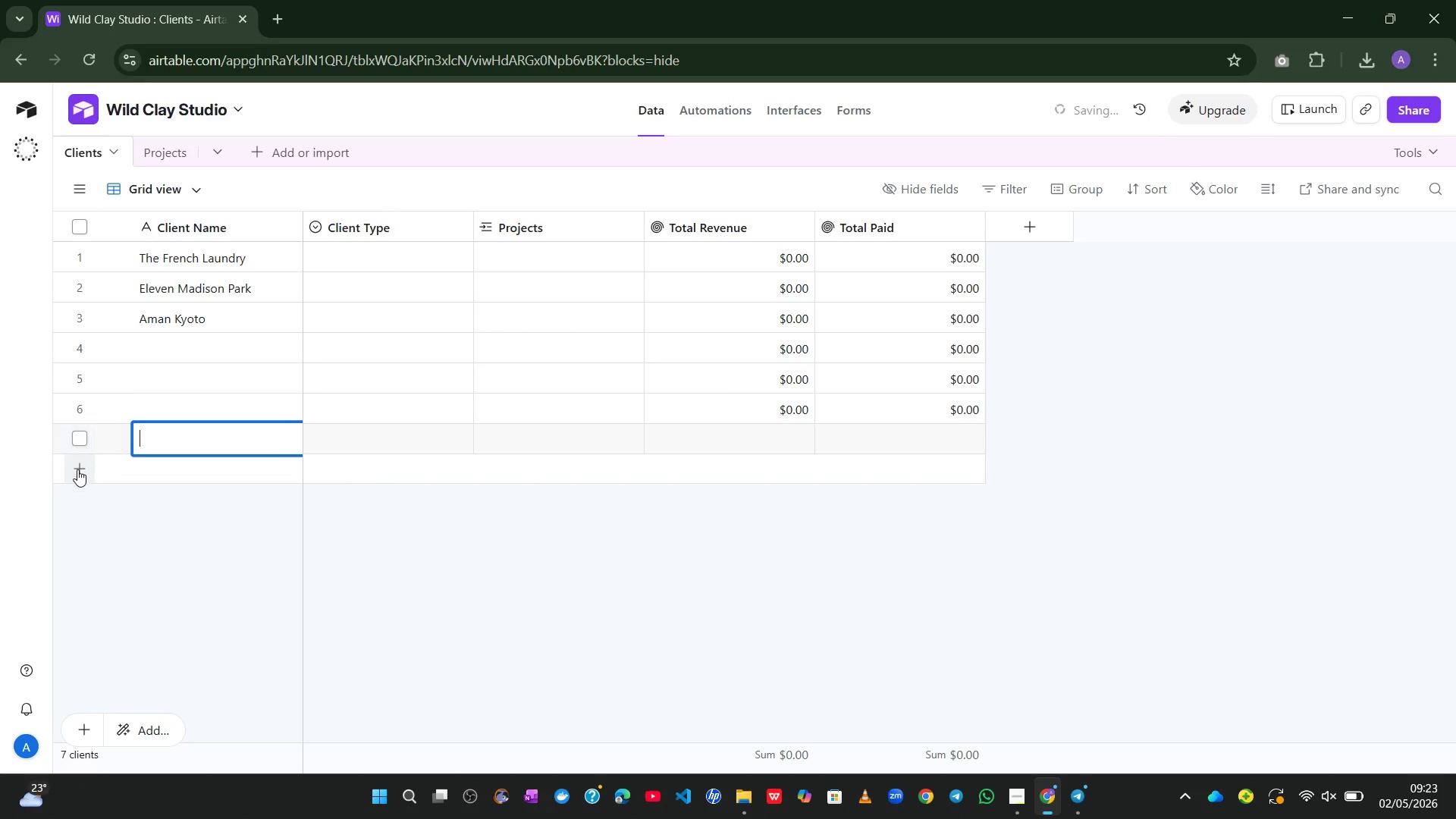 
left_click([78, 476])
 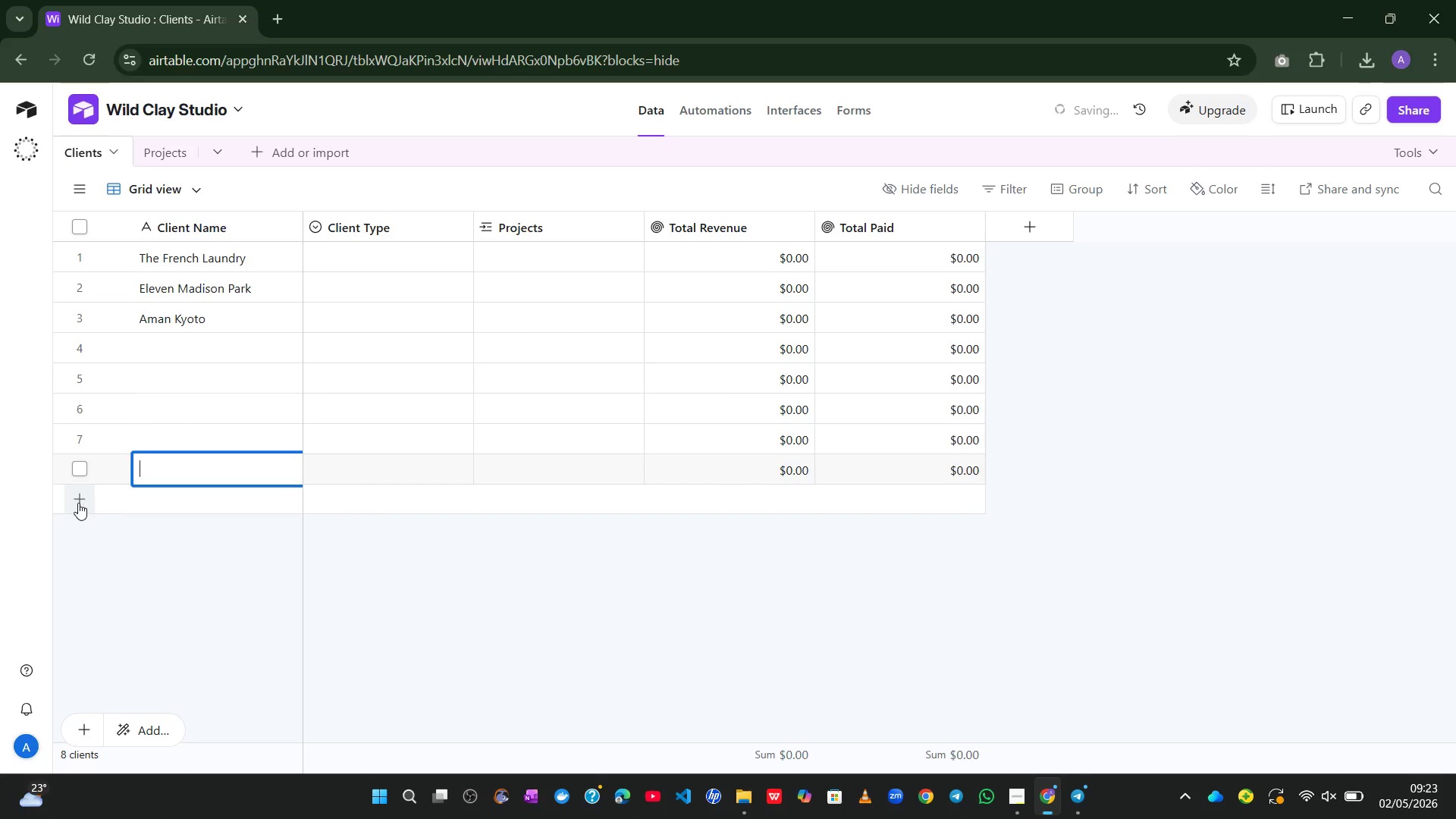 
left_click([77, 505])
 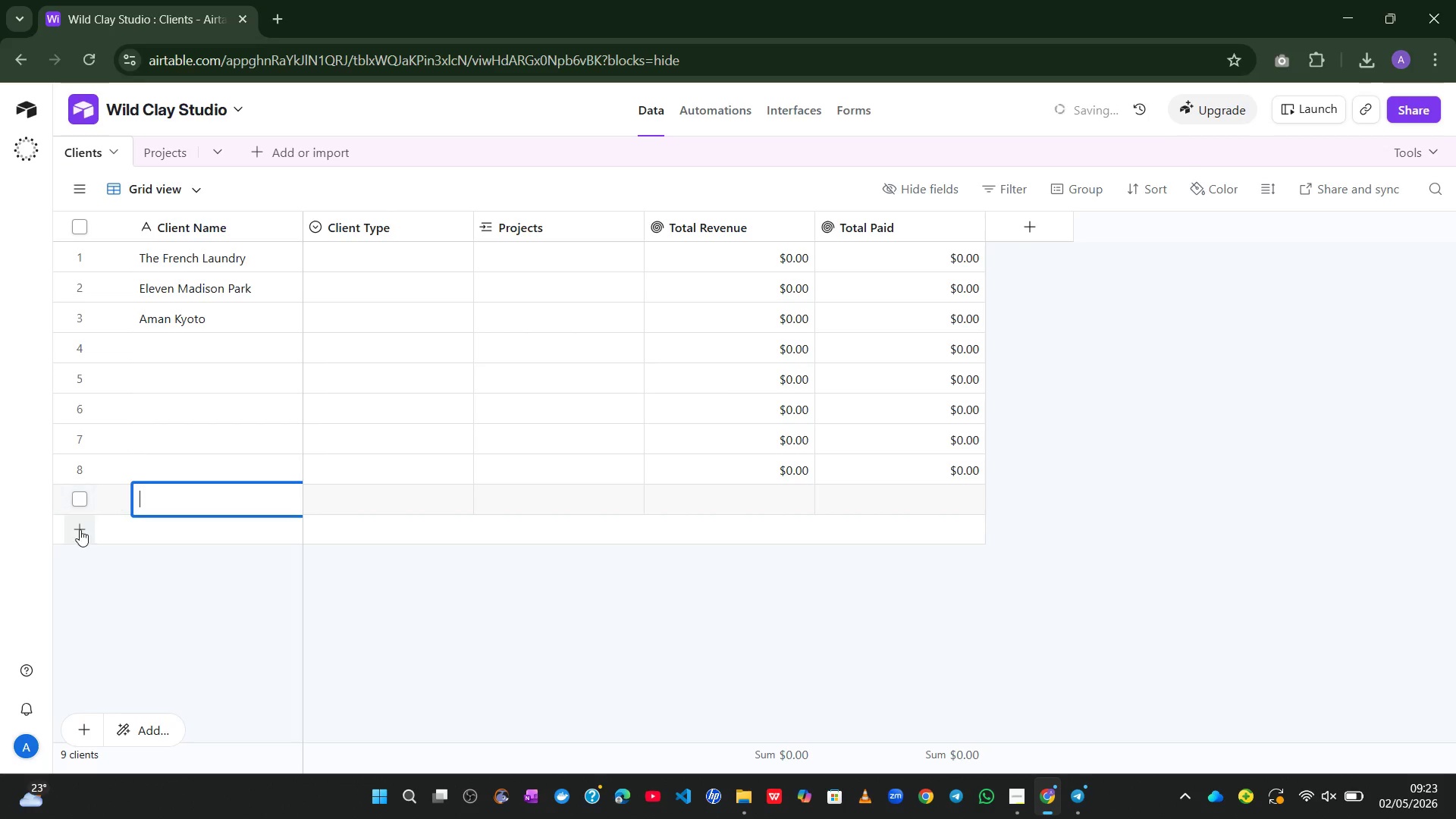 
left_click([80, 532])
 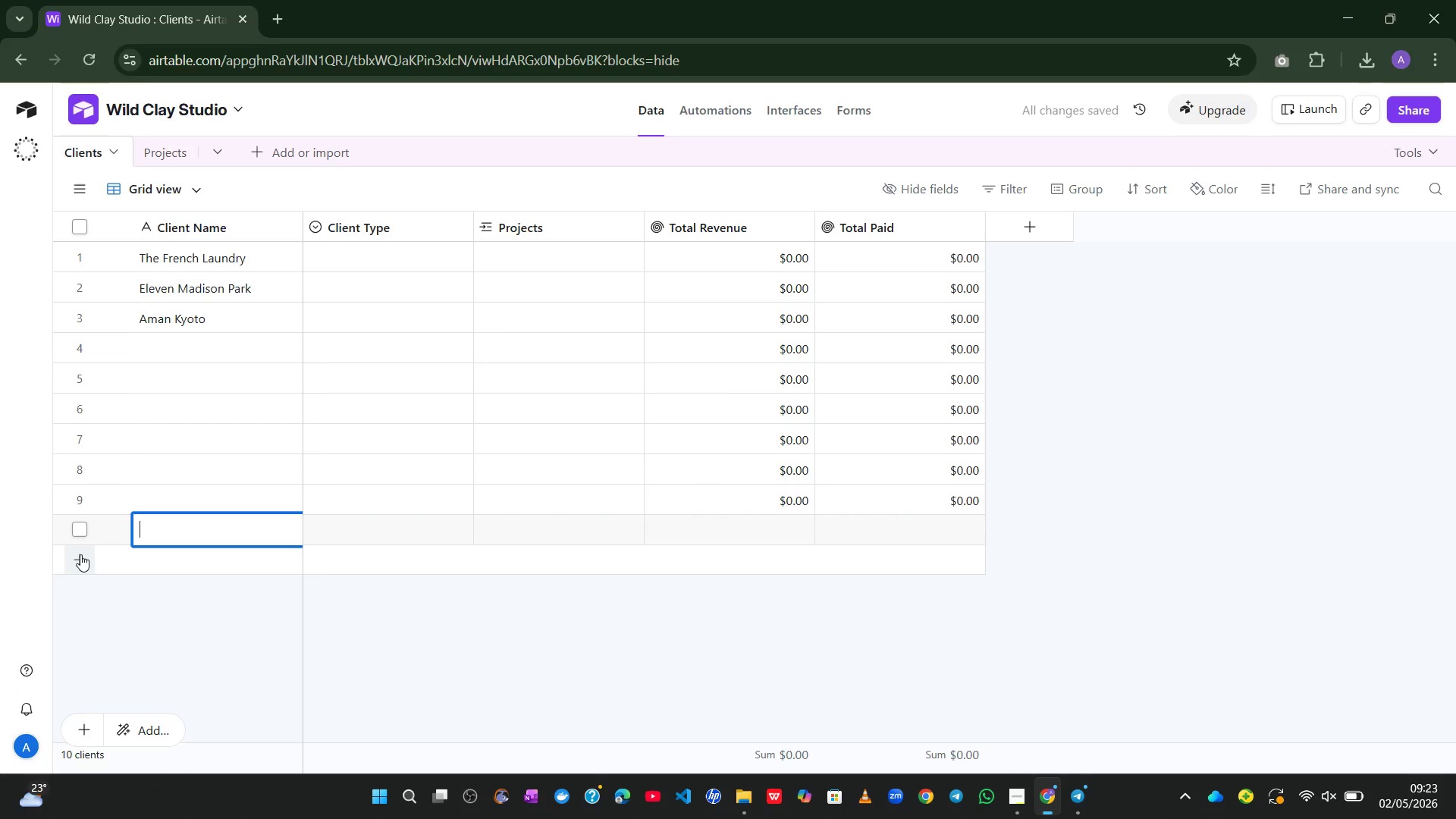 
left_click([80, 558])
 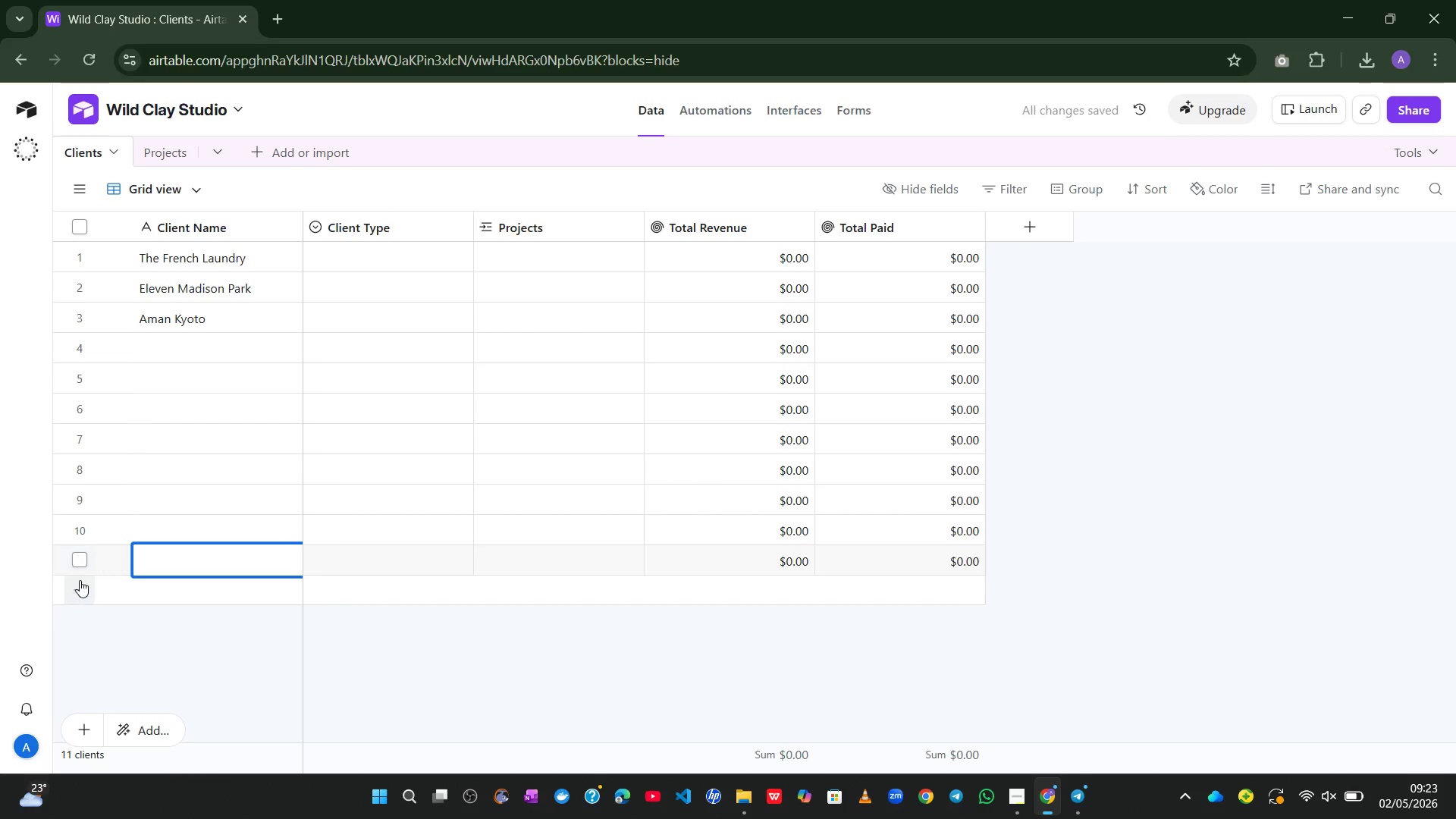 
left_click([79, 583])
 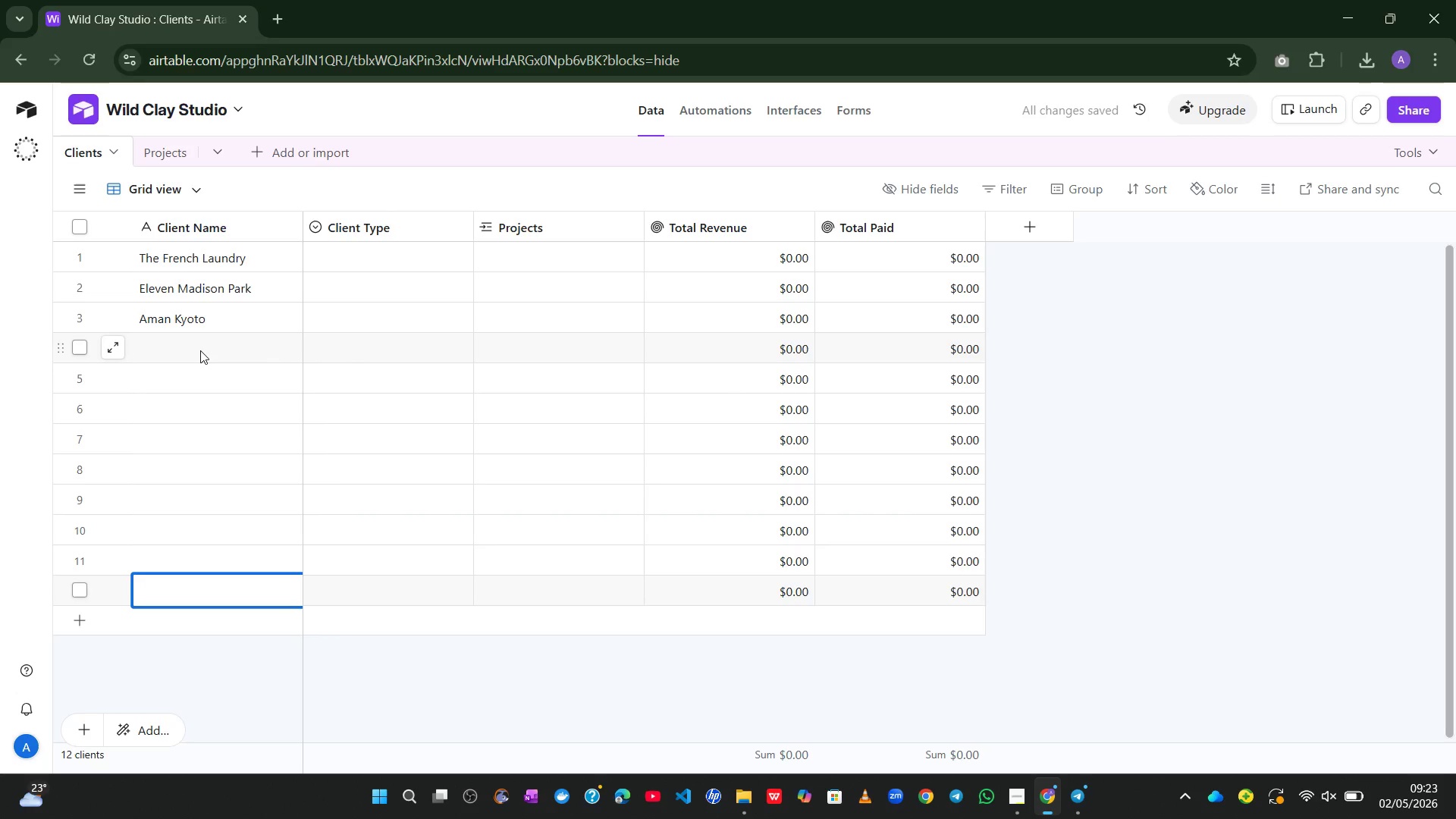 
left_click([200, 350])
 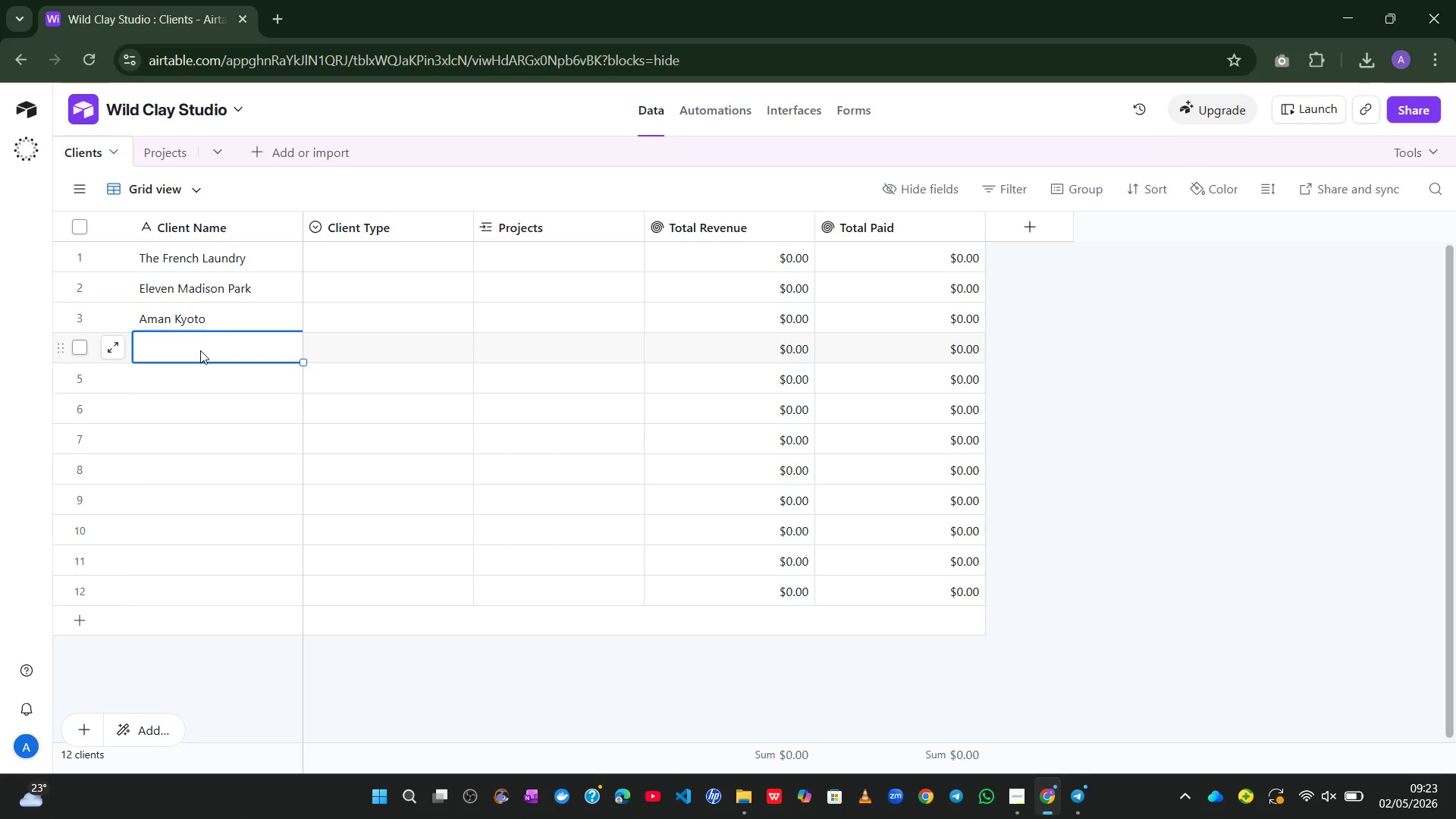 
wait(7.52)
 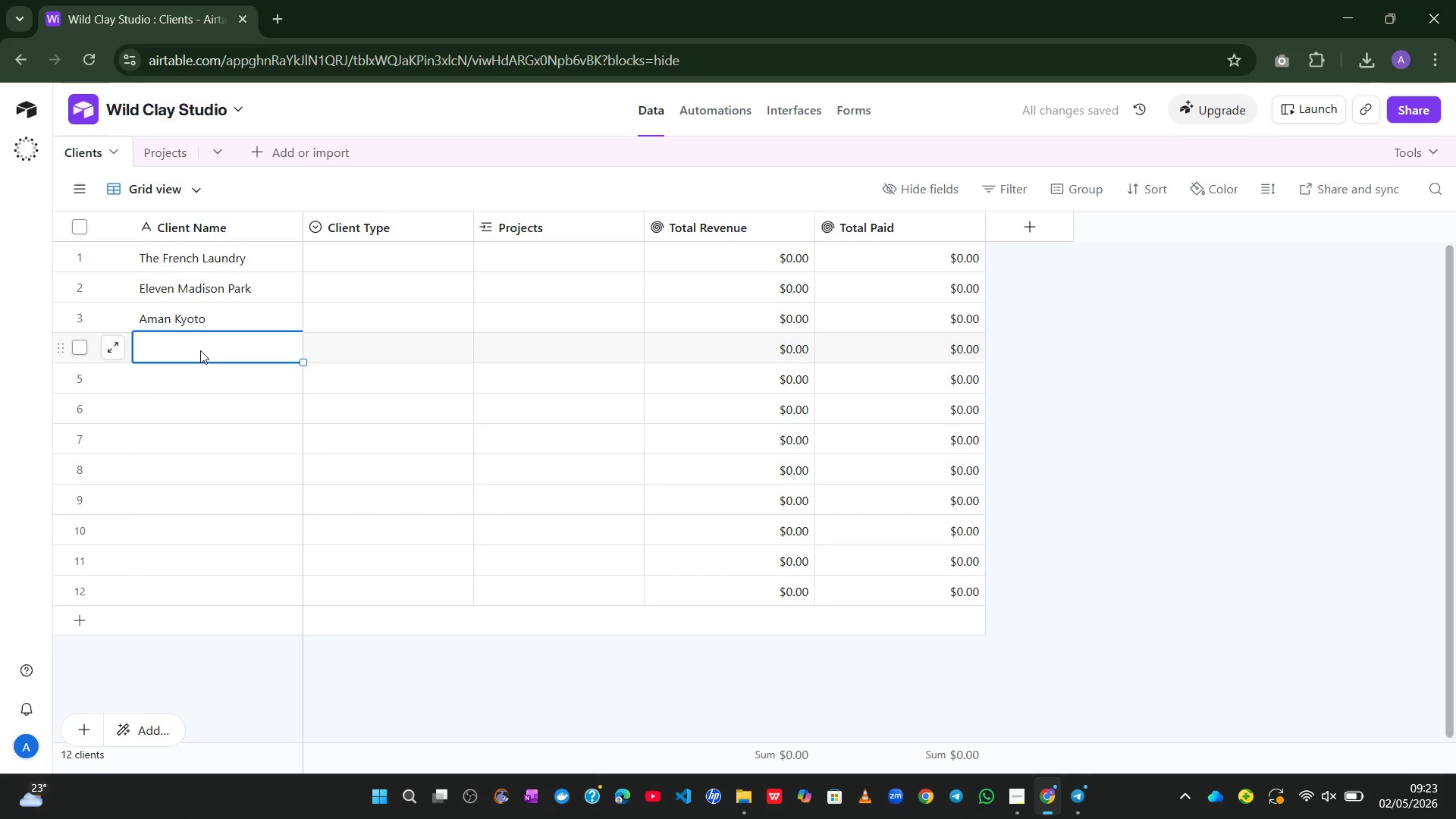 
type(Soho House NYC)
 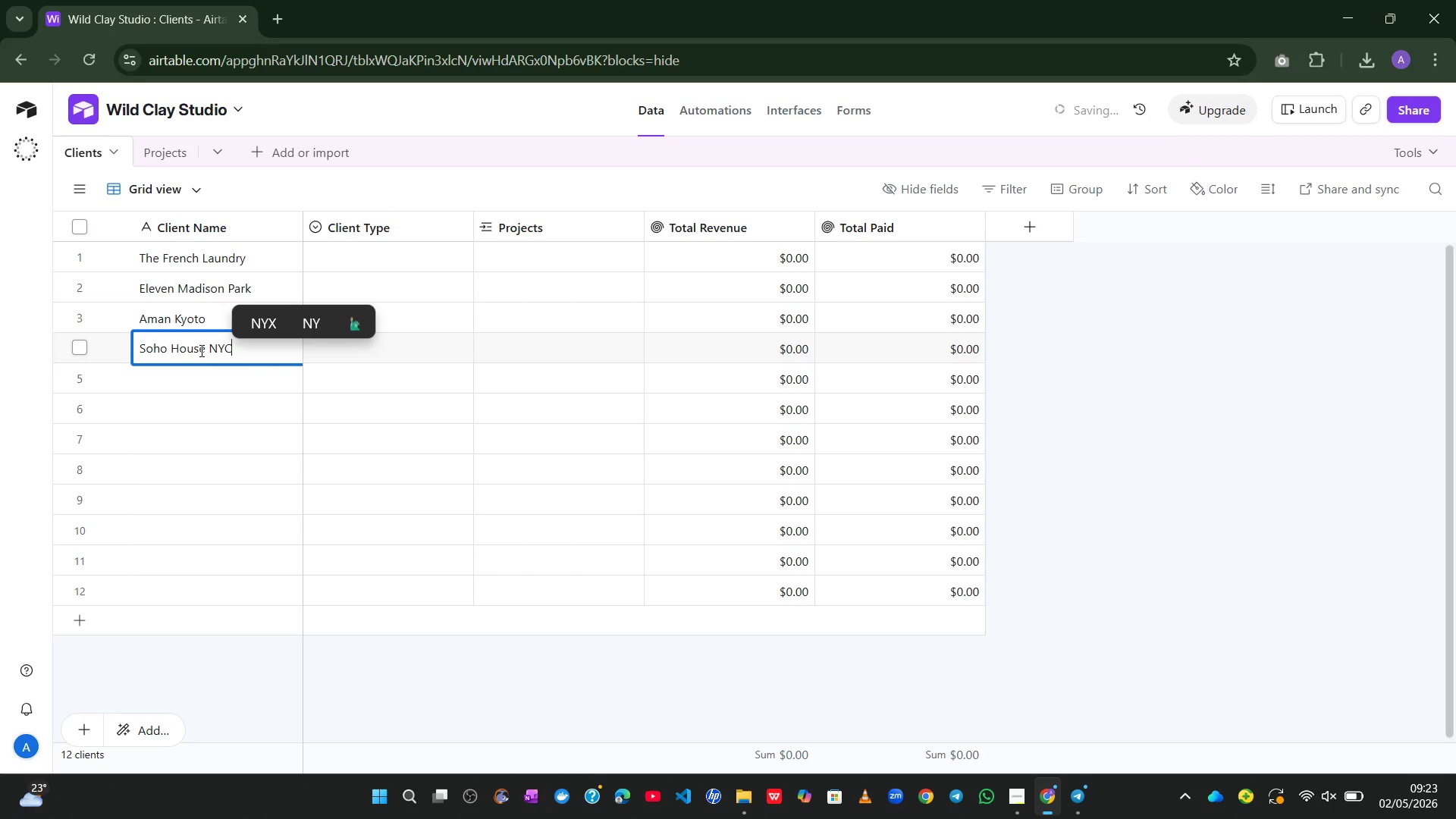 
left_click([191, 372])
 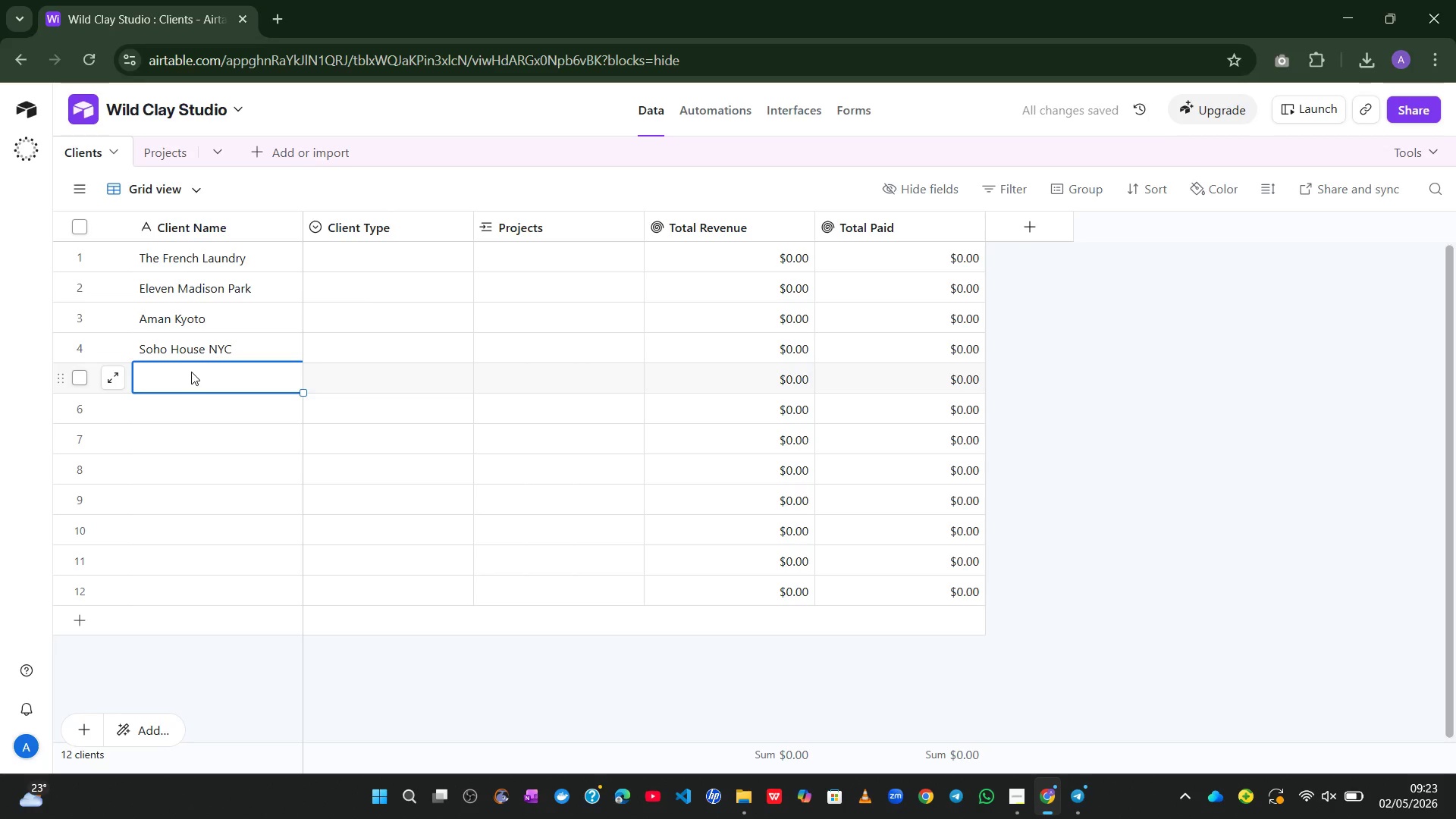 
wait(7.58)
 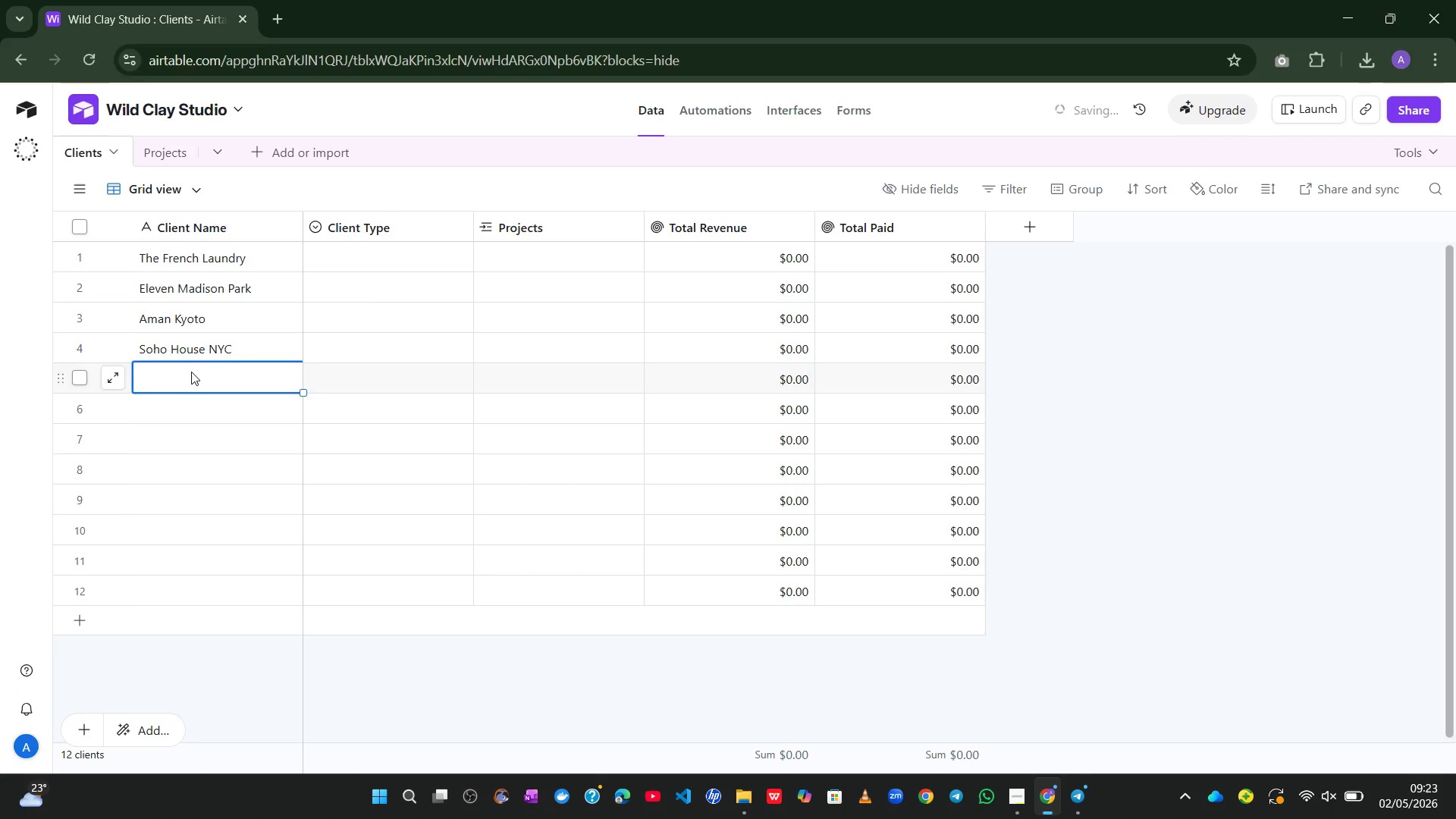 
type(Private Collector)
 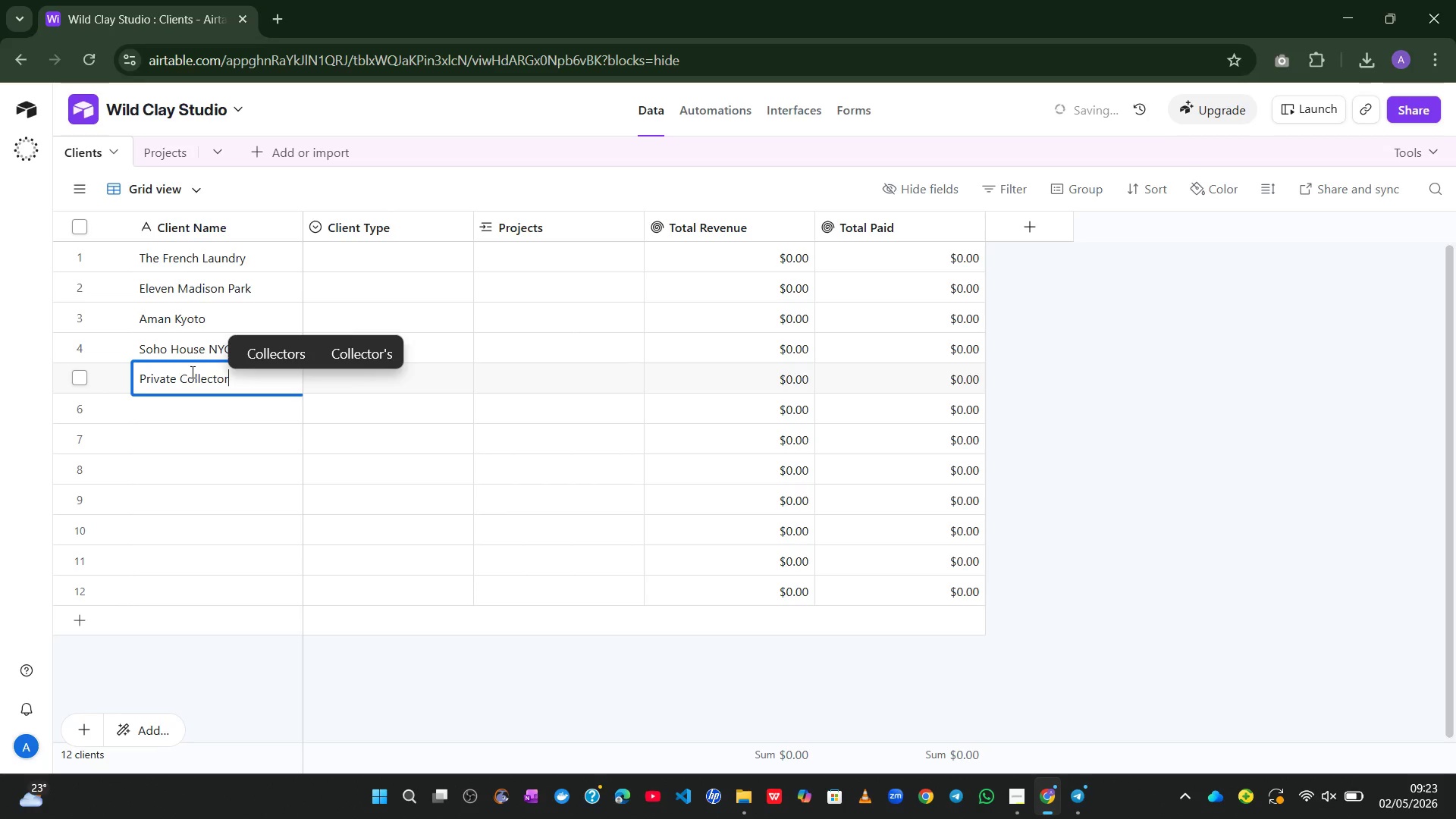 
type(:Elena Rossi)
 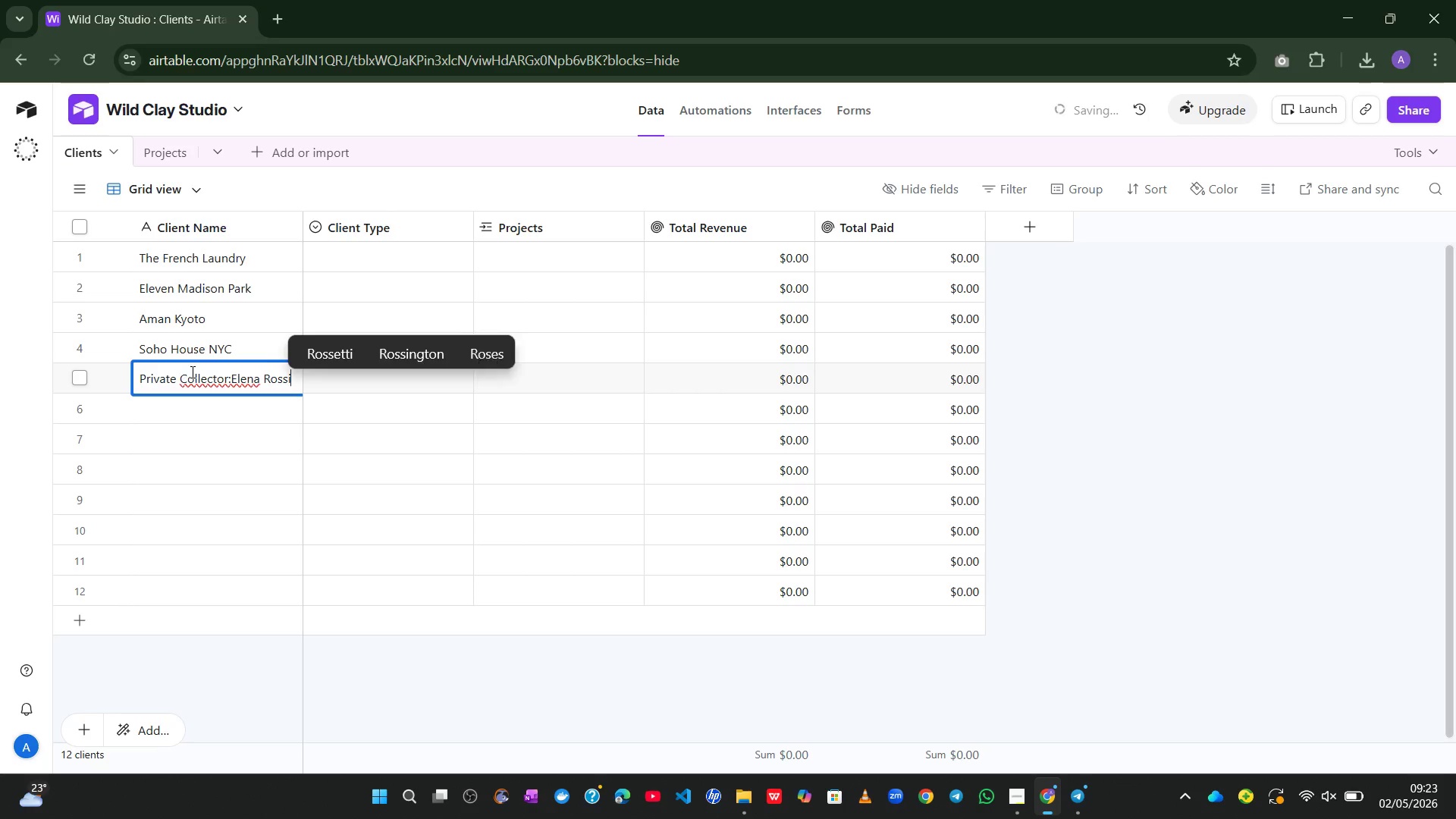 
left_click([232, 379])
 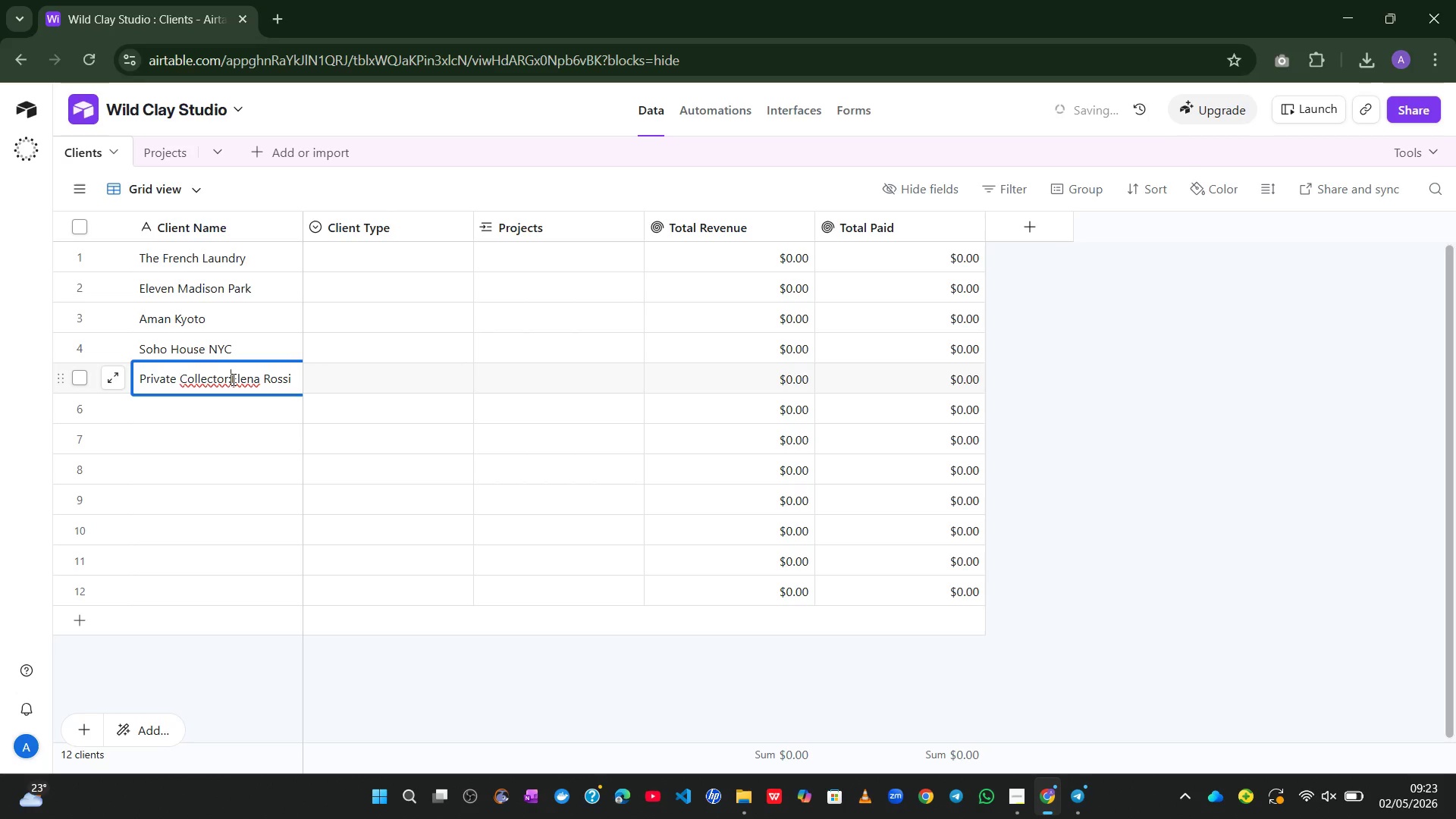 
key(Space)
 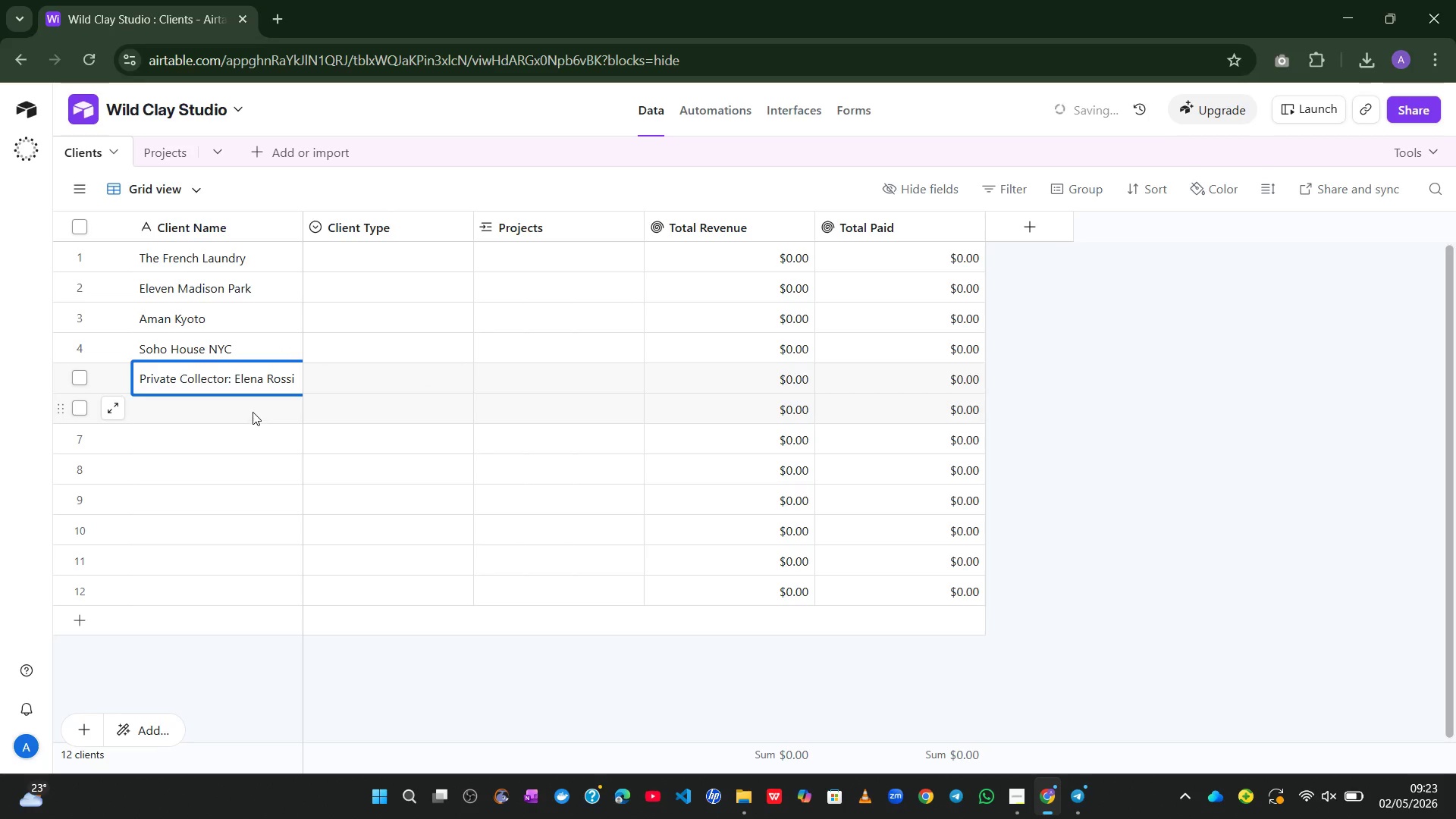 
left_click([256, 401])
 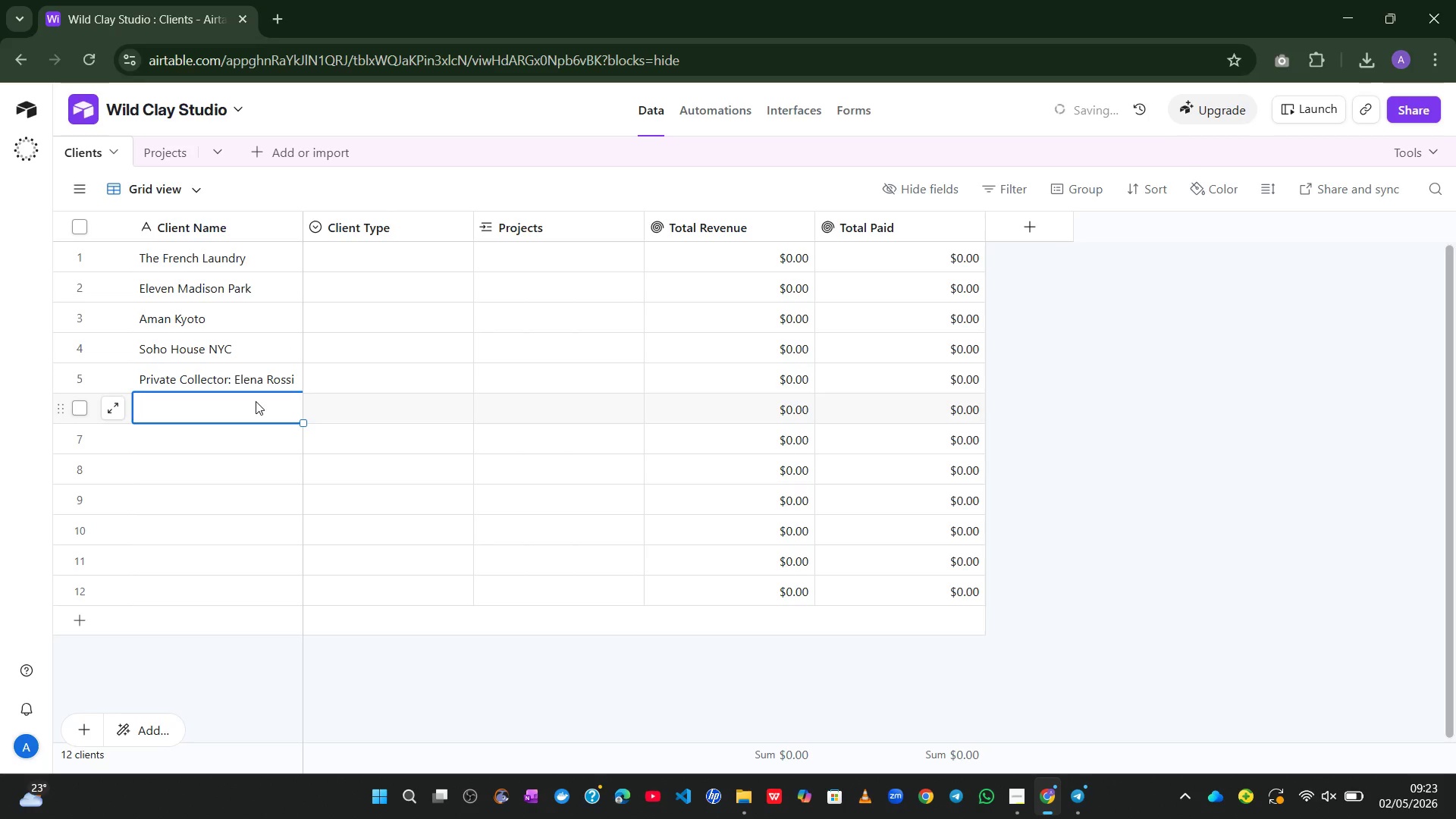 
wait(5.16)
 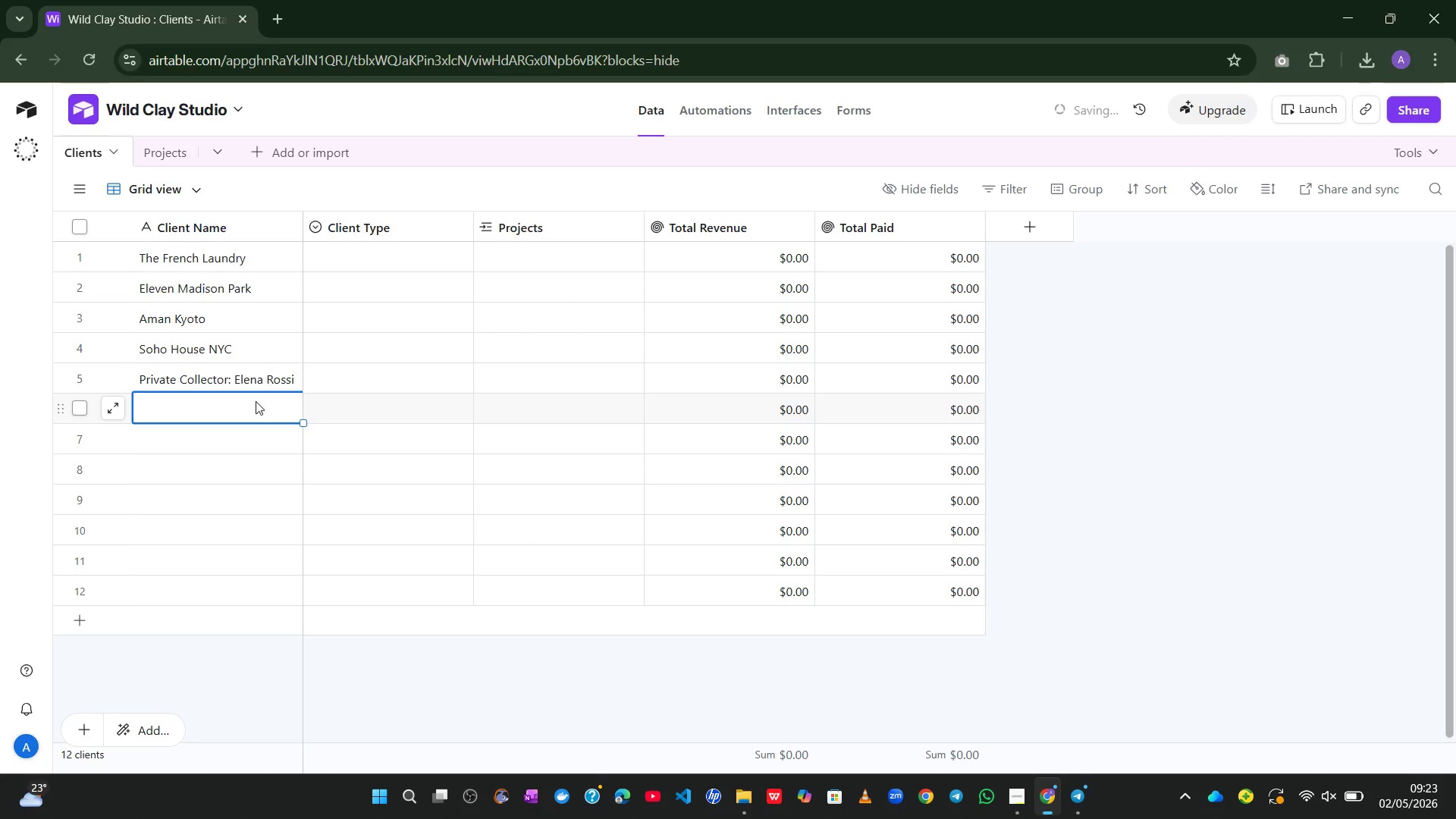 
type(Ble Hill at Stone barns)
 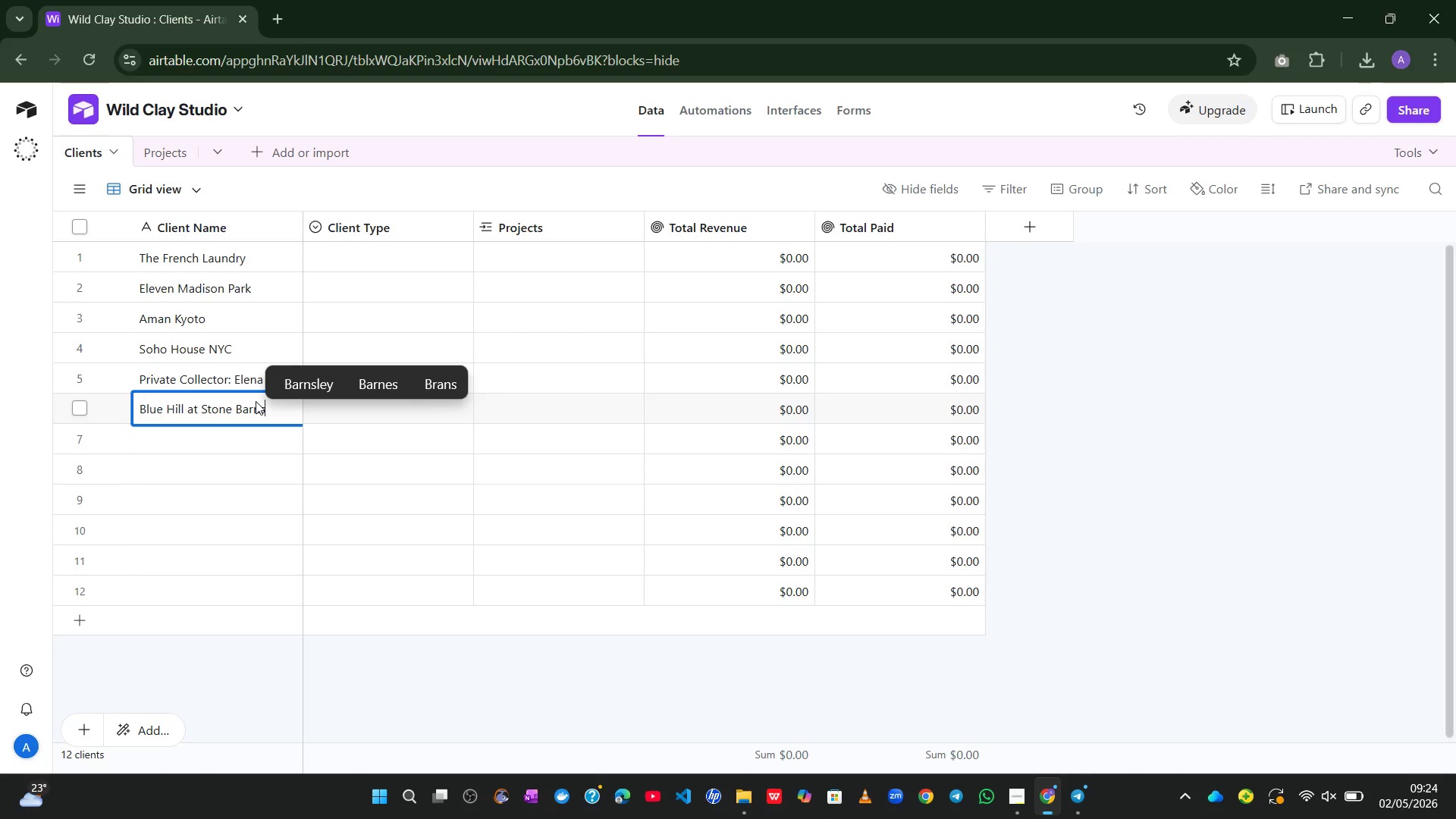 
key(Enter)
 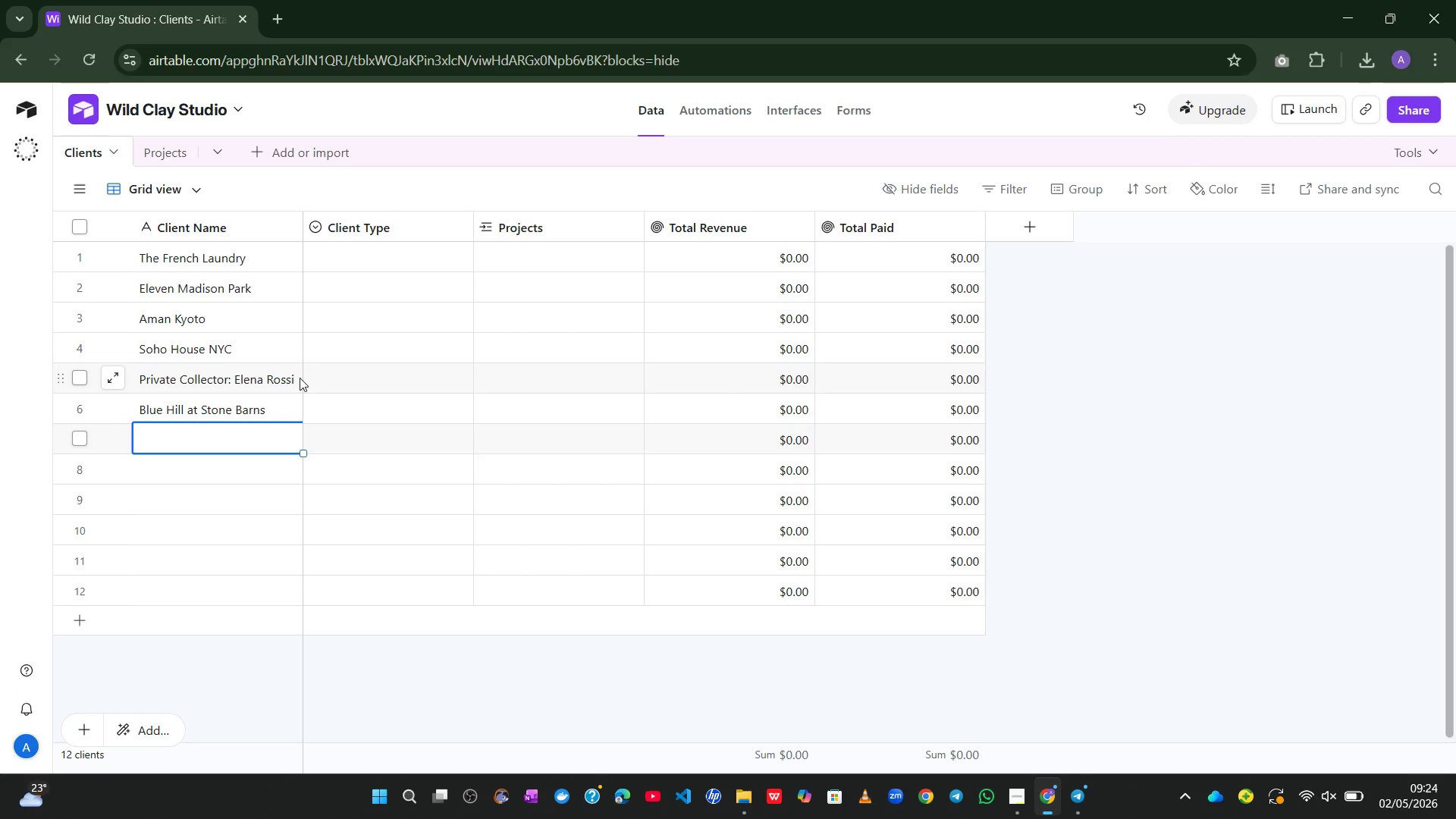 
wait(6.45)
 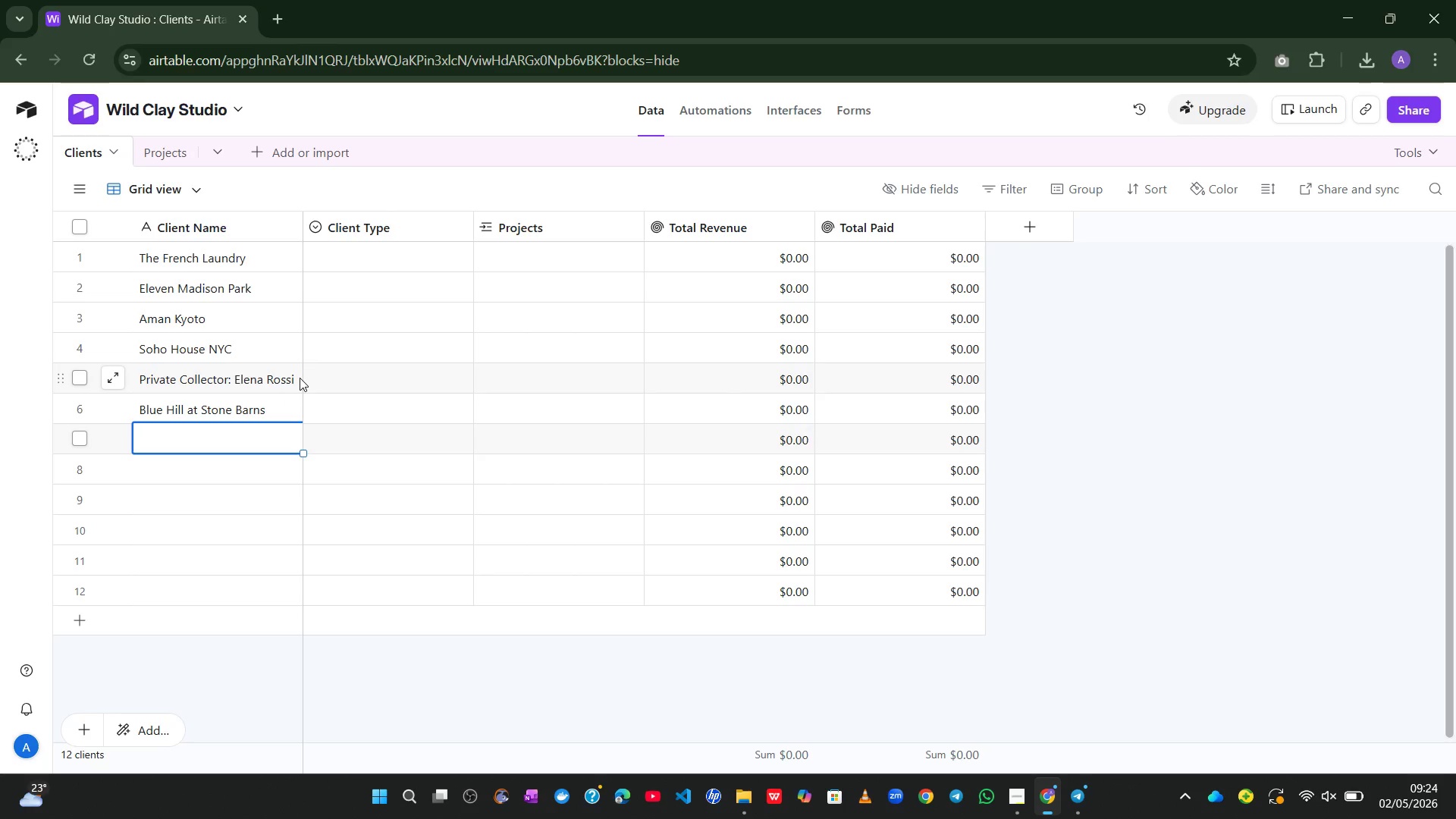 
type(Nobu M)
 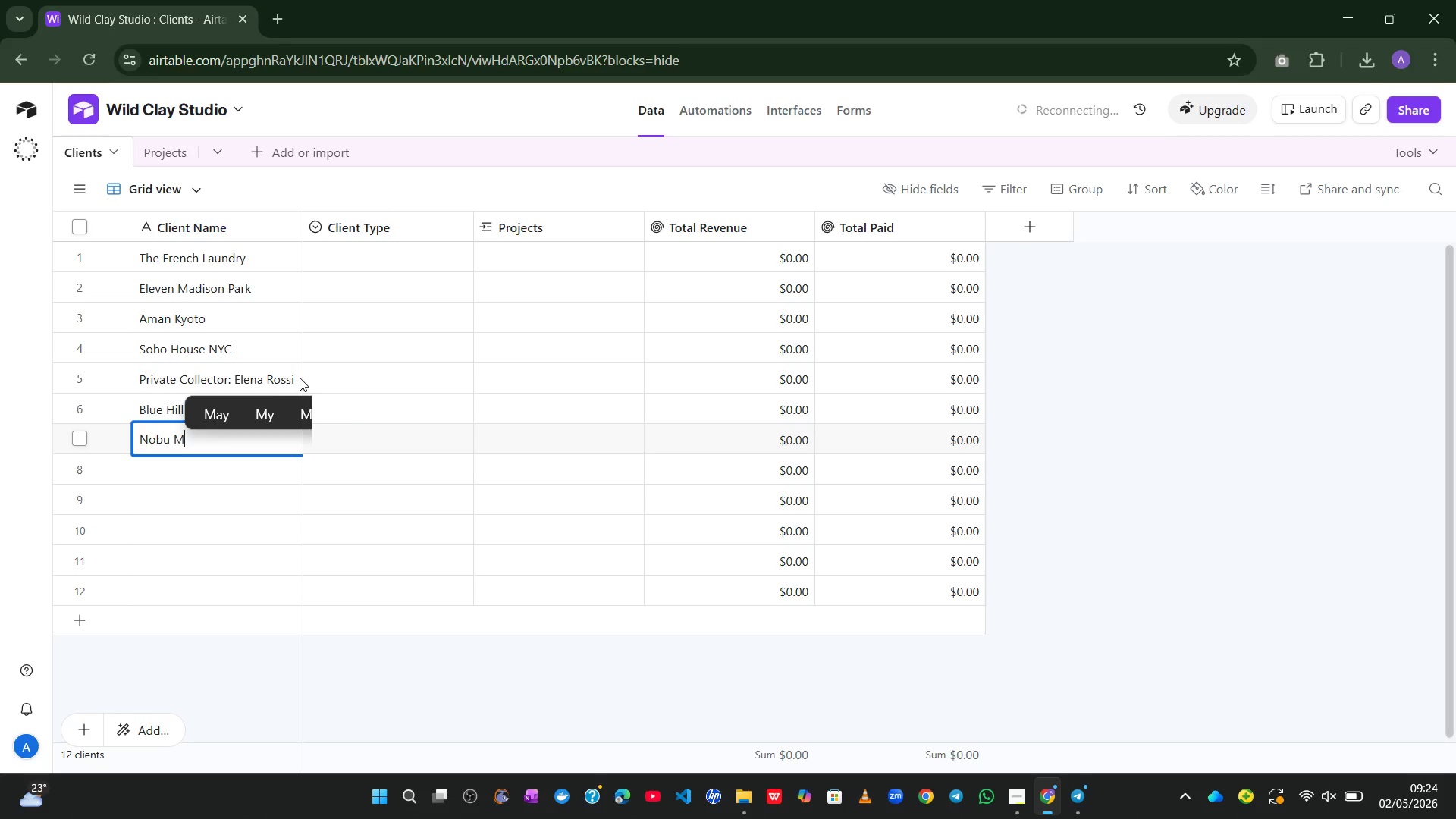 
type(atsuhisa)
 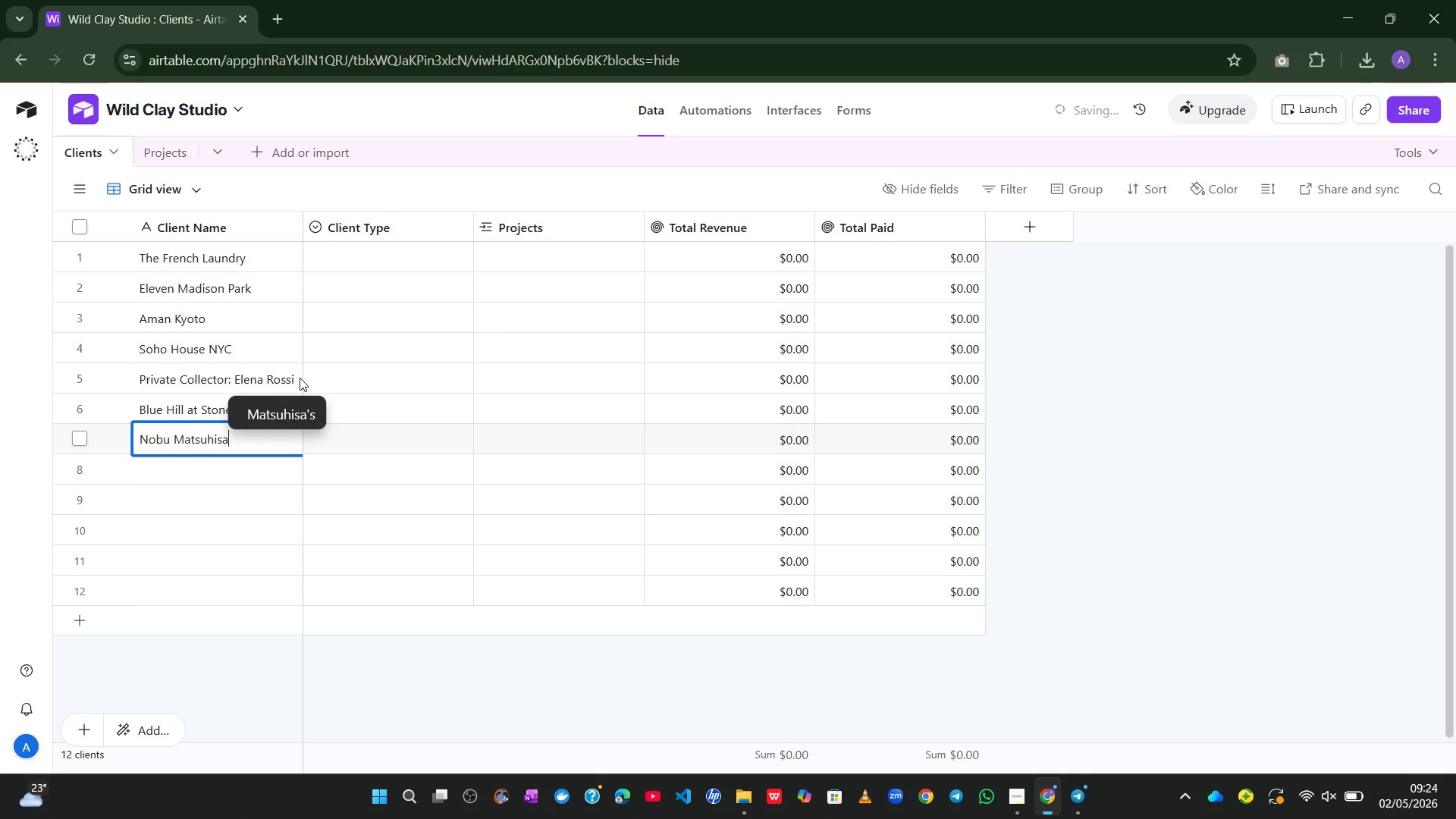 
key(Shift+ShiftRight)
 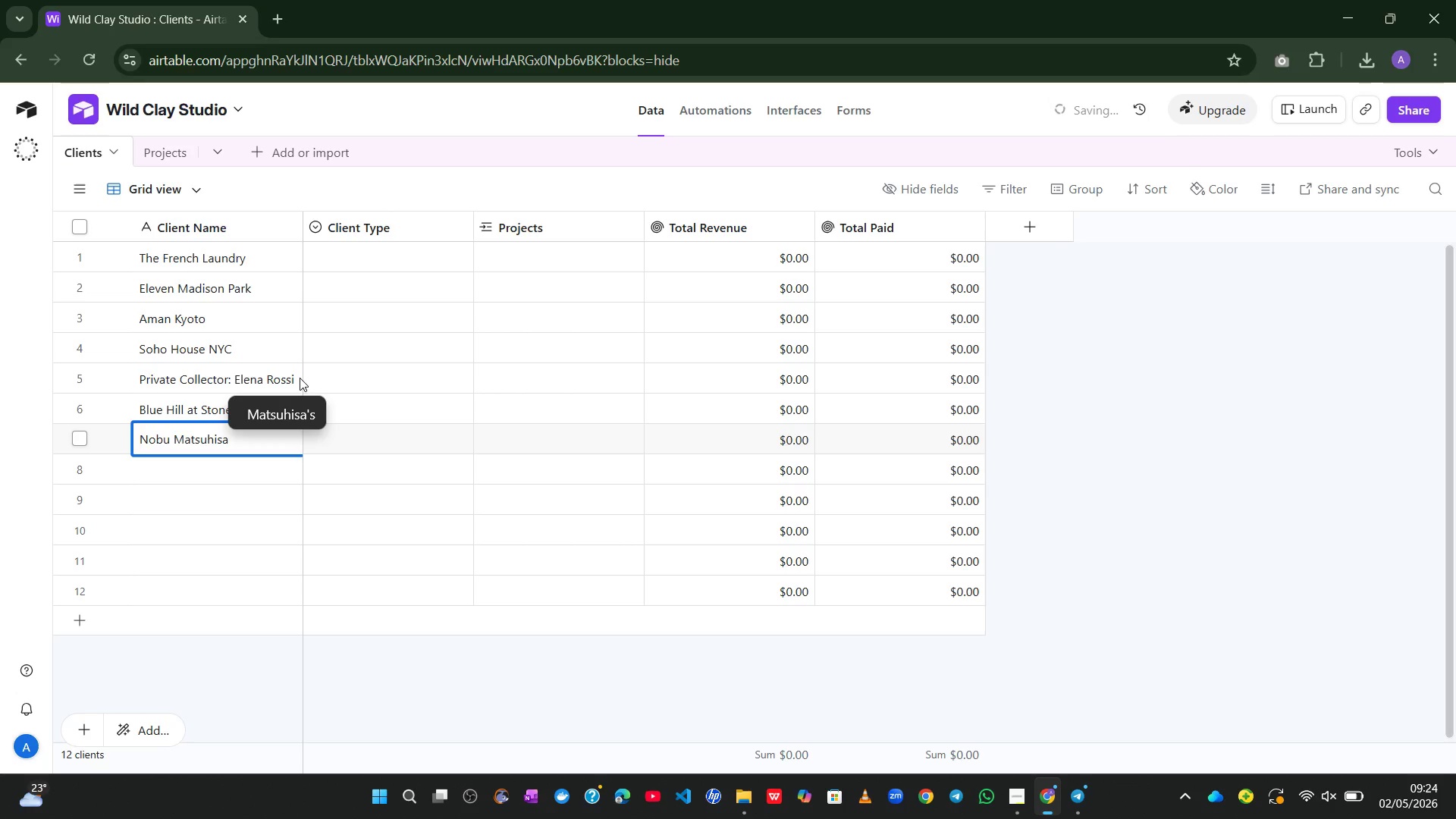 
key(Shift+ShiftRight)
 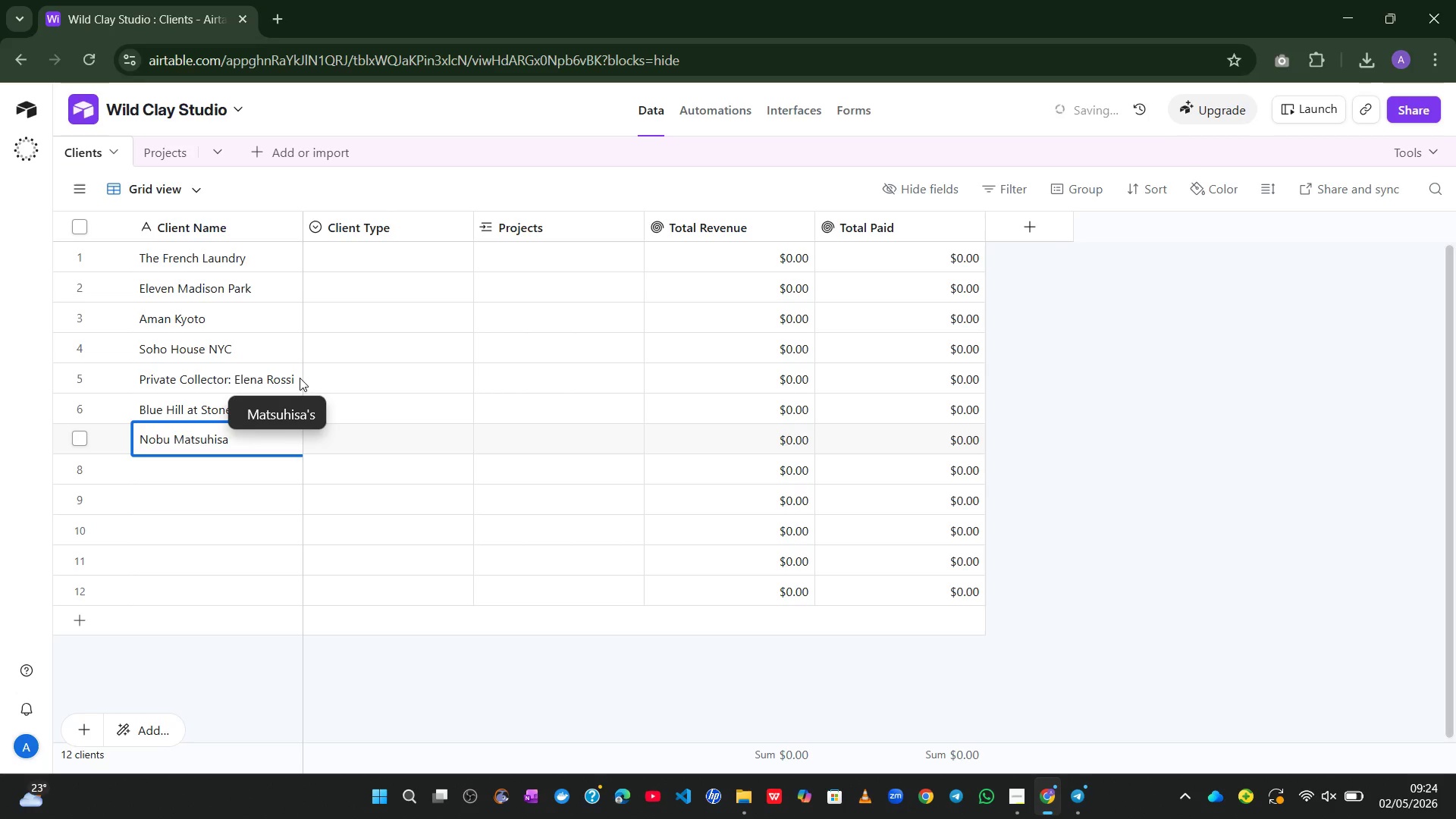 
key(Enter)
 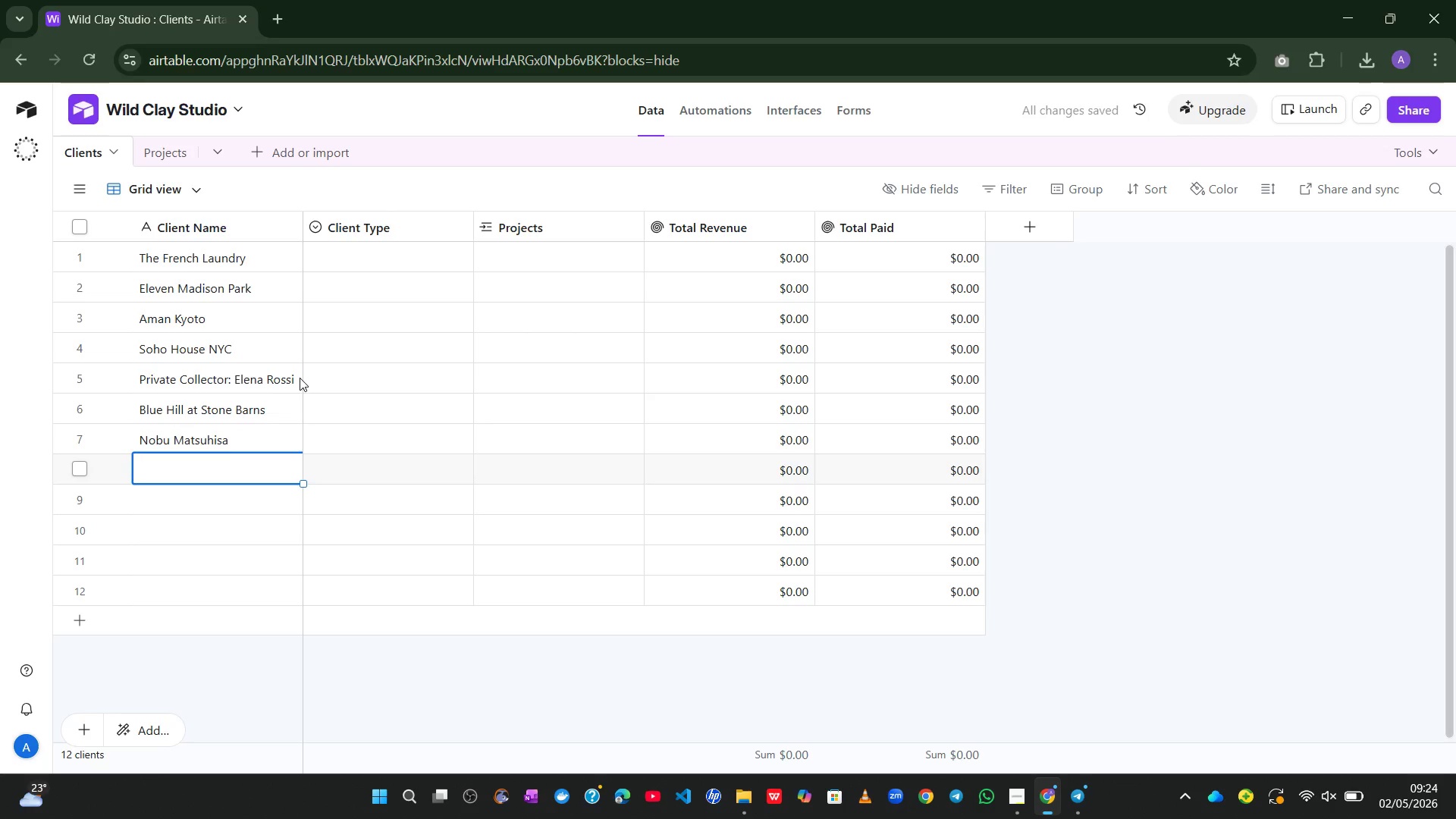 
type(The Ritz-Carlton)
 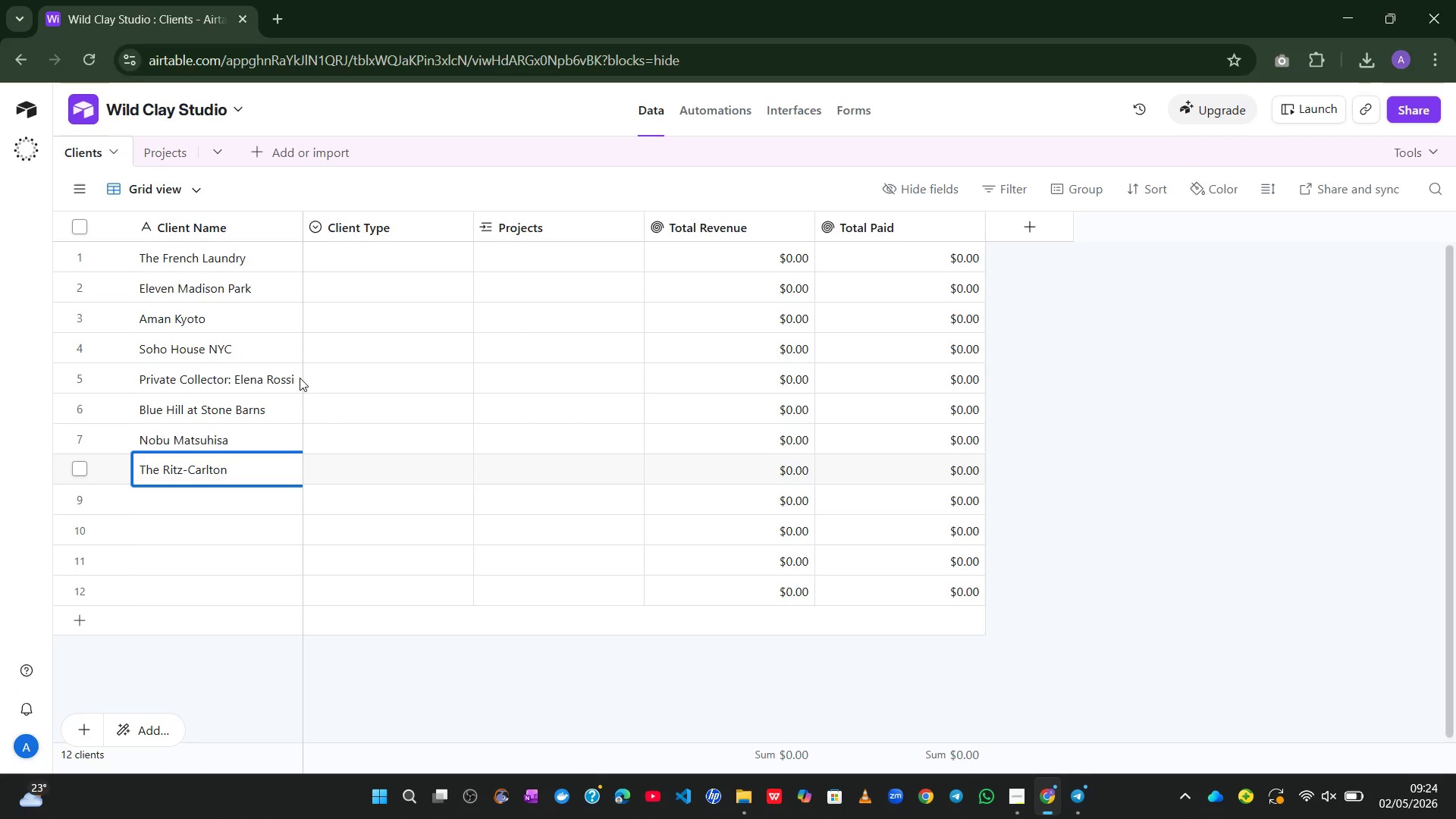 
key(Enter)
 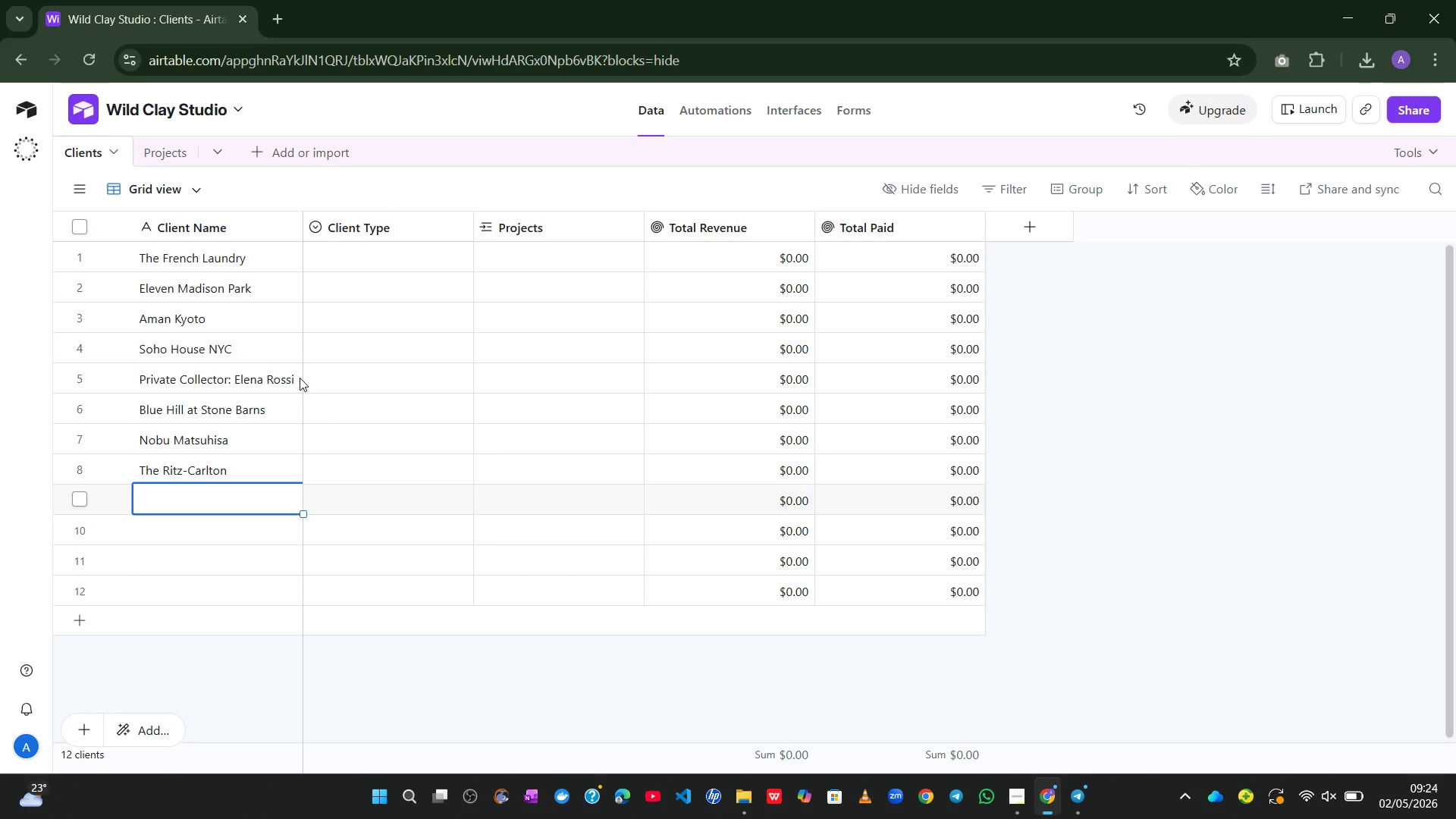 
type(Zuma Lonodn=)
key(Backspace)
key(Backspace)
key(Backspace)
key(Backspace)
key(Backspace)
type(ndon)
 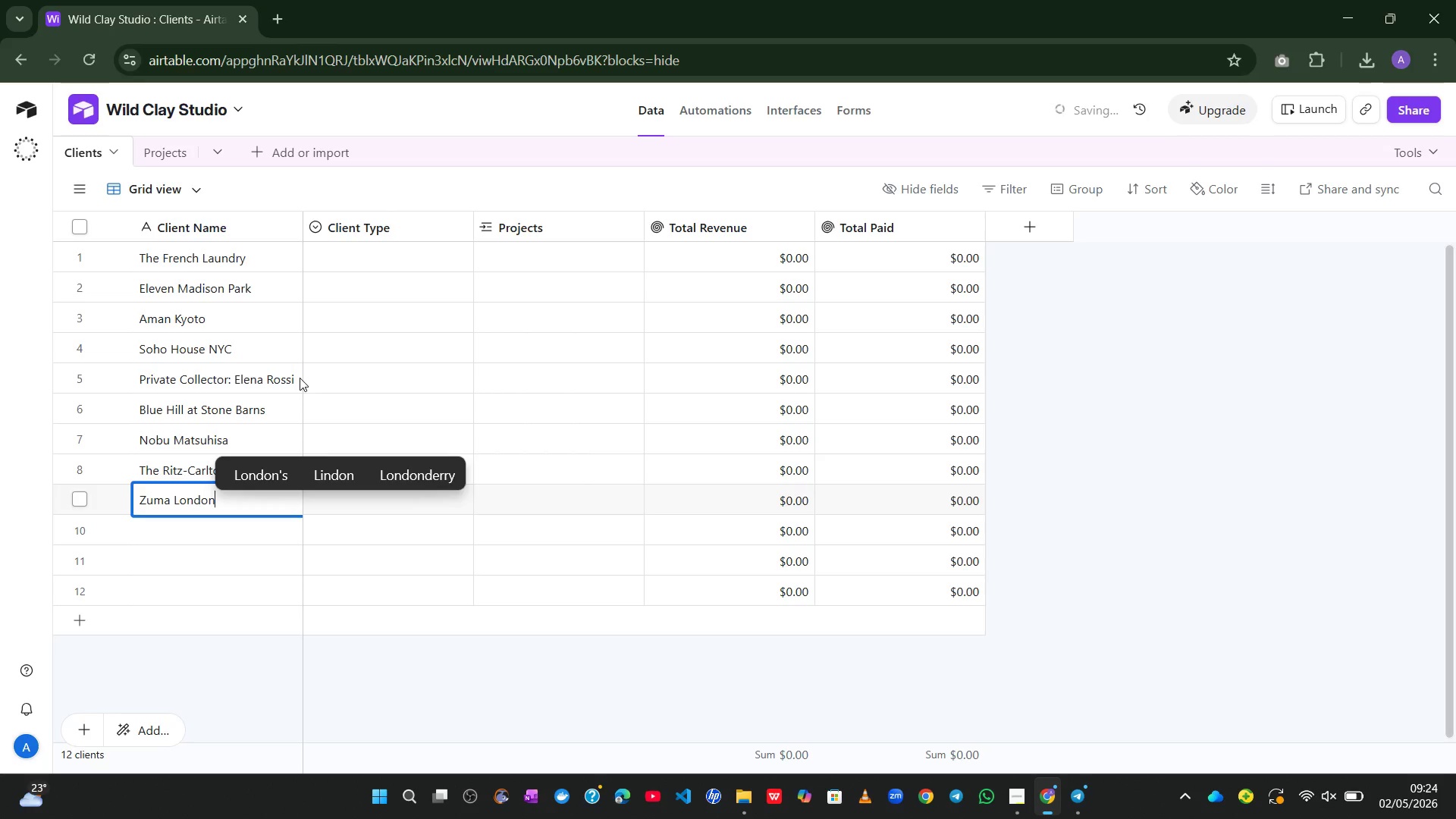 
key(Enter)
 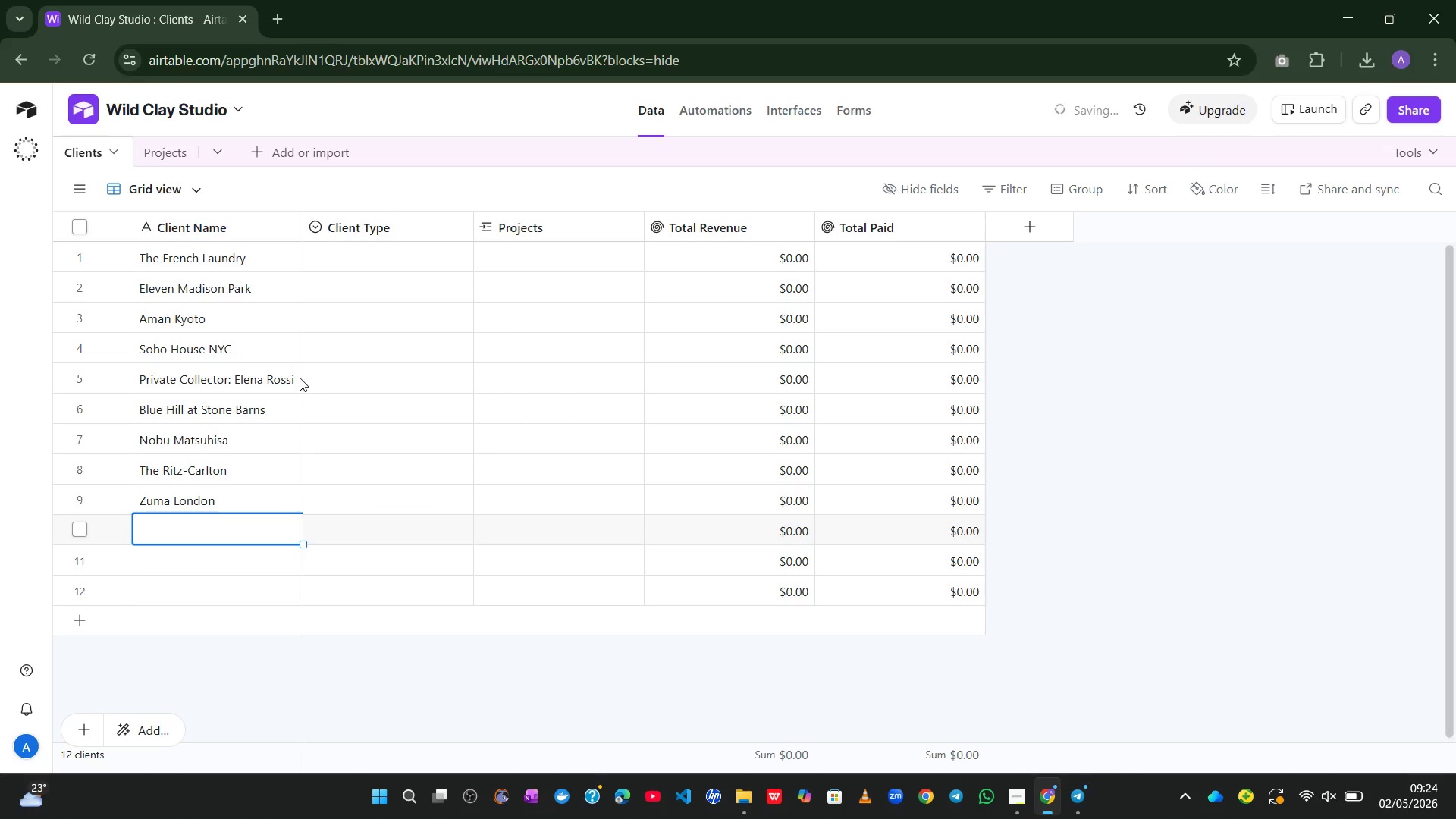 
type(The Standard Hif)
key(Backspace)
type(gh Line)
 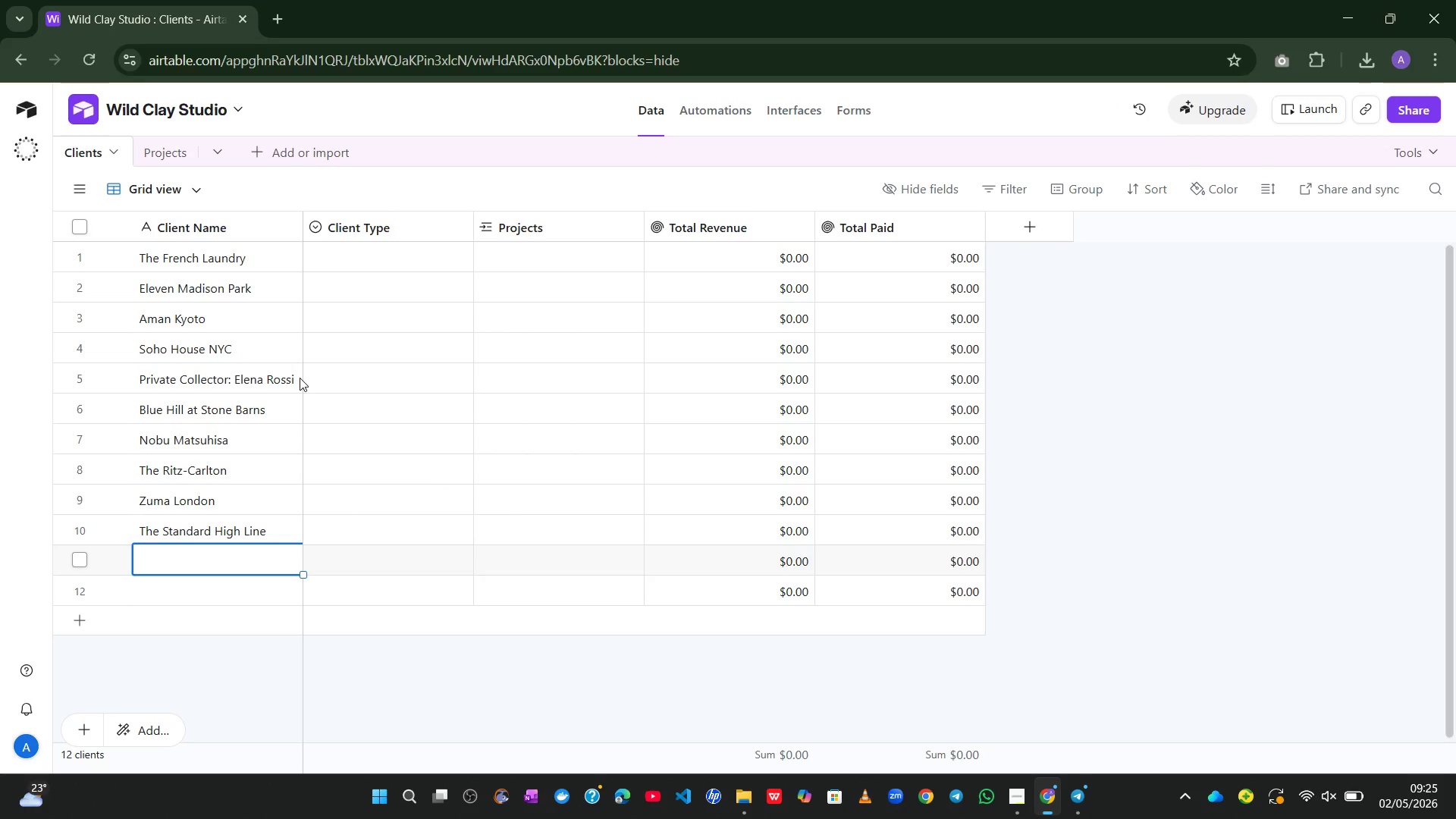 
 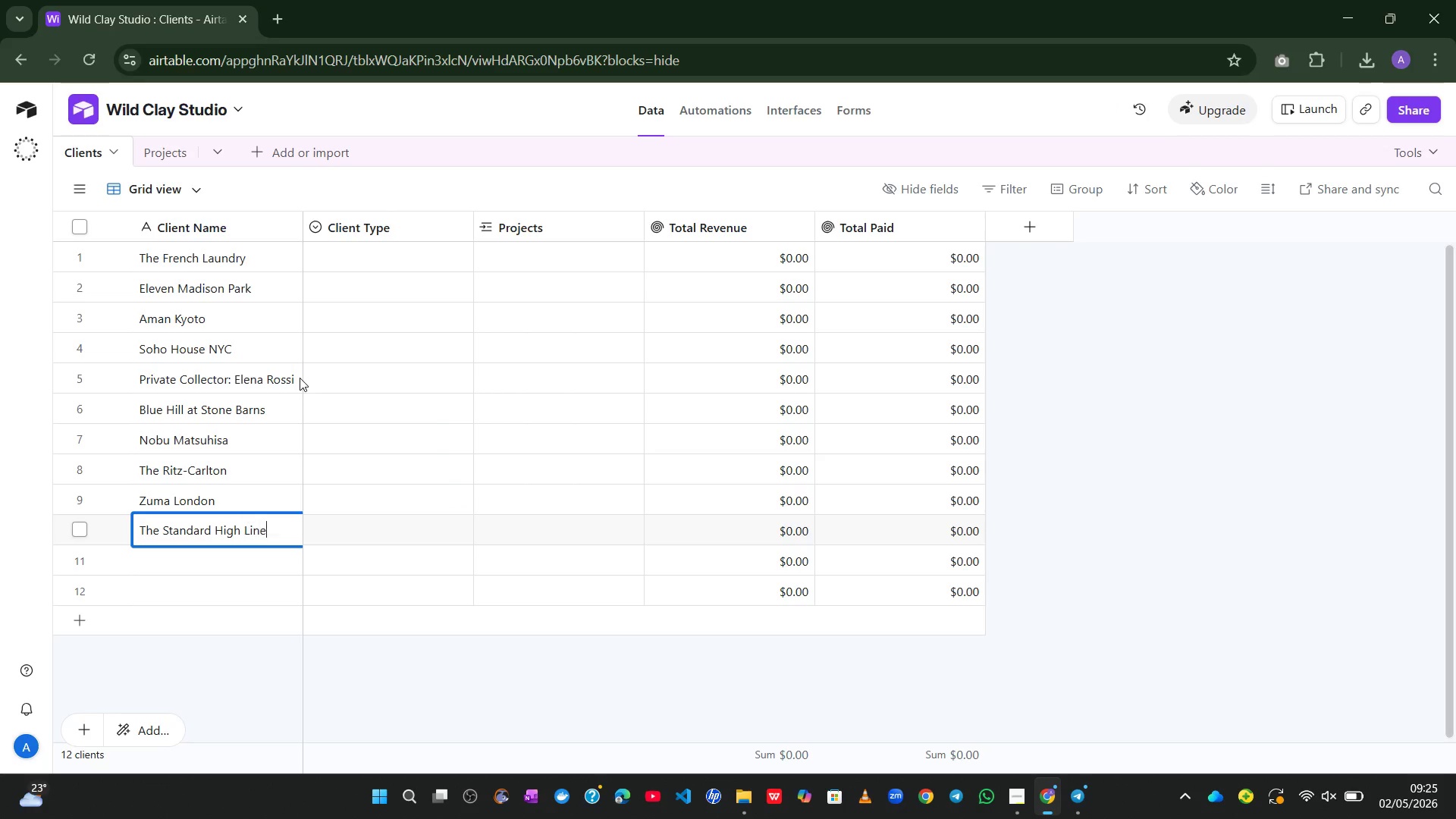 
key(Enter)
 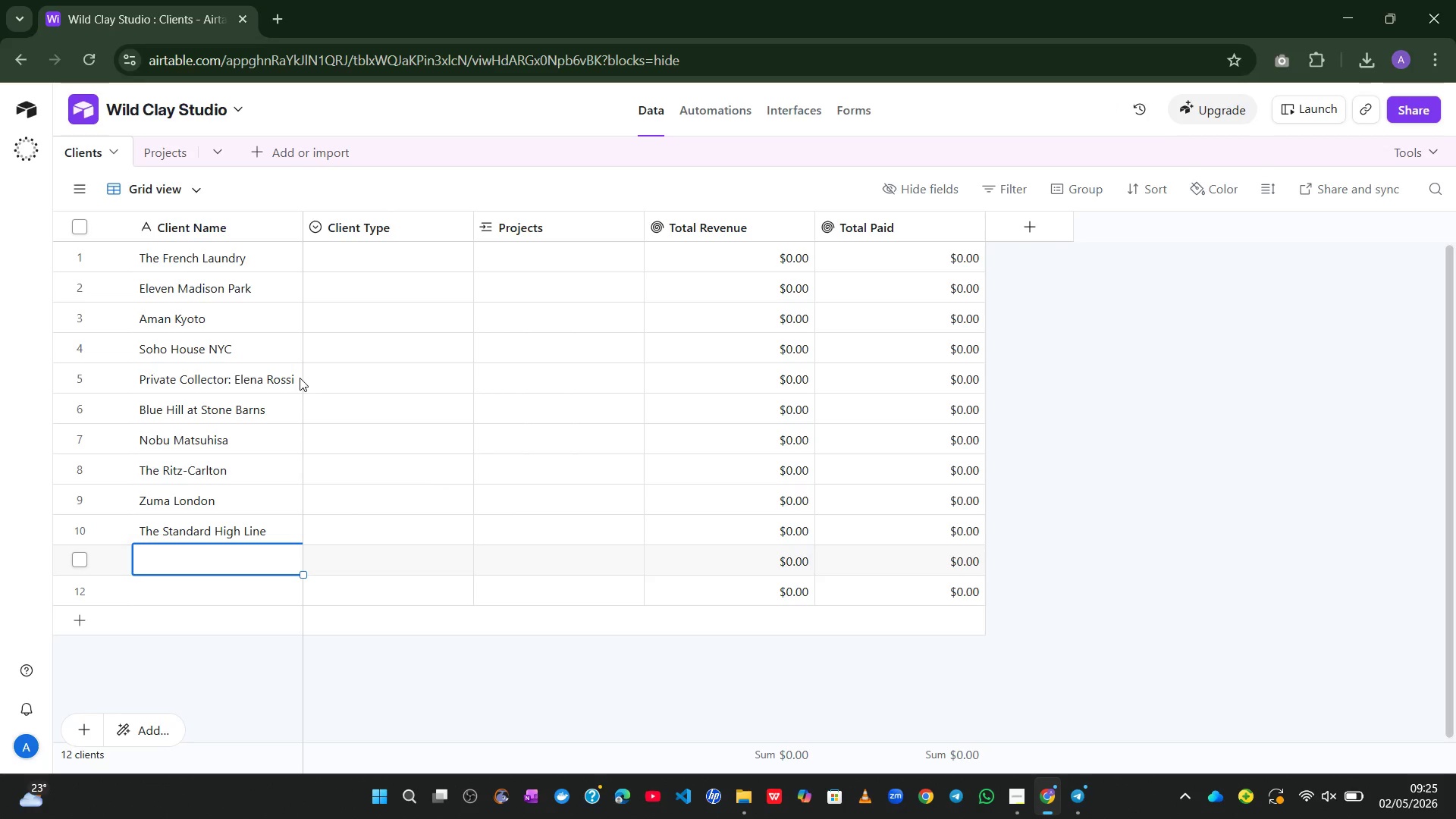 
type(Ace Hotel Group)
 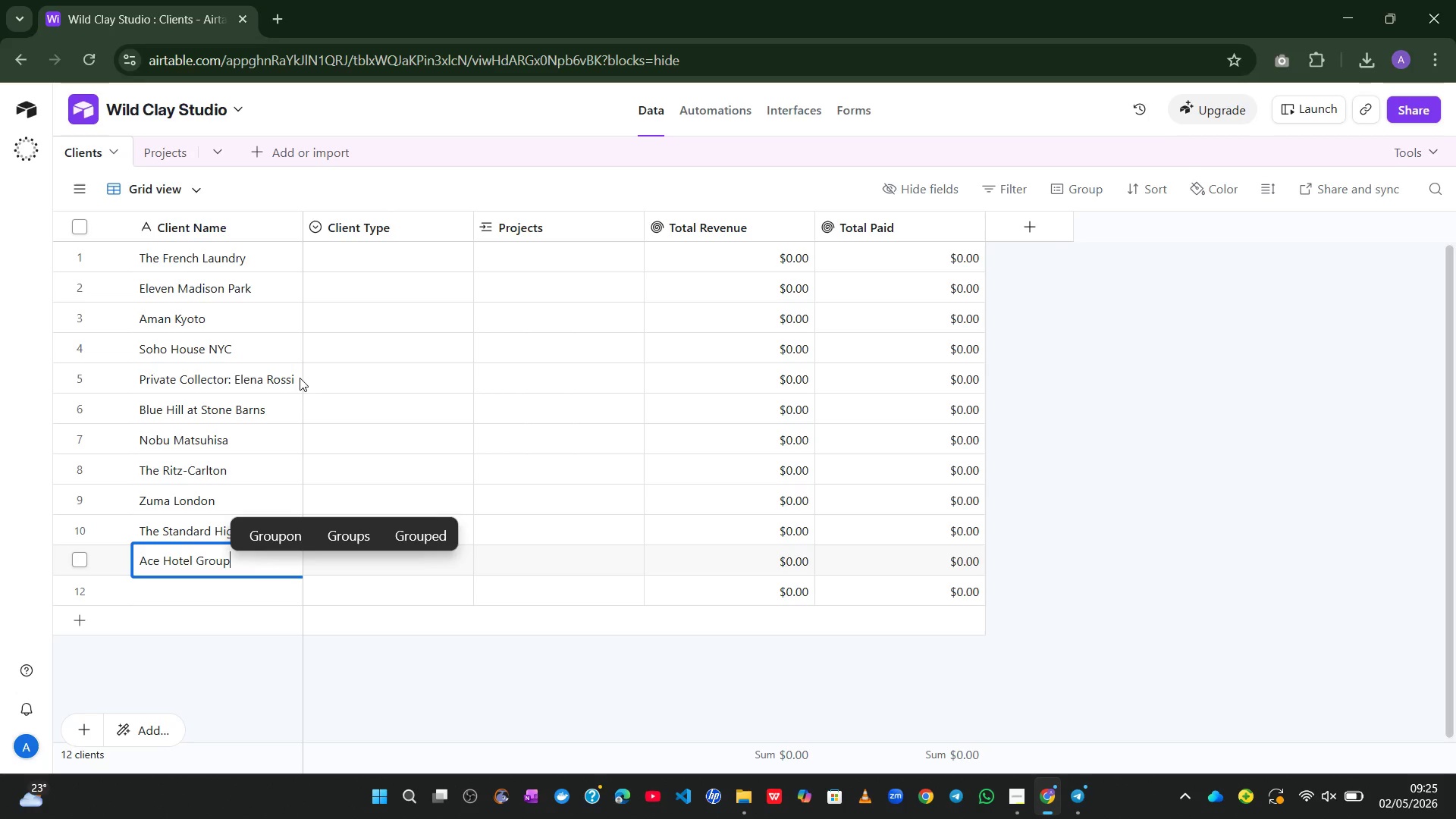 
key(Enter)
 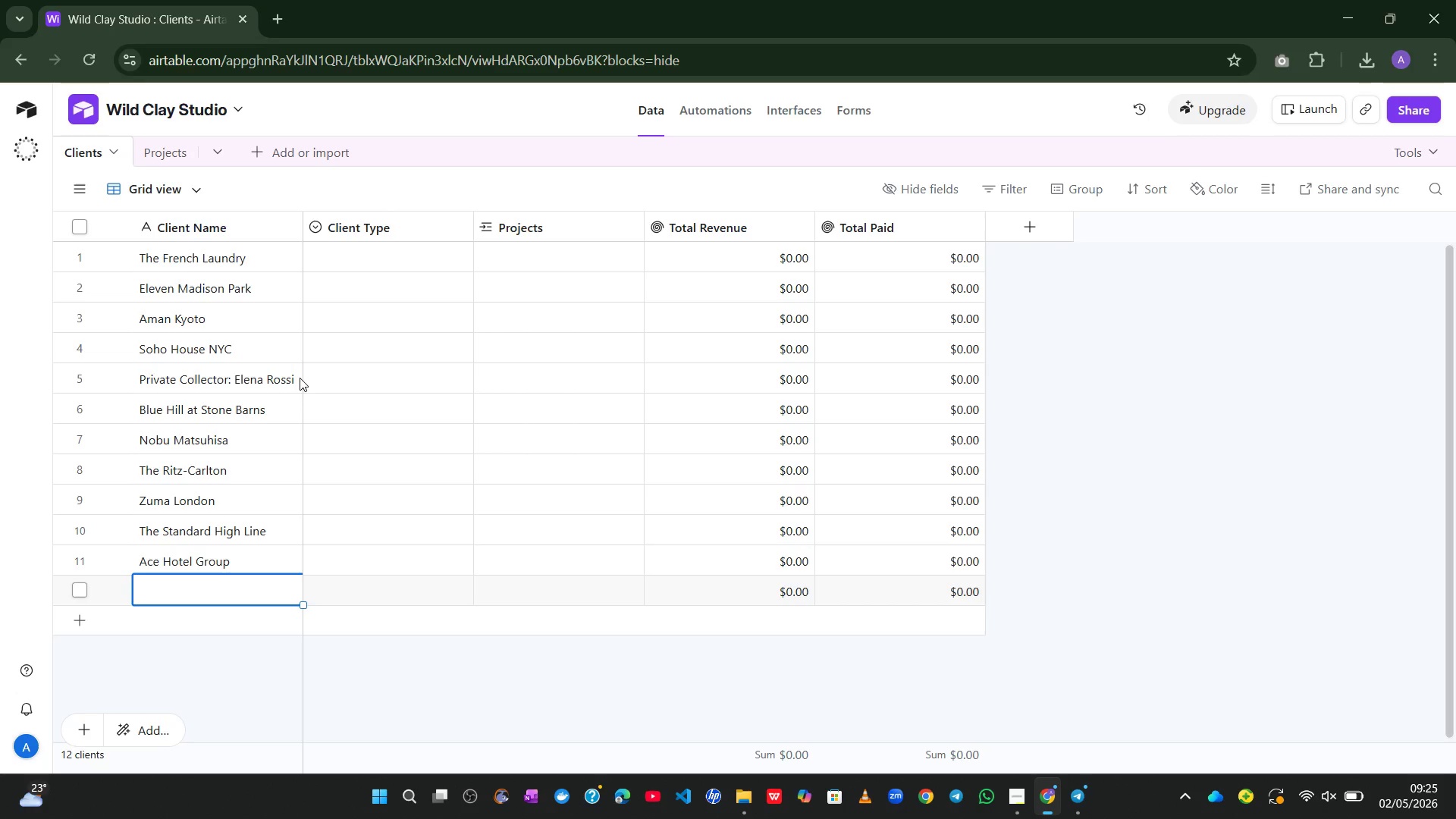 
type(Private Collector: )
 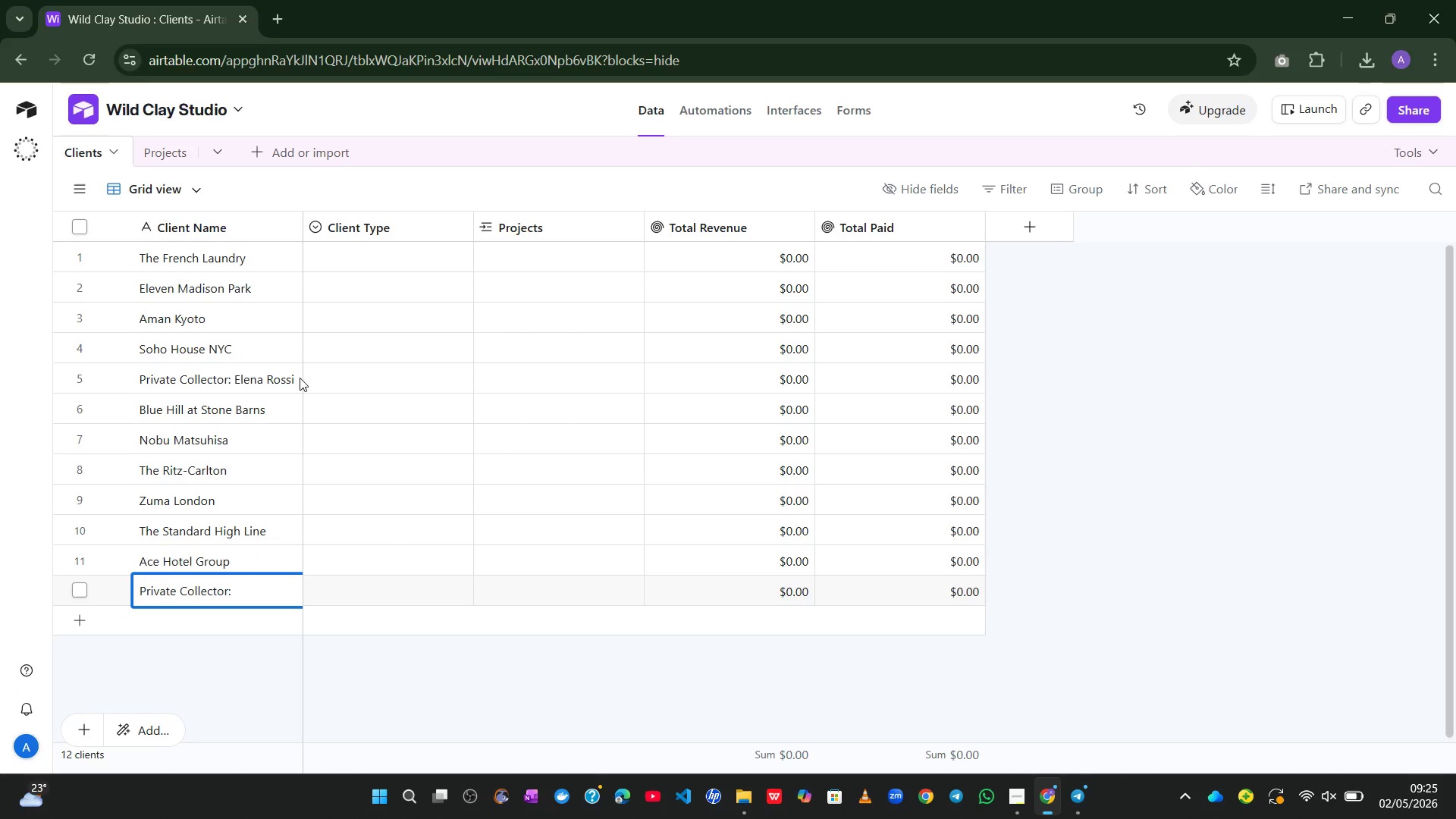 
type(James Whitfield)
 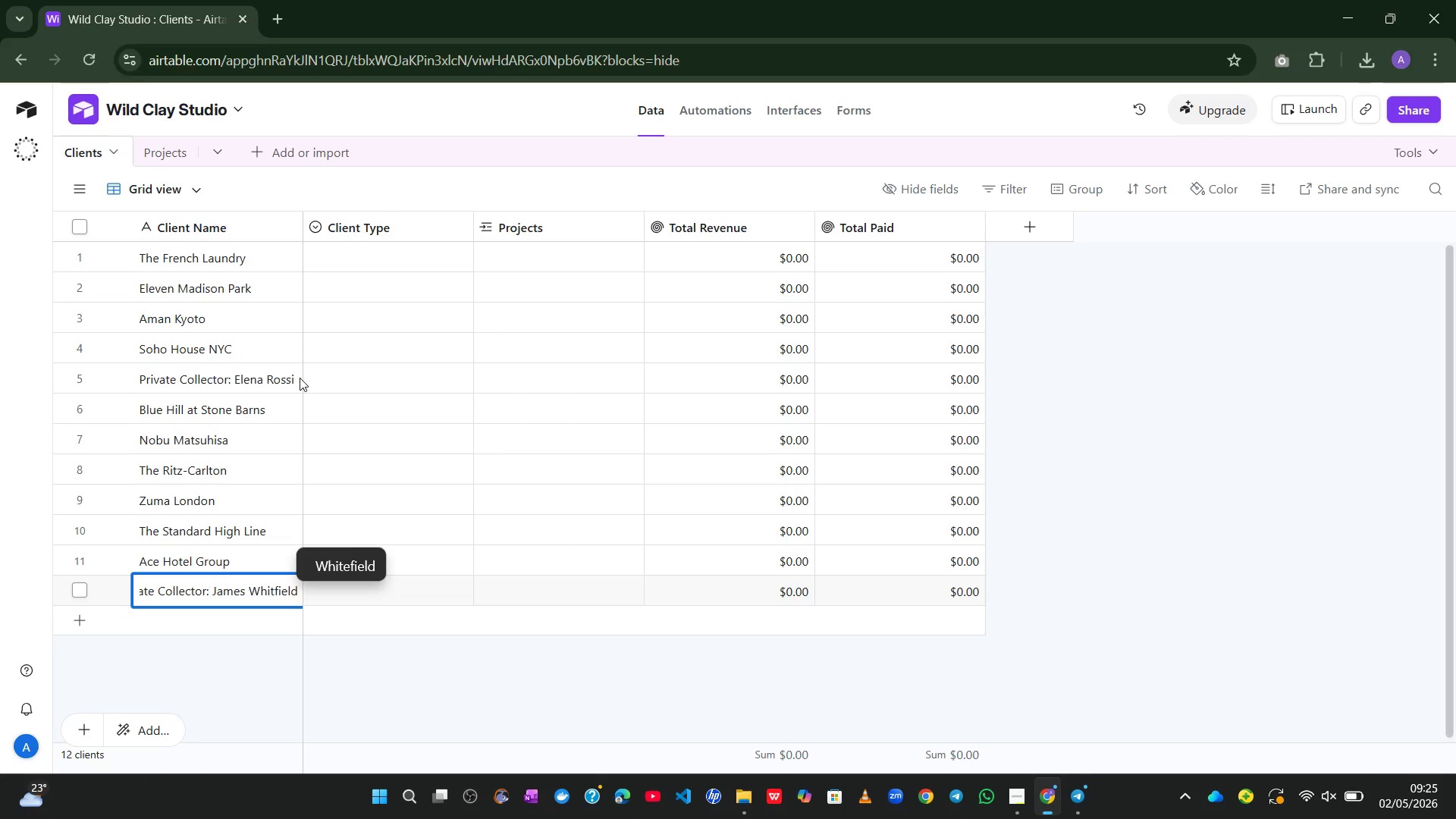 
left_click([422, 686])
 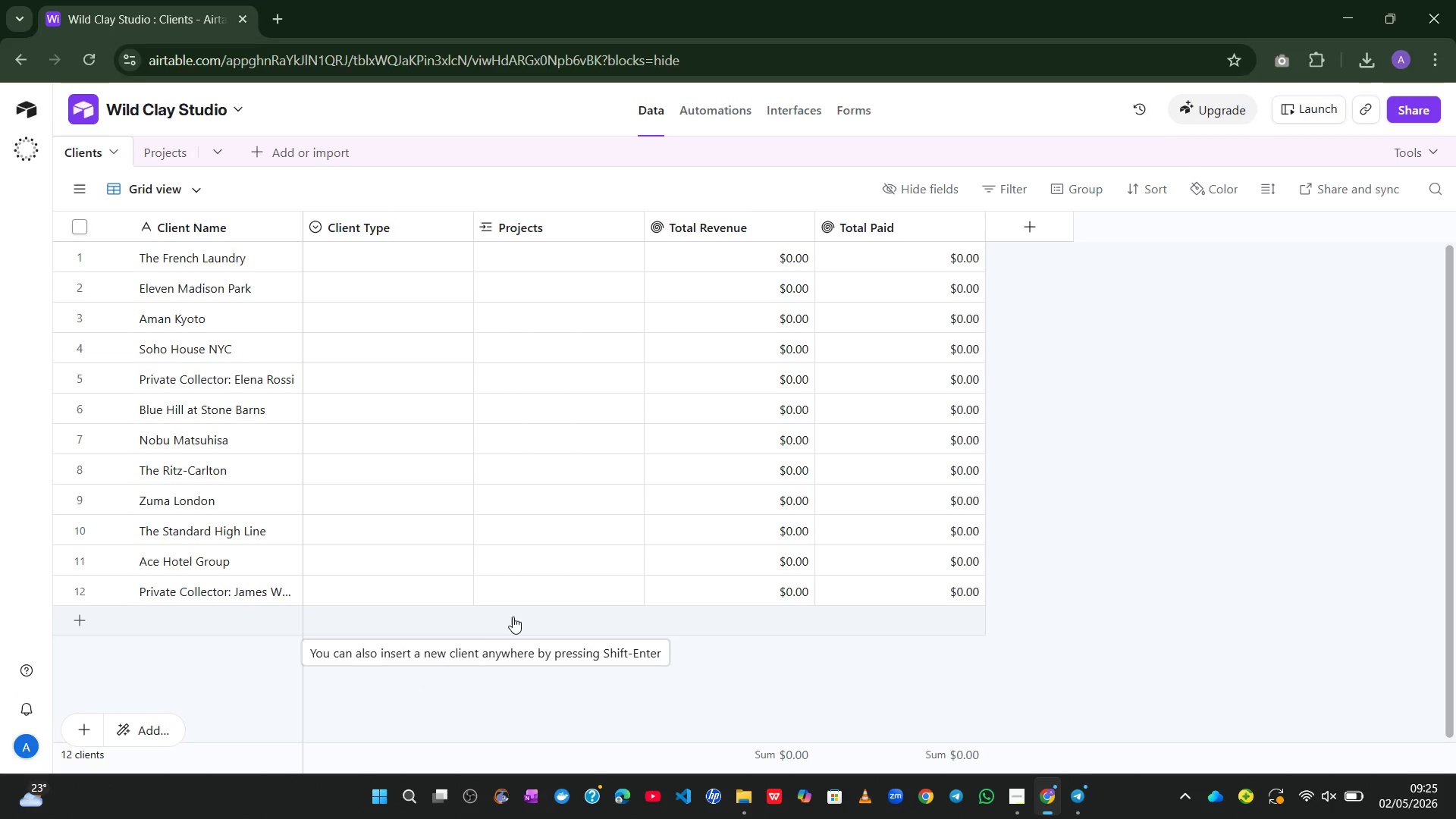 
wait(18.72)
 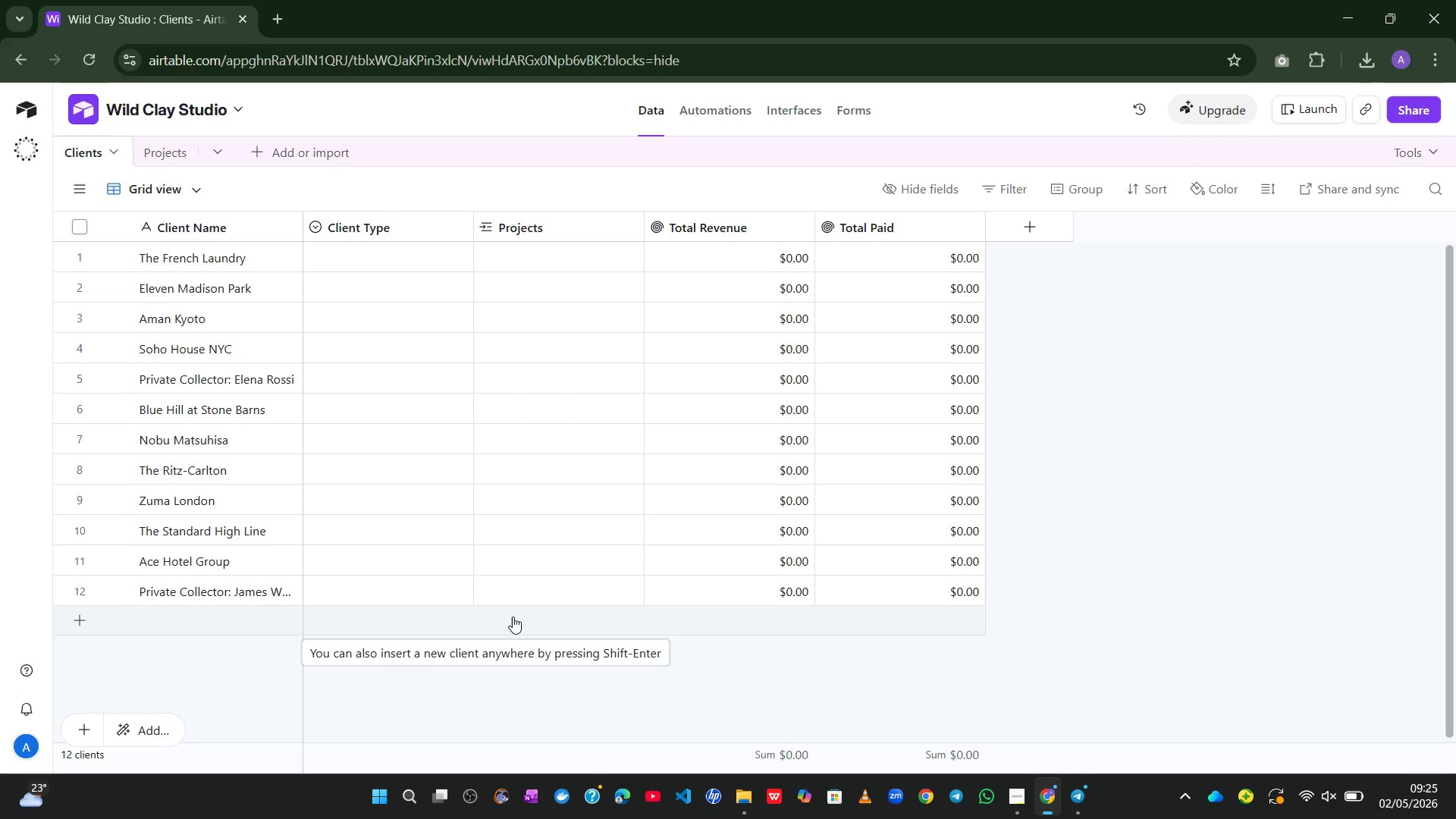 
left_click([346, 261])
 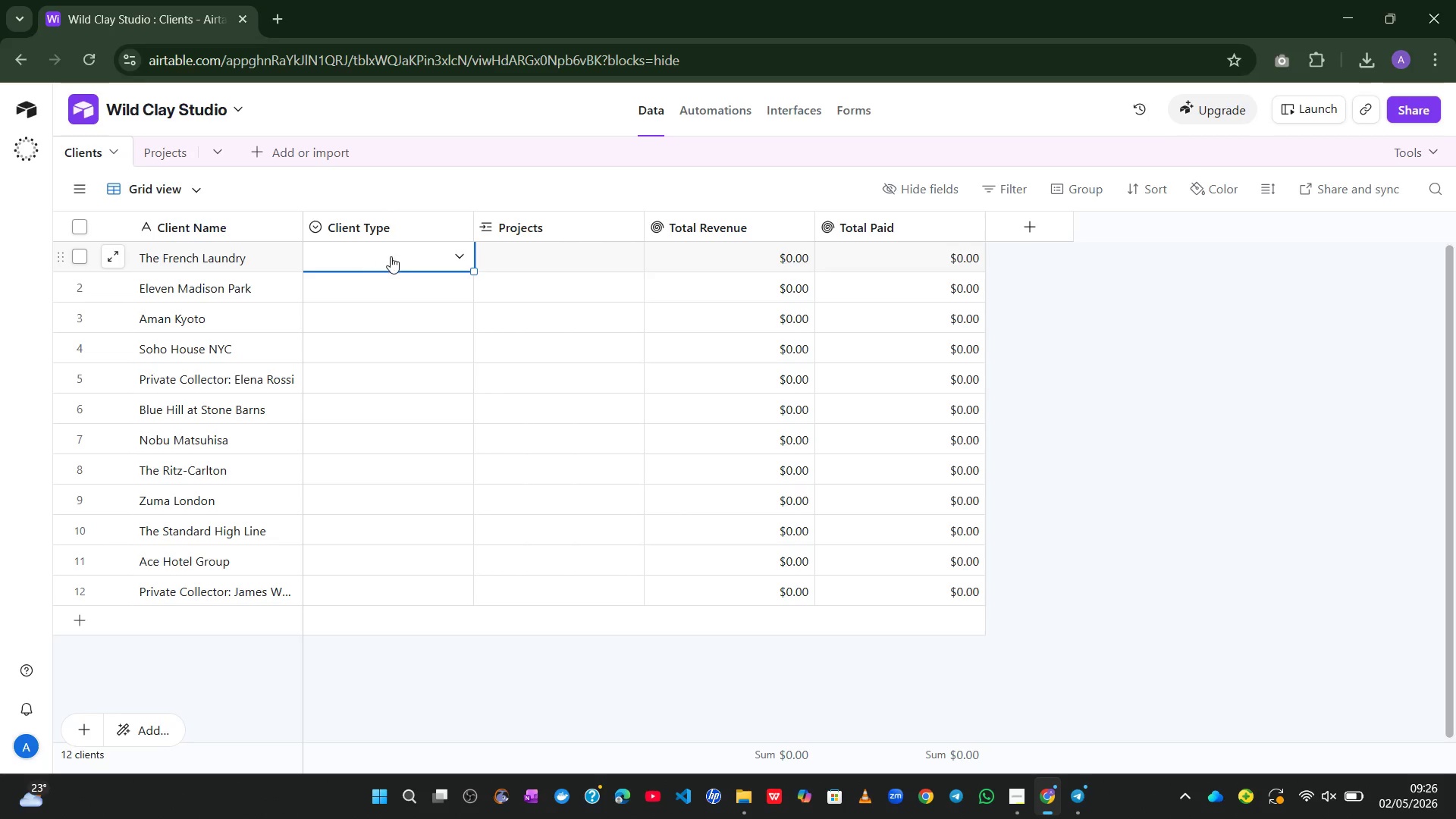 
wait(16.86)
 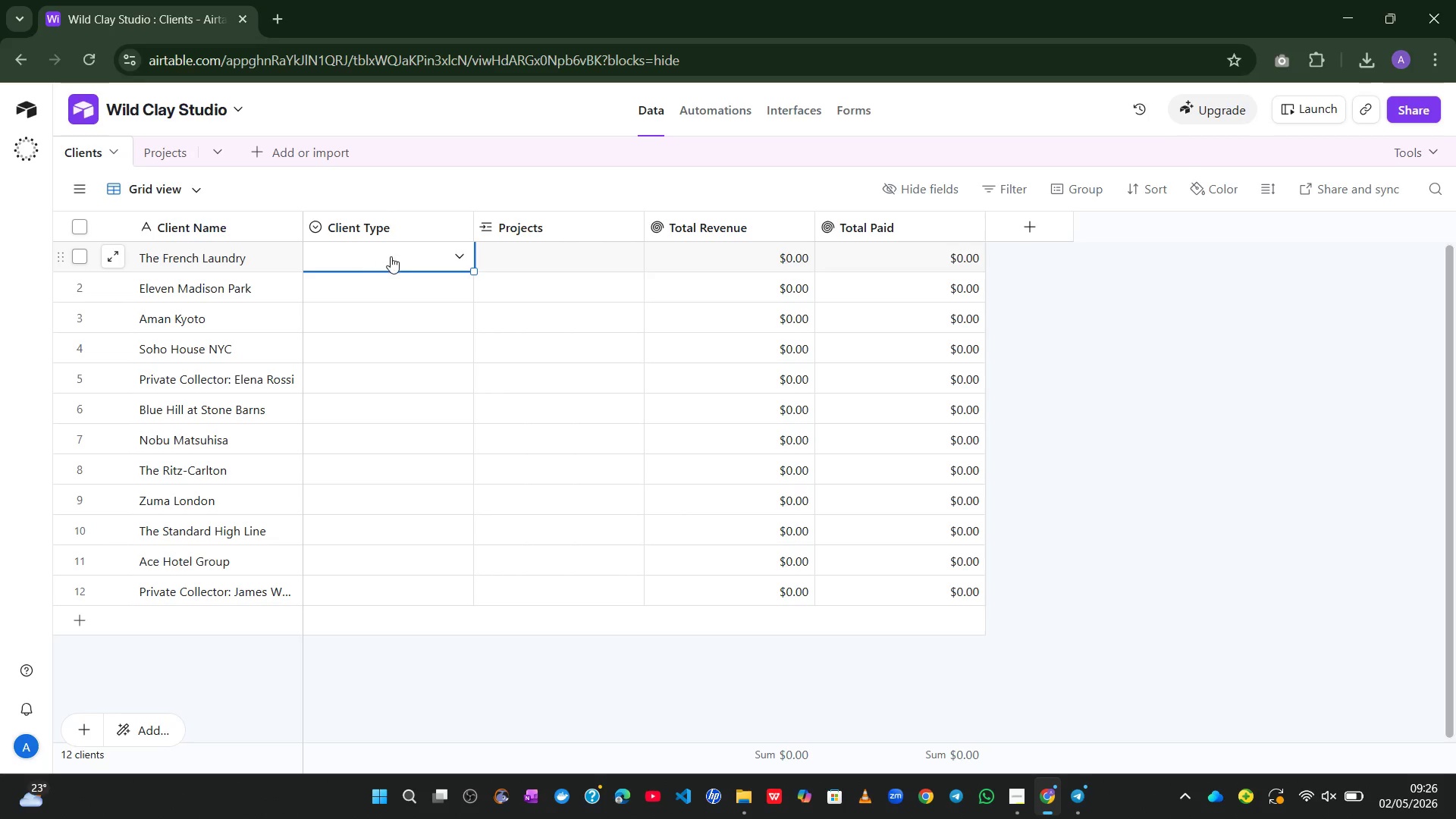 
left_click([395, 580])
 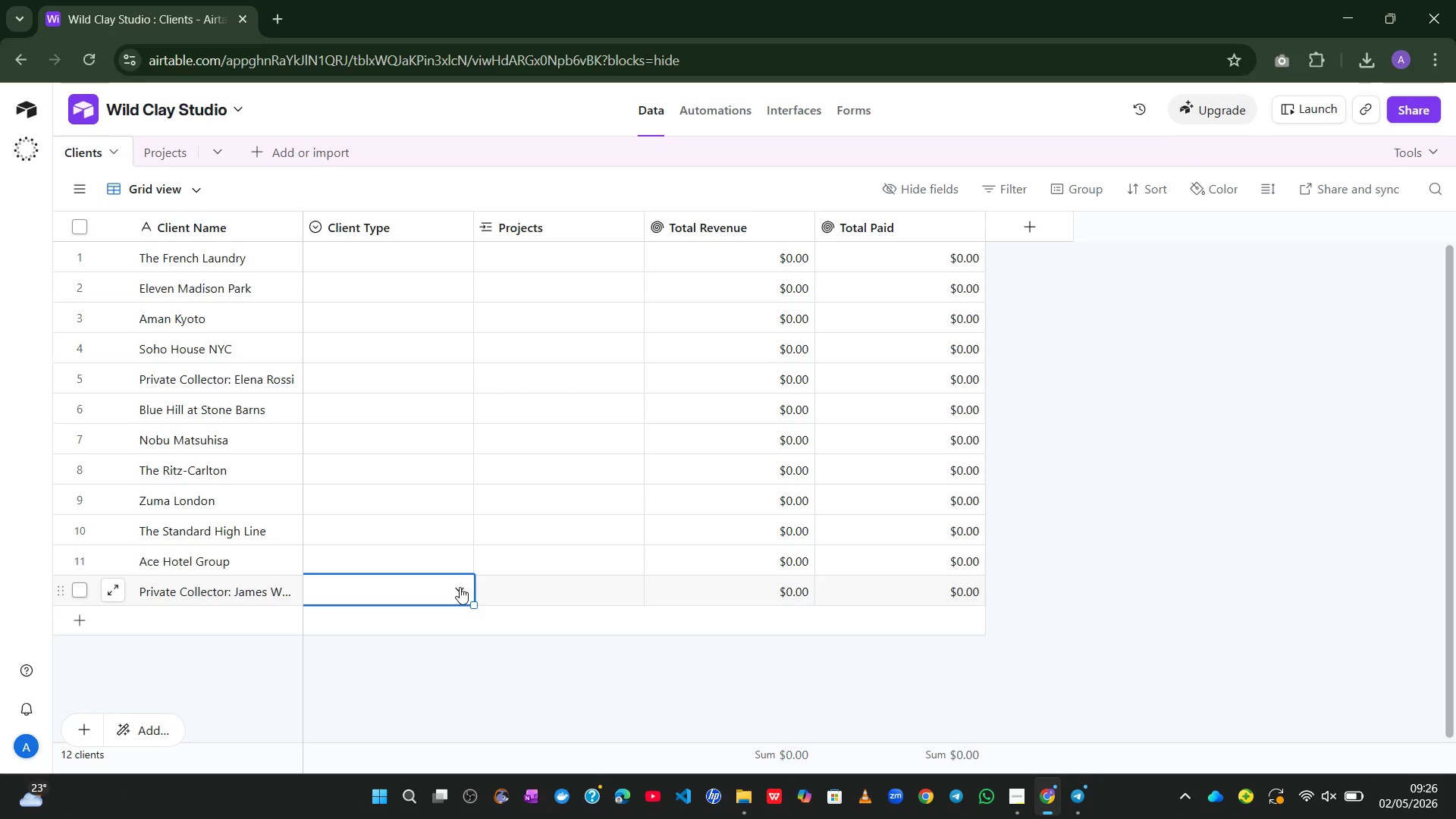 
left_click([460, 587])
 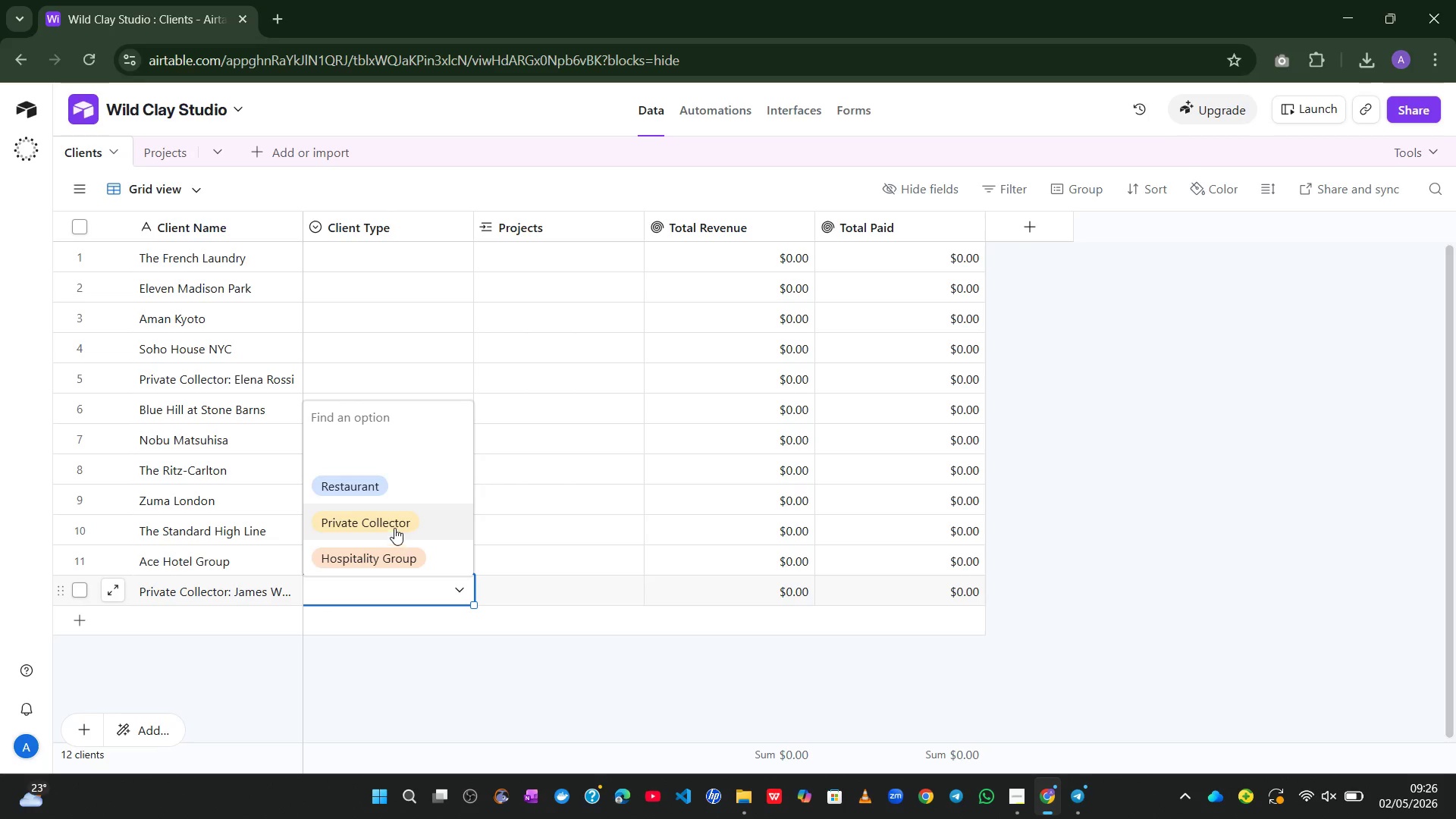 
left_click([394, 527])
 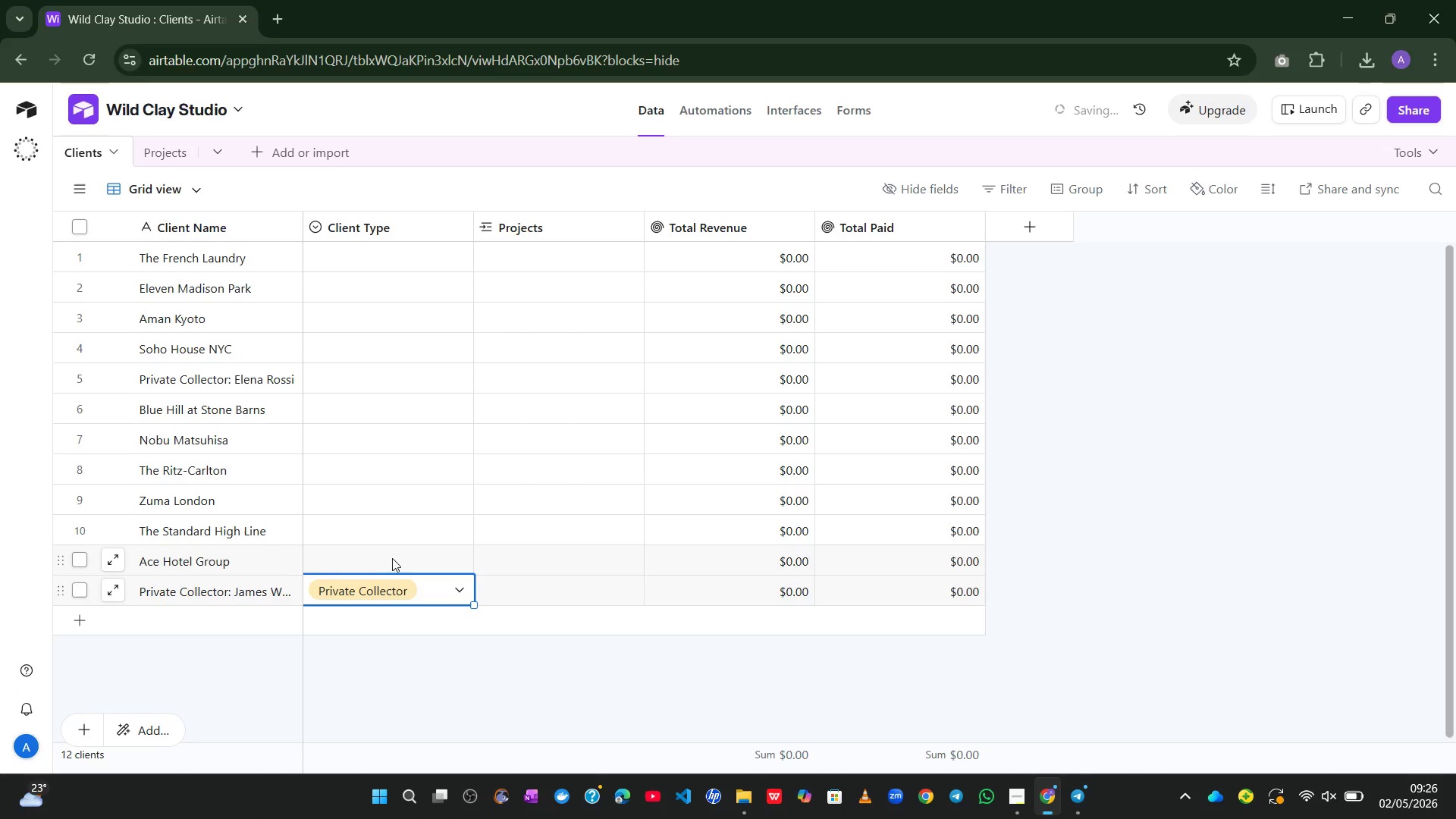 
left_click([400, 559])
 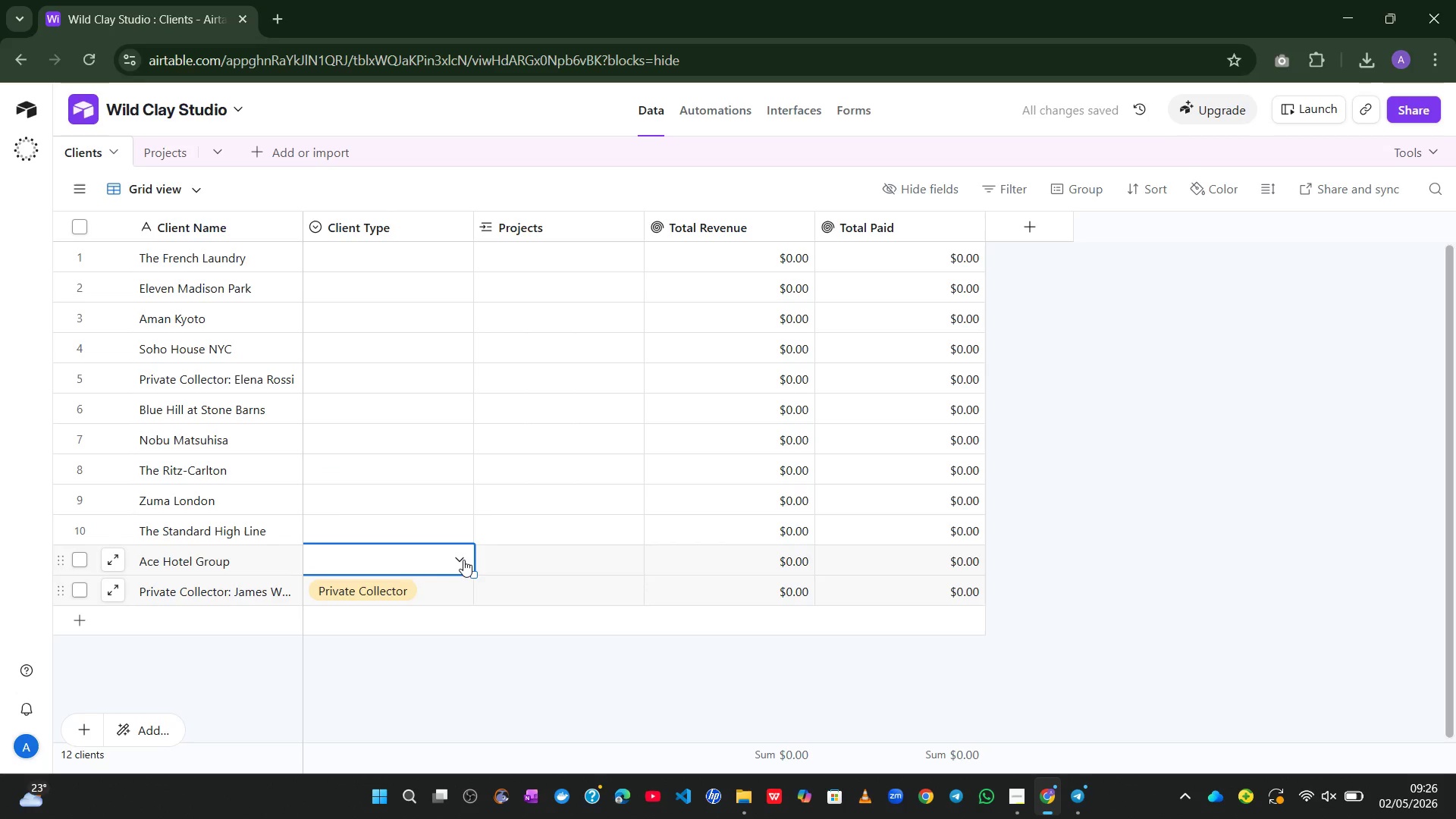 
left_click([464, 559])
 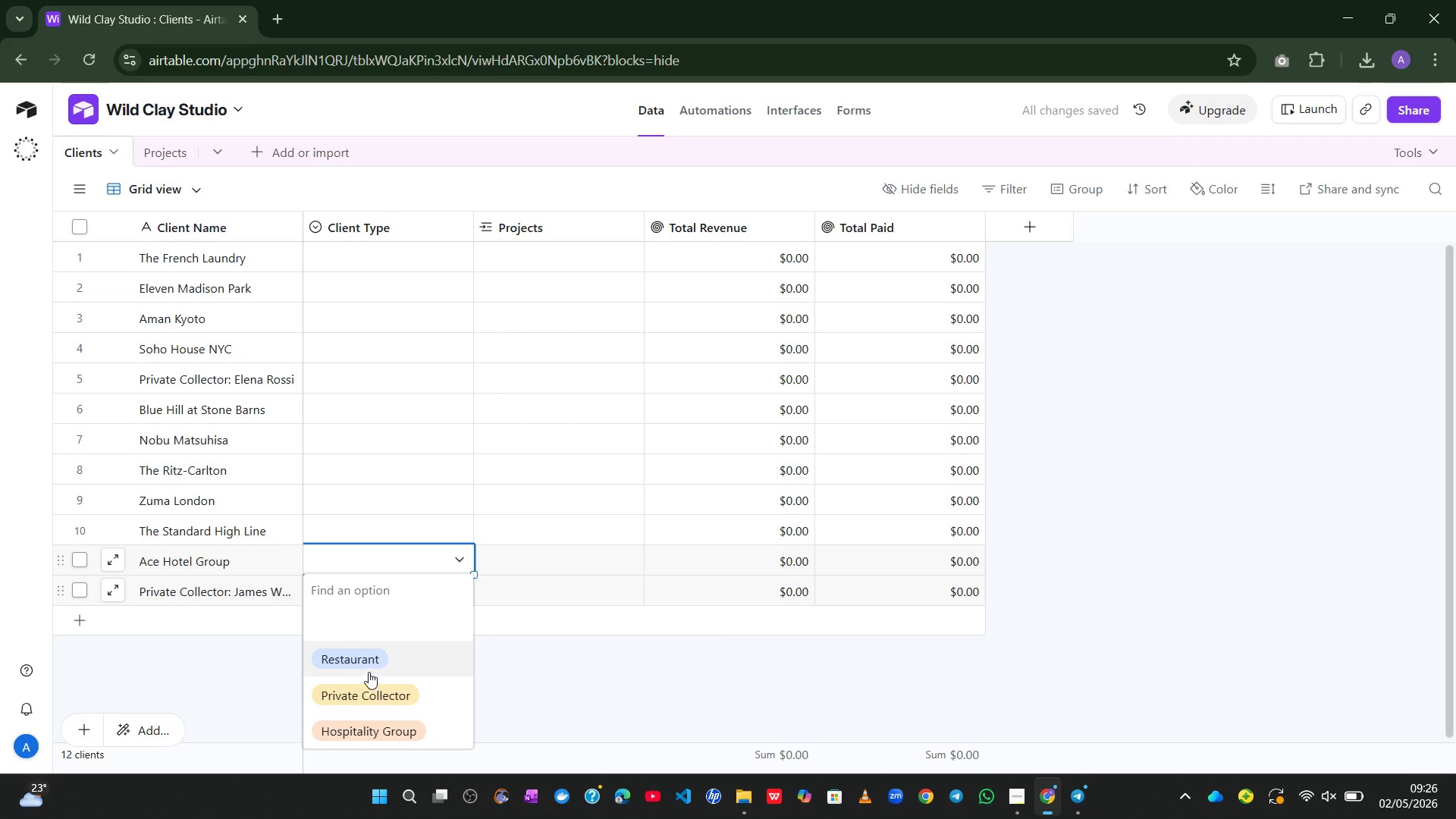 
left_click([369, 671])
 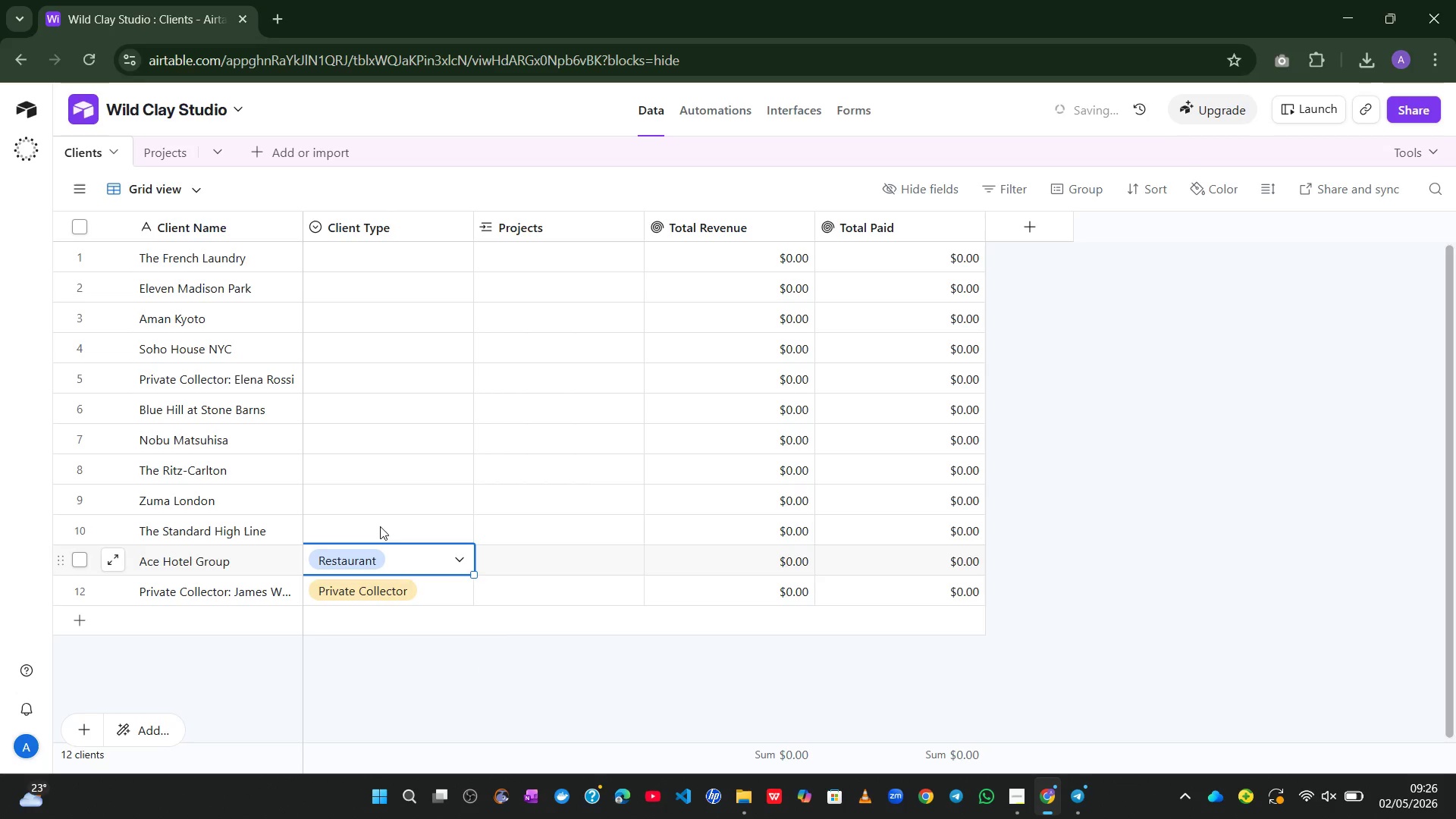 
left_click([371, 518])
 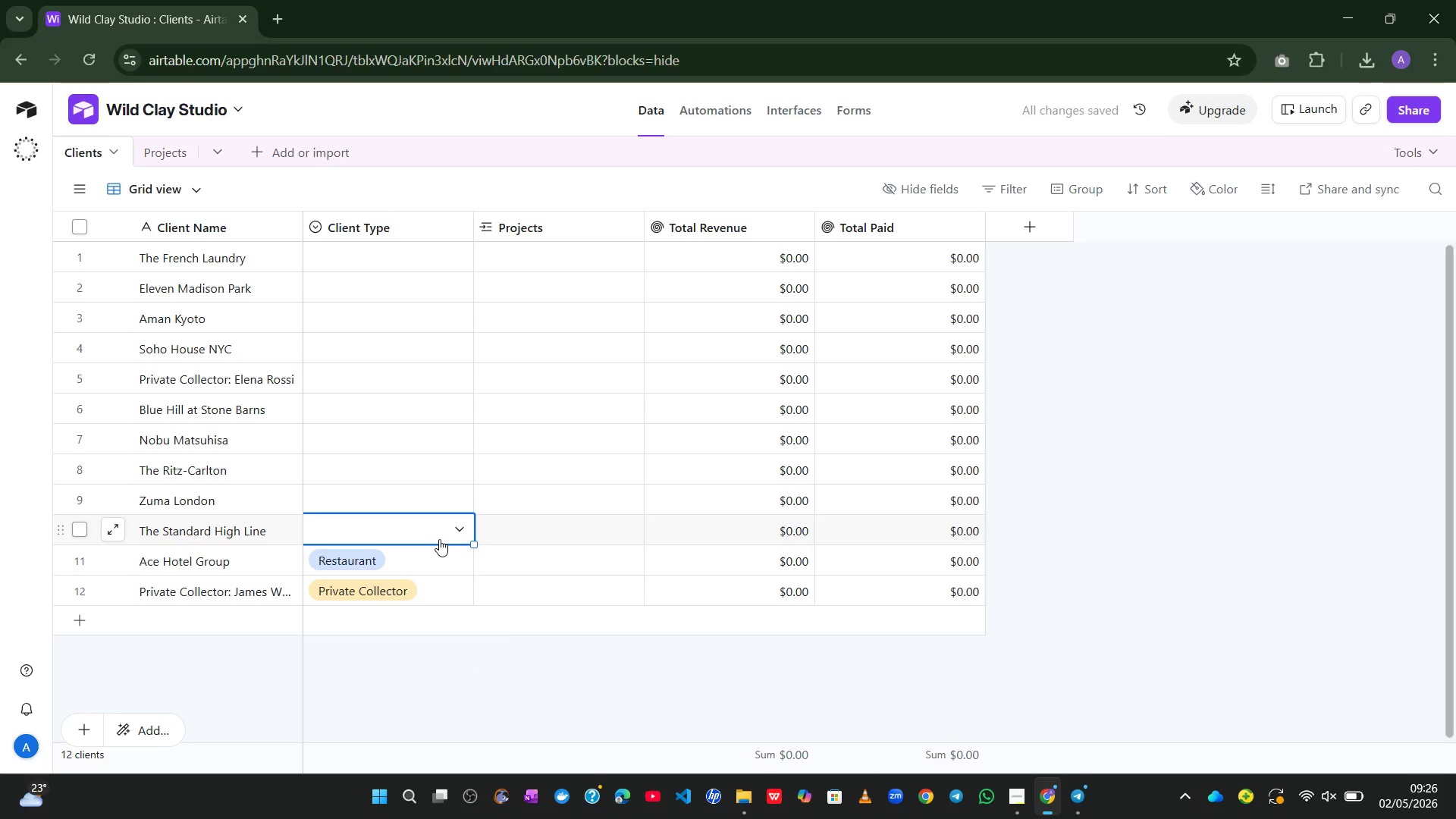 
left_click([440, 539])
 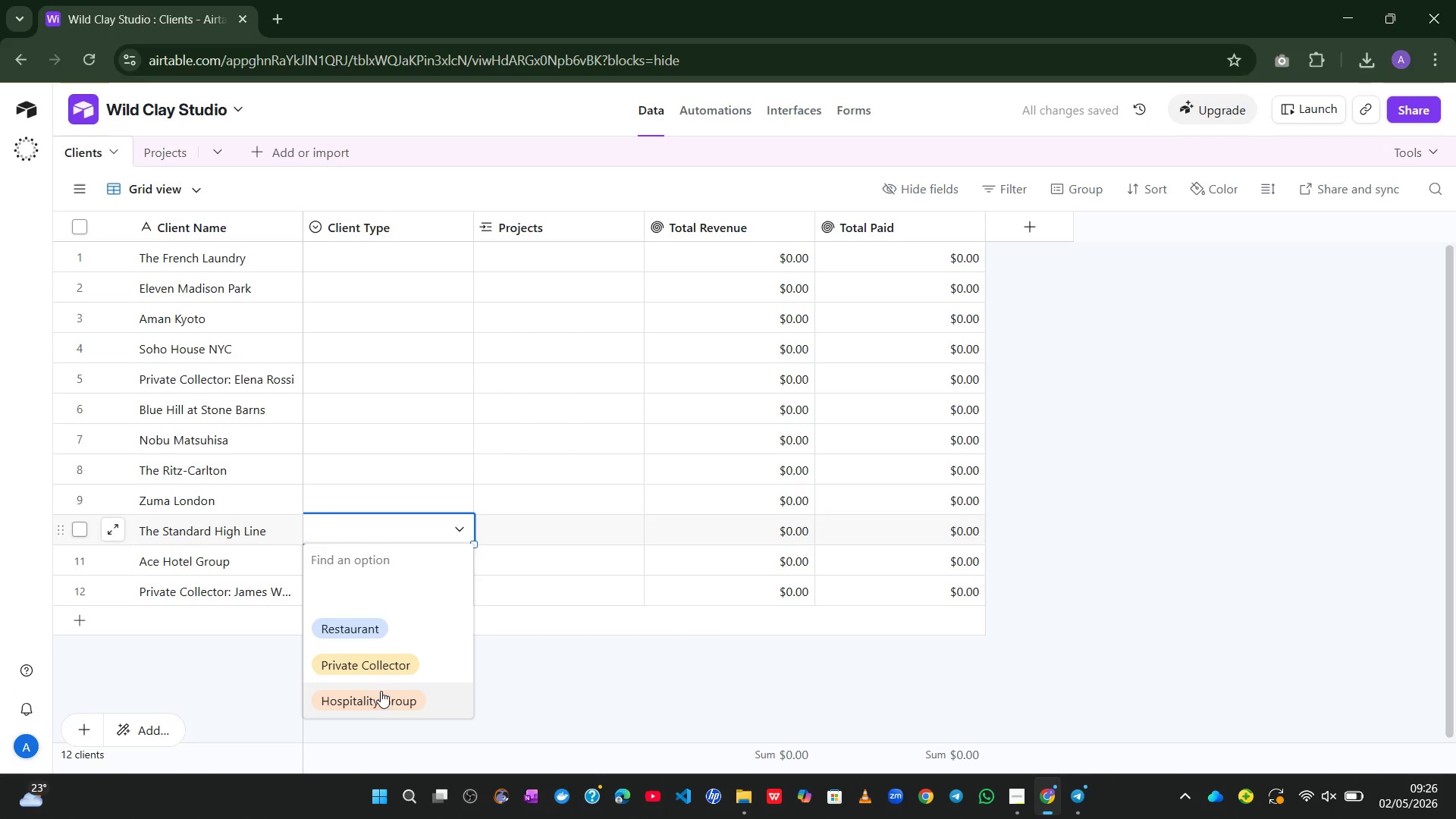 
left_click([388, 695])
 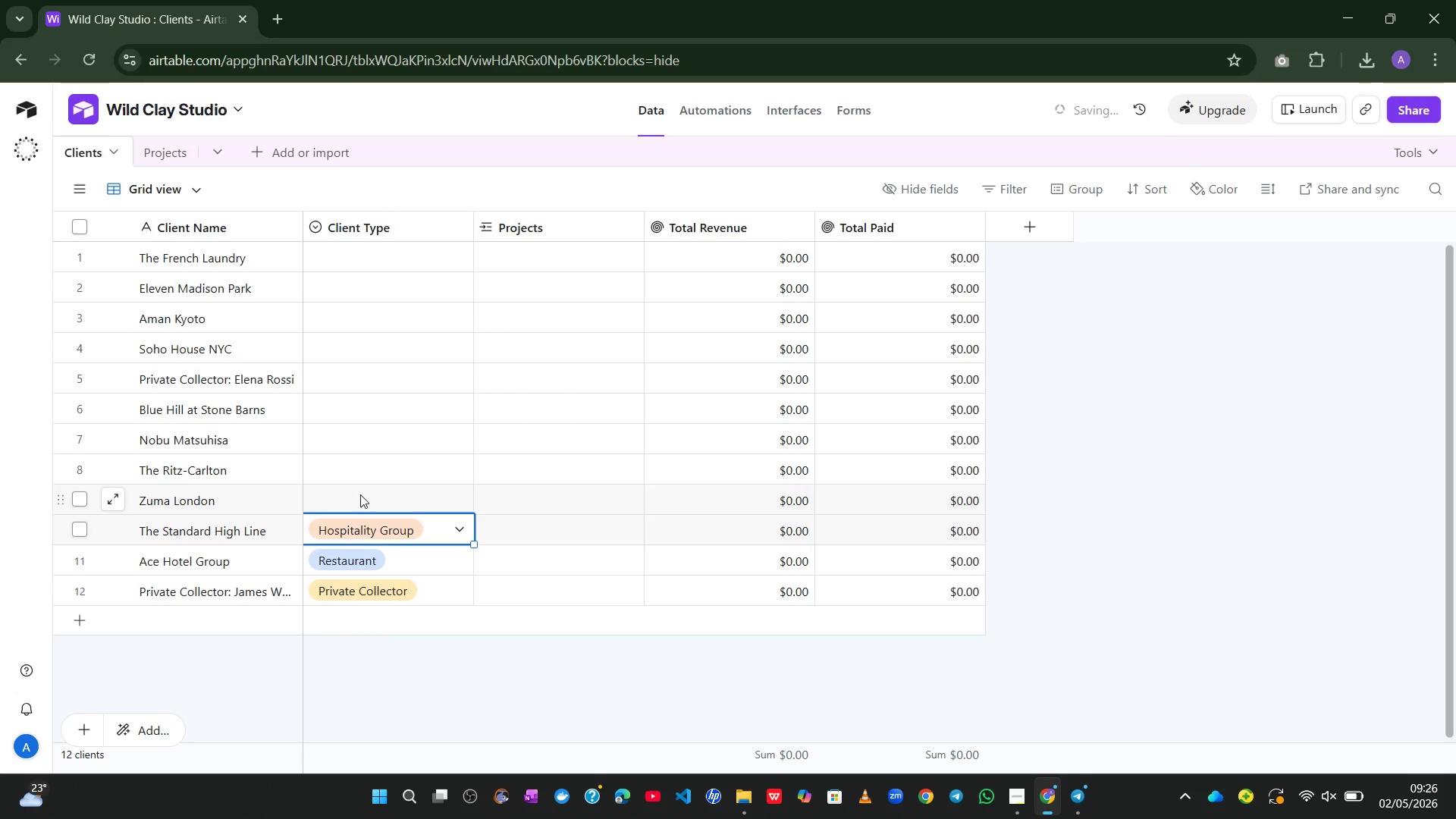 
left_click([360, 503])
 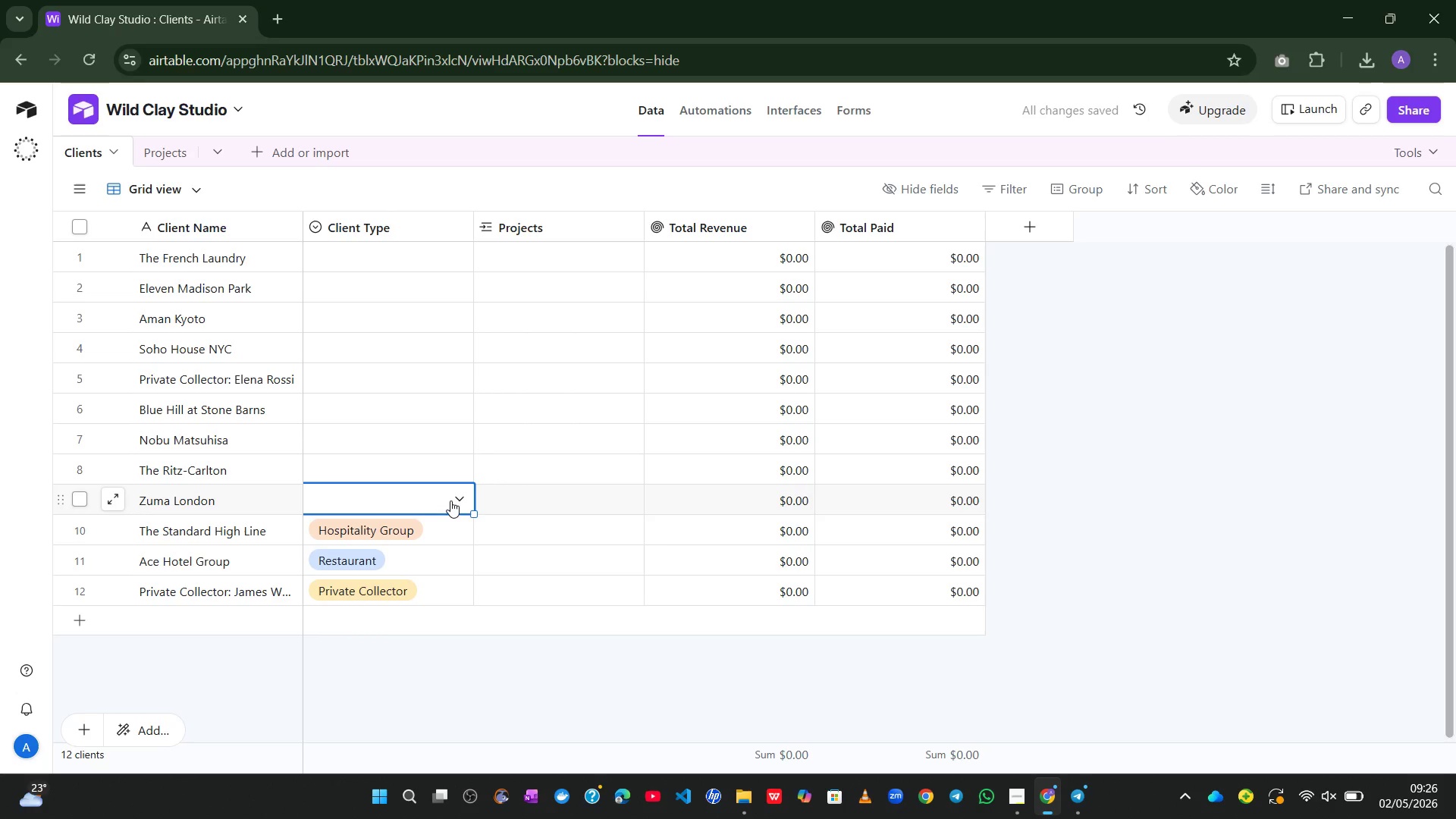 
left_click([452, 499])
 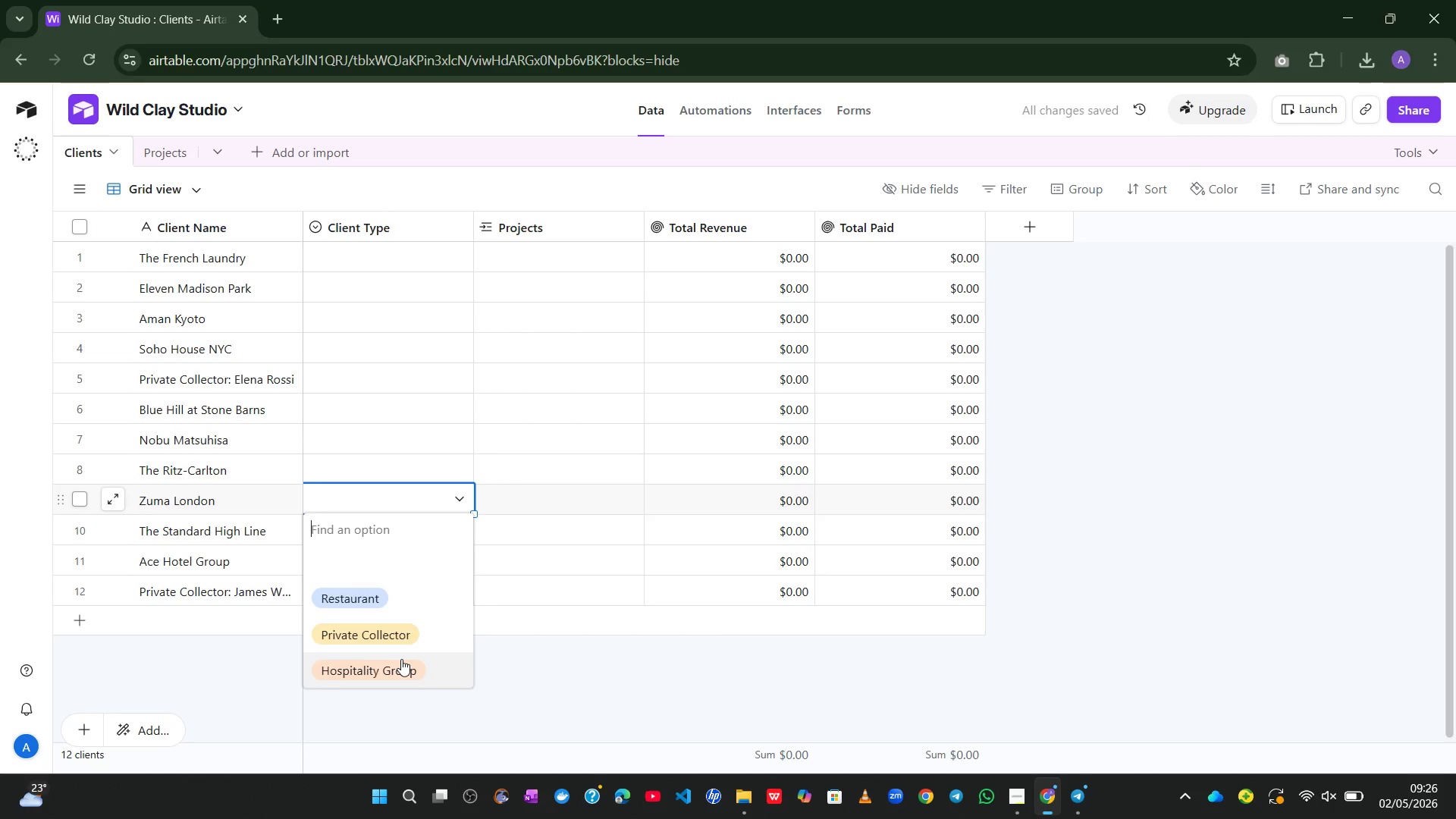 
left_click([400, 664])
 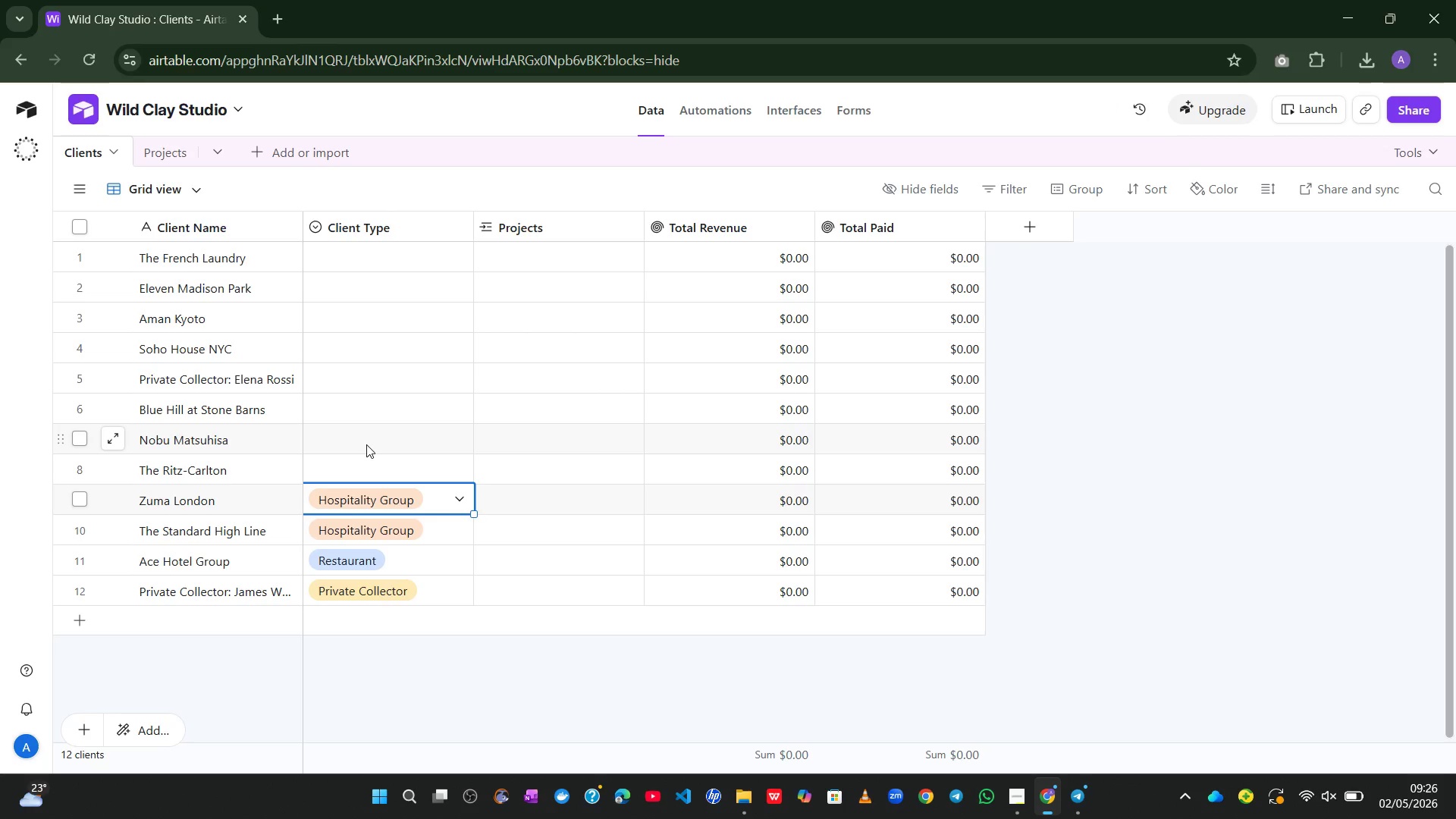 
wait(30.33)
 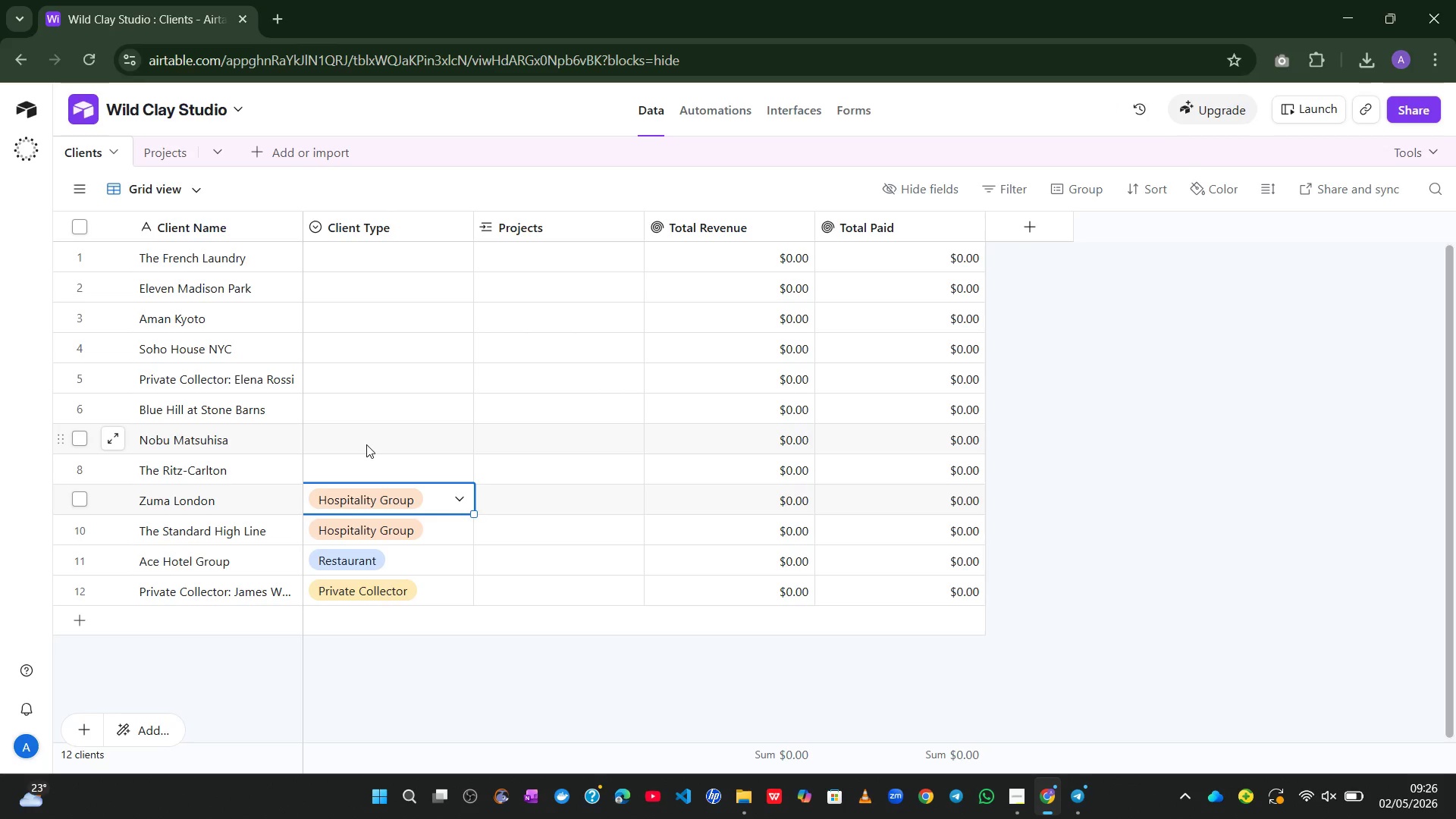 
left_click([395, 249])
 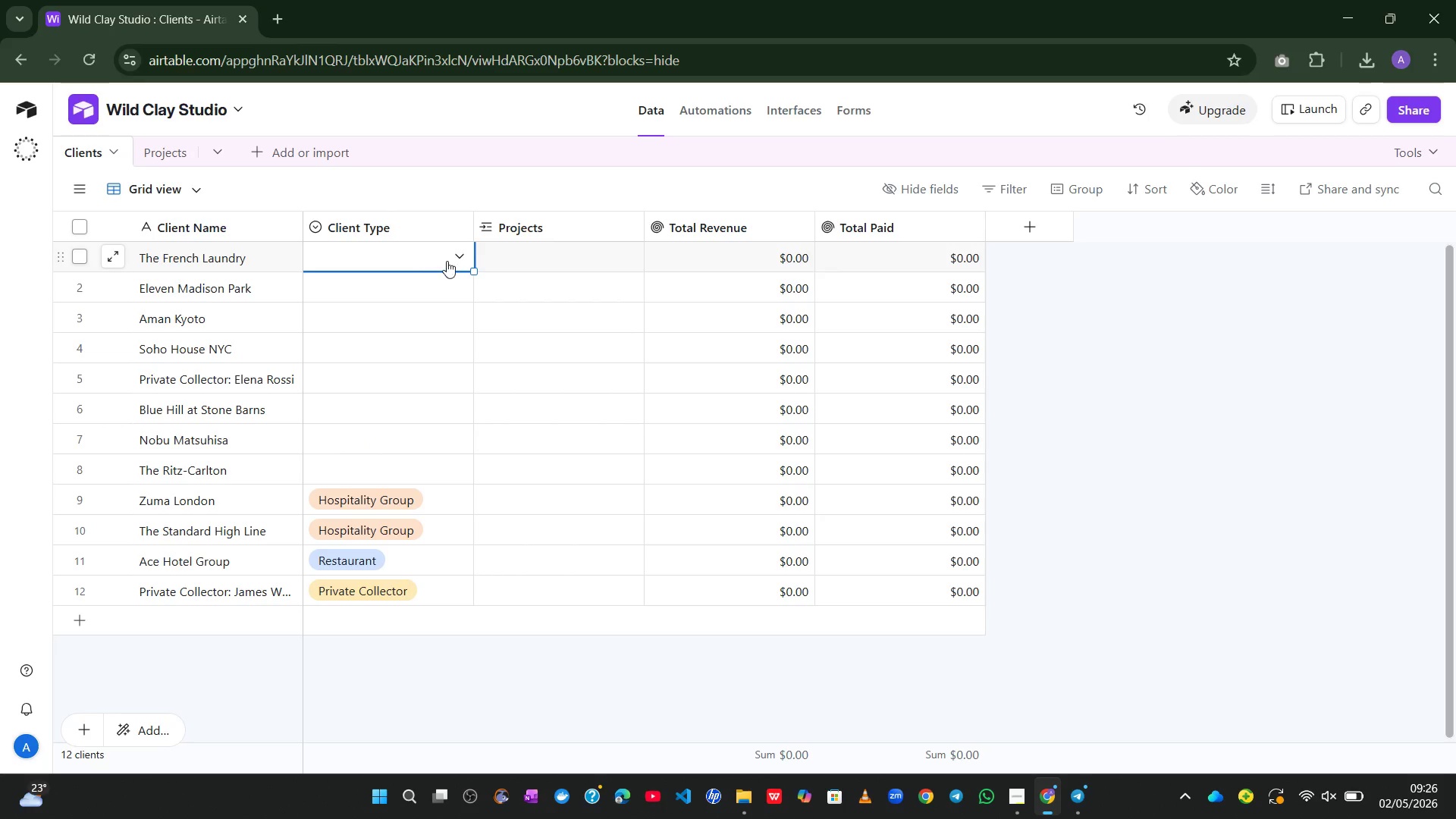 
left_click([449, 259])
 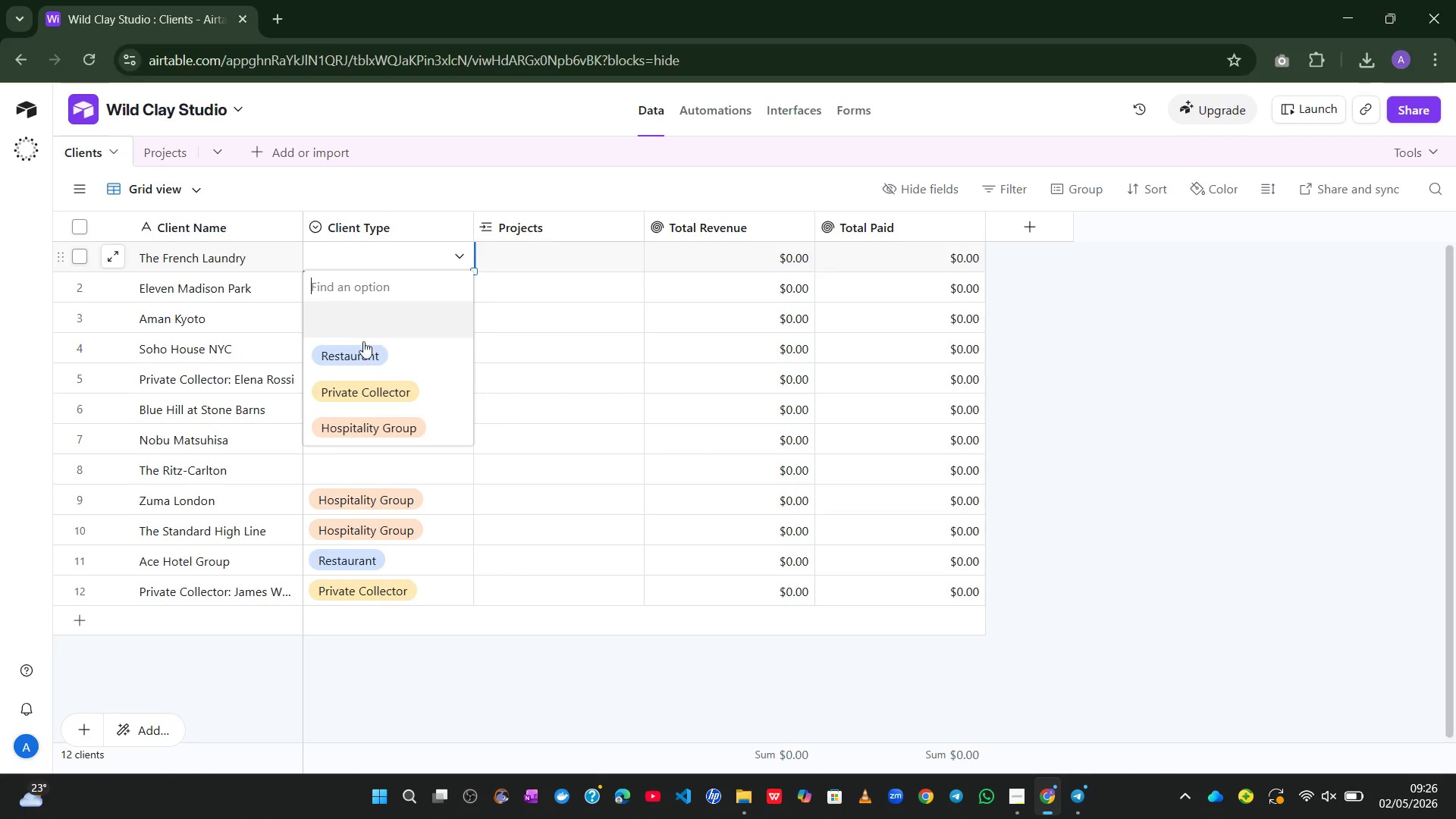 
left_click([347, 366])
 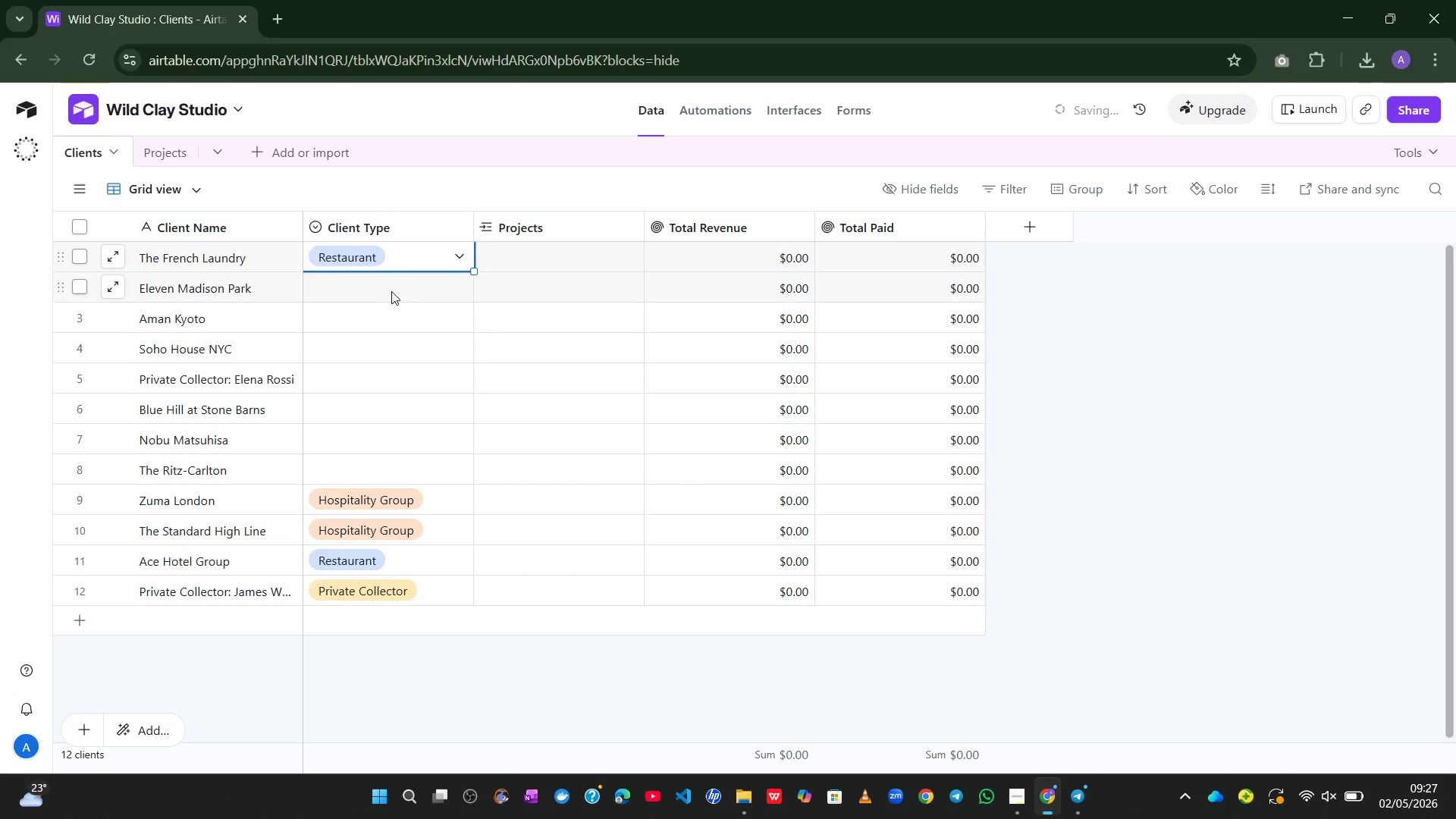 
left_click([393, 285])
 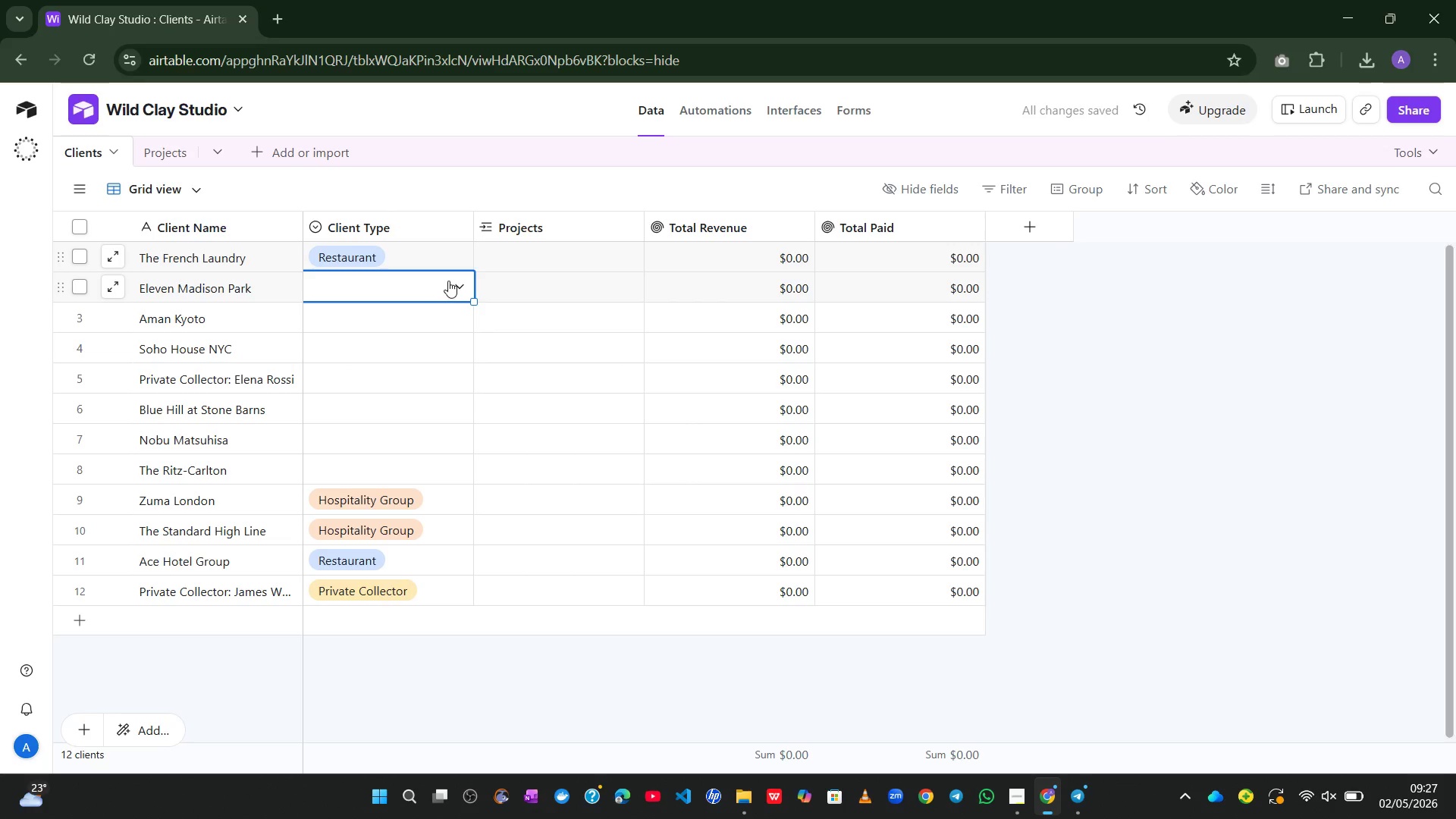 
left_click([447, 280])
 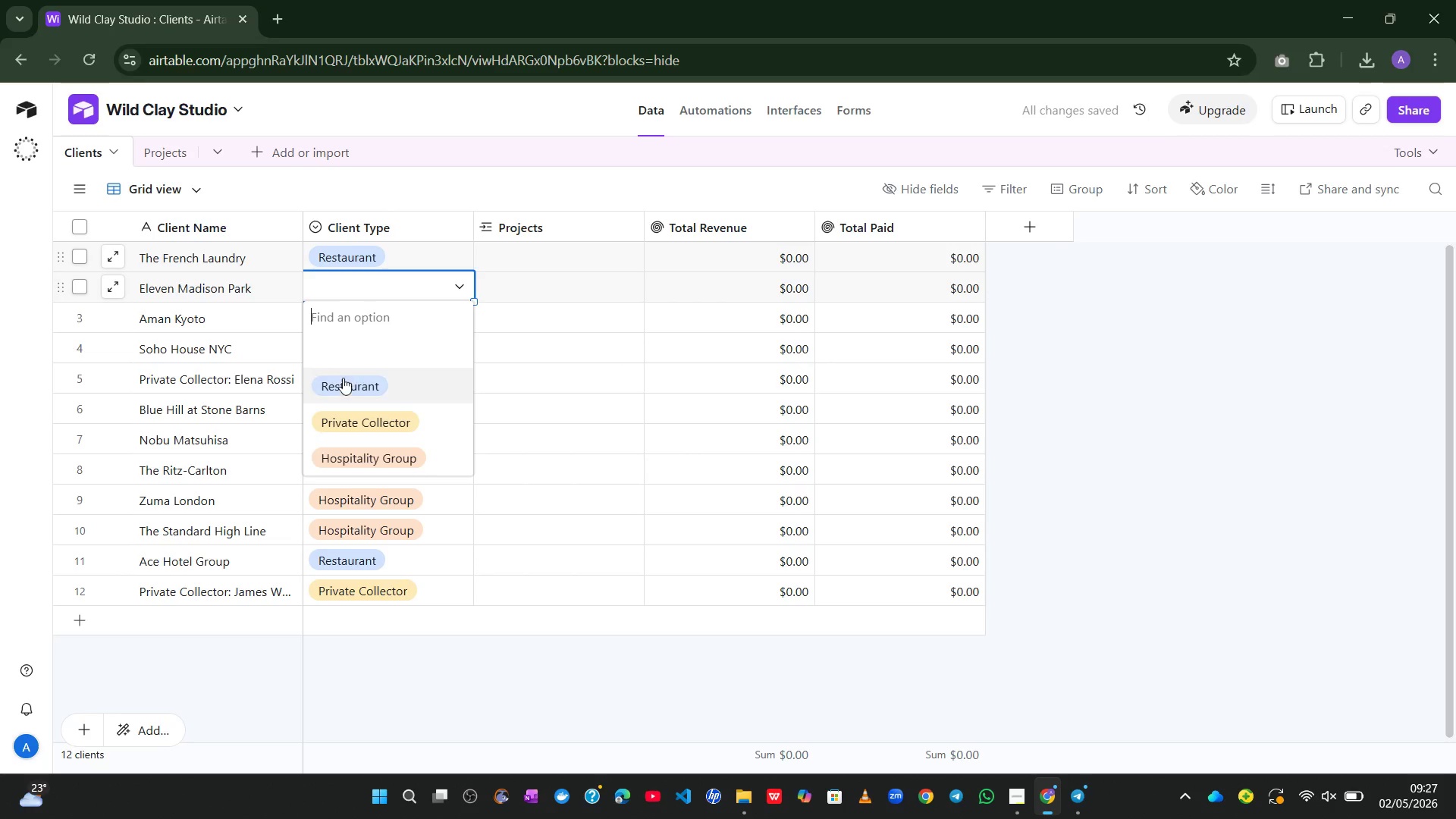 
left_click([343, 378])
 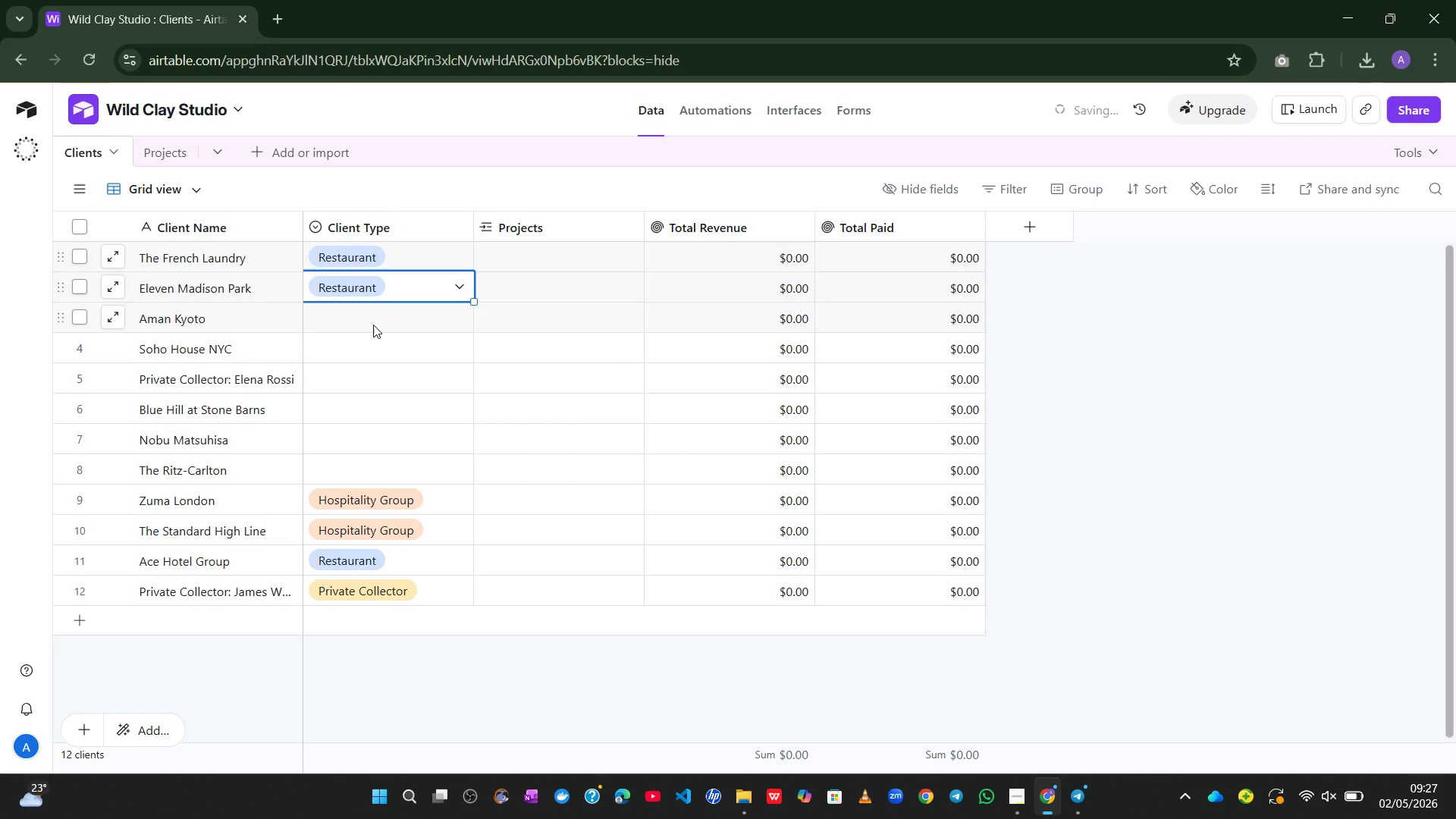 
left_click([375, 319])
 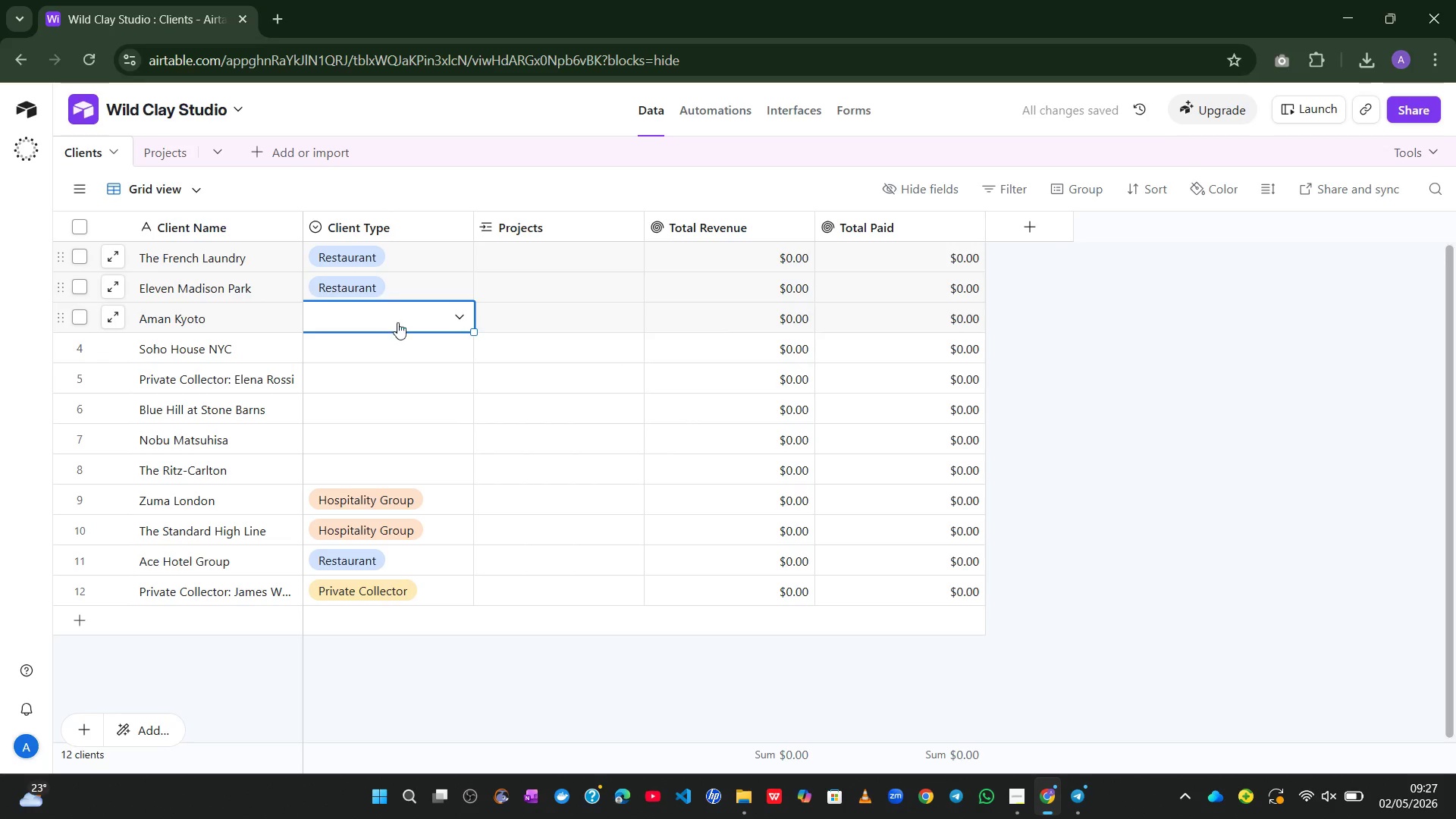 
left_click([460, 319])
 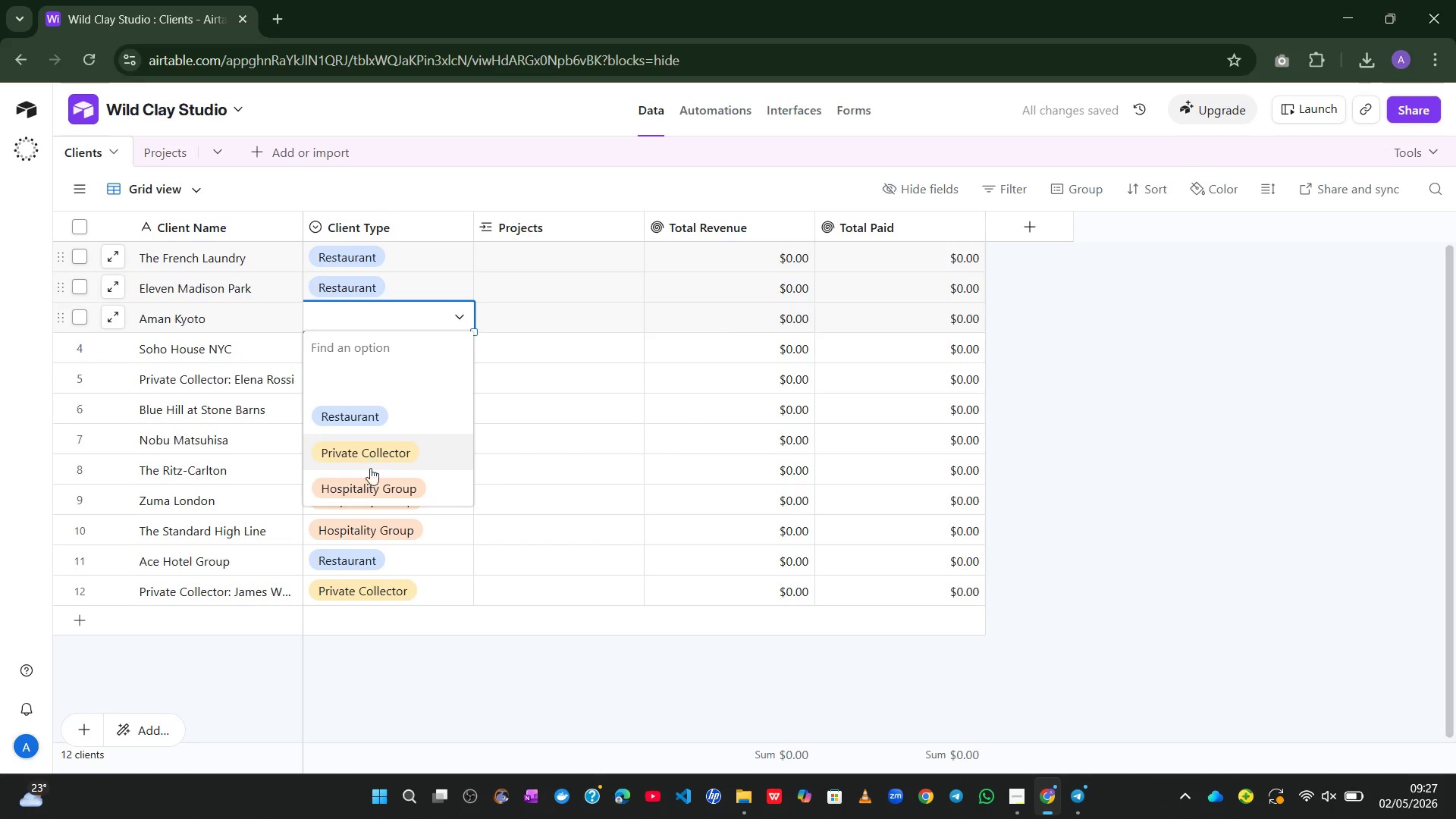 
left_click([370, 487])
 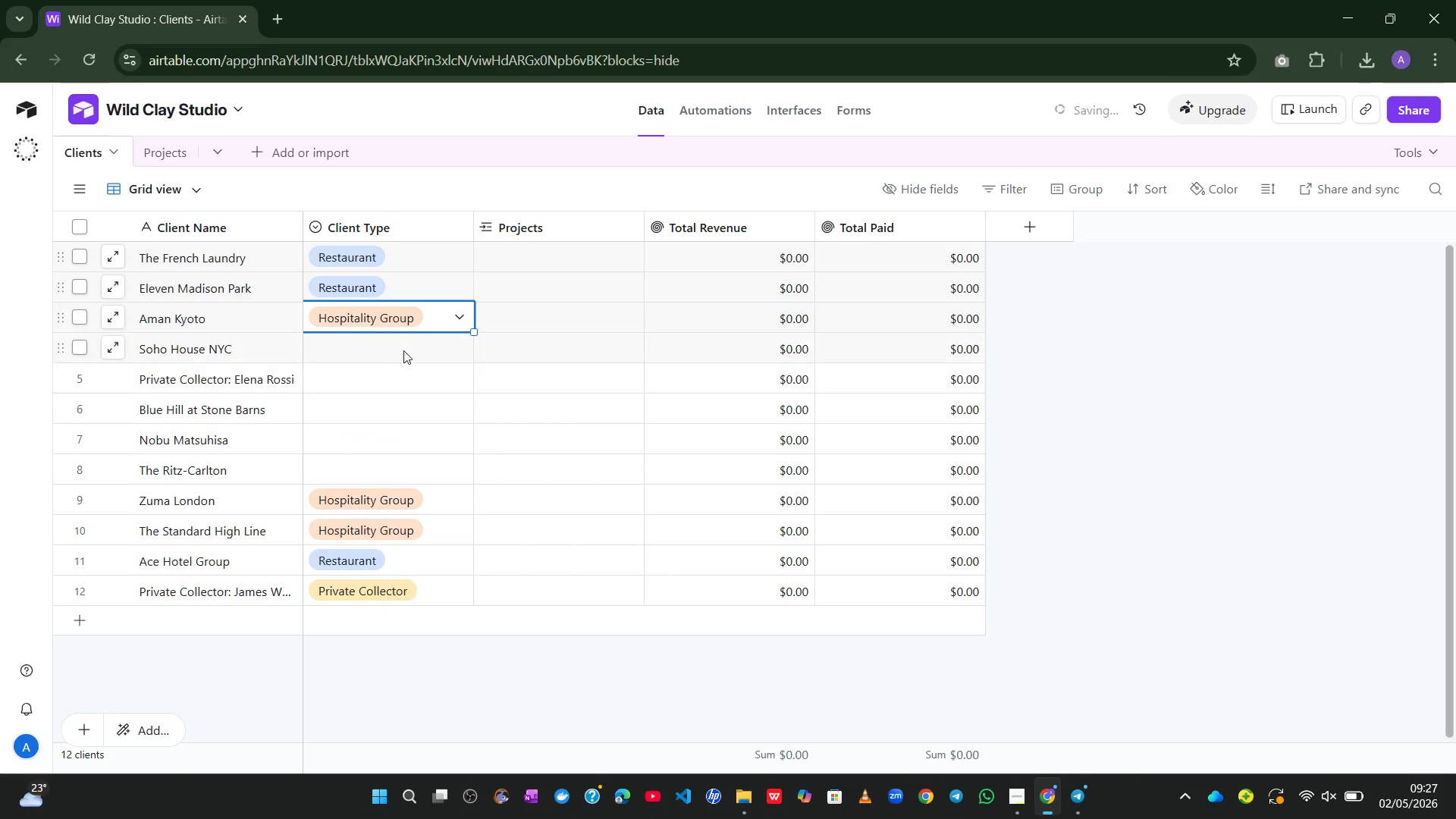 
left_click([398, 347])
 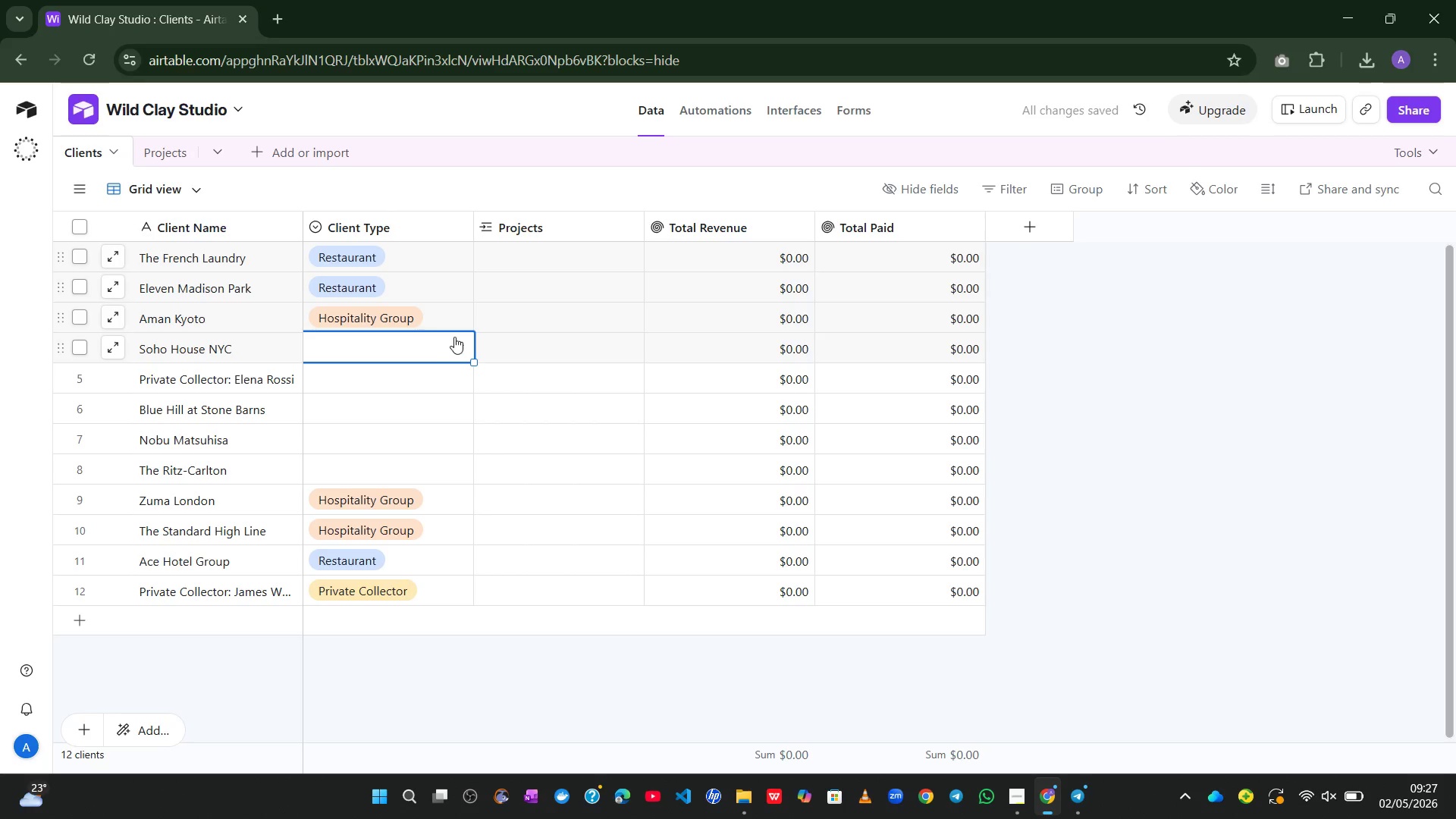 
left_click([457, 337])
 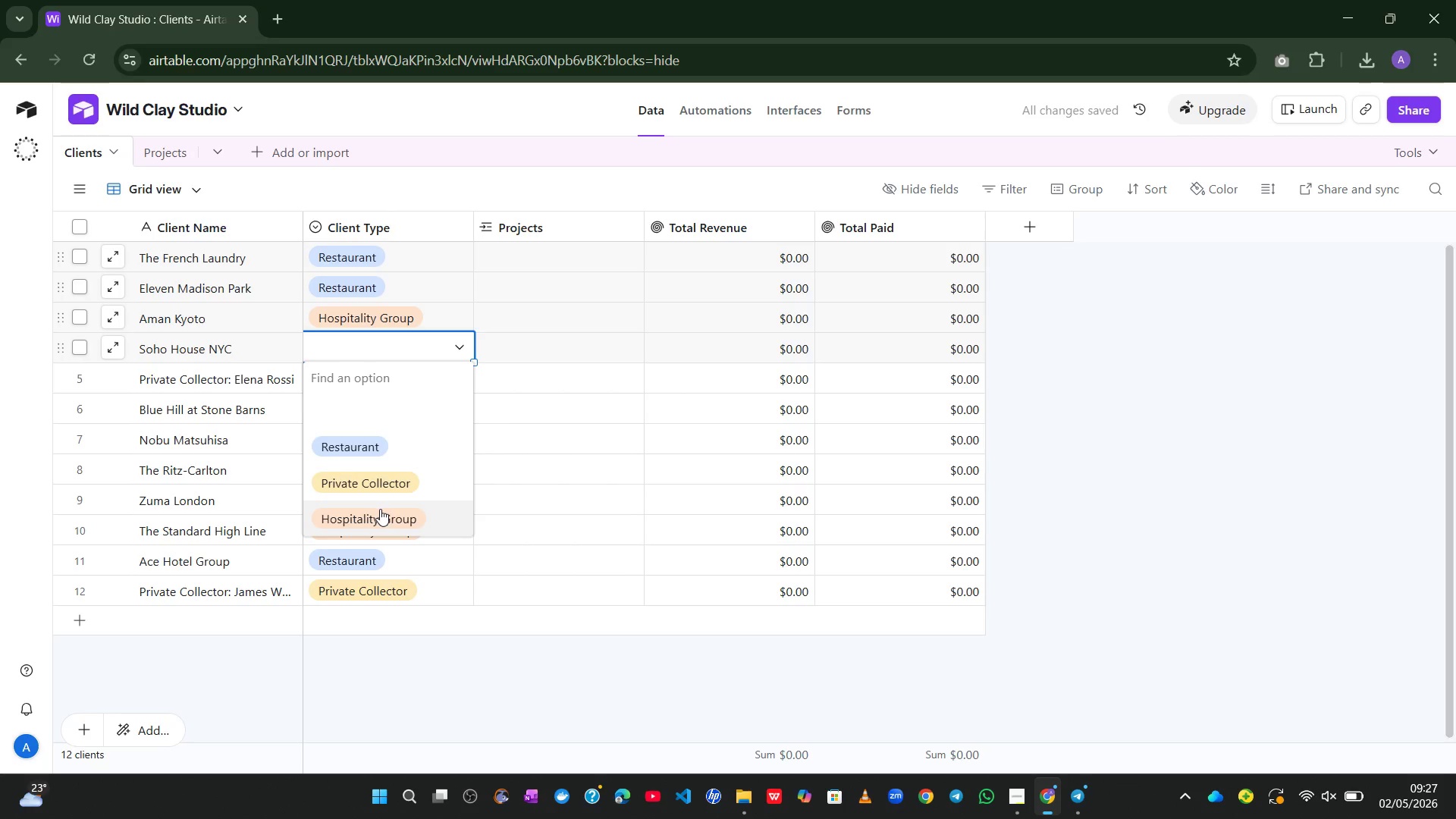 
left_click([380, 509])
 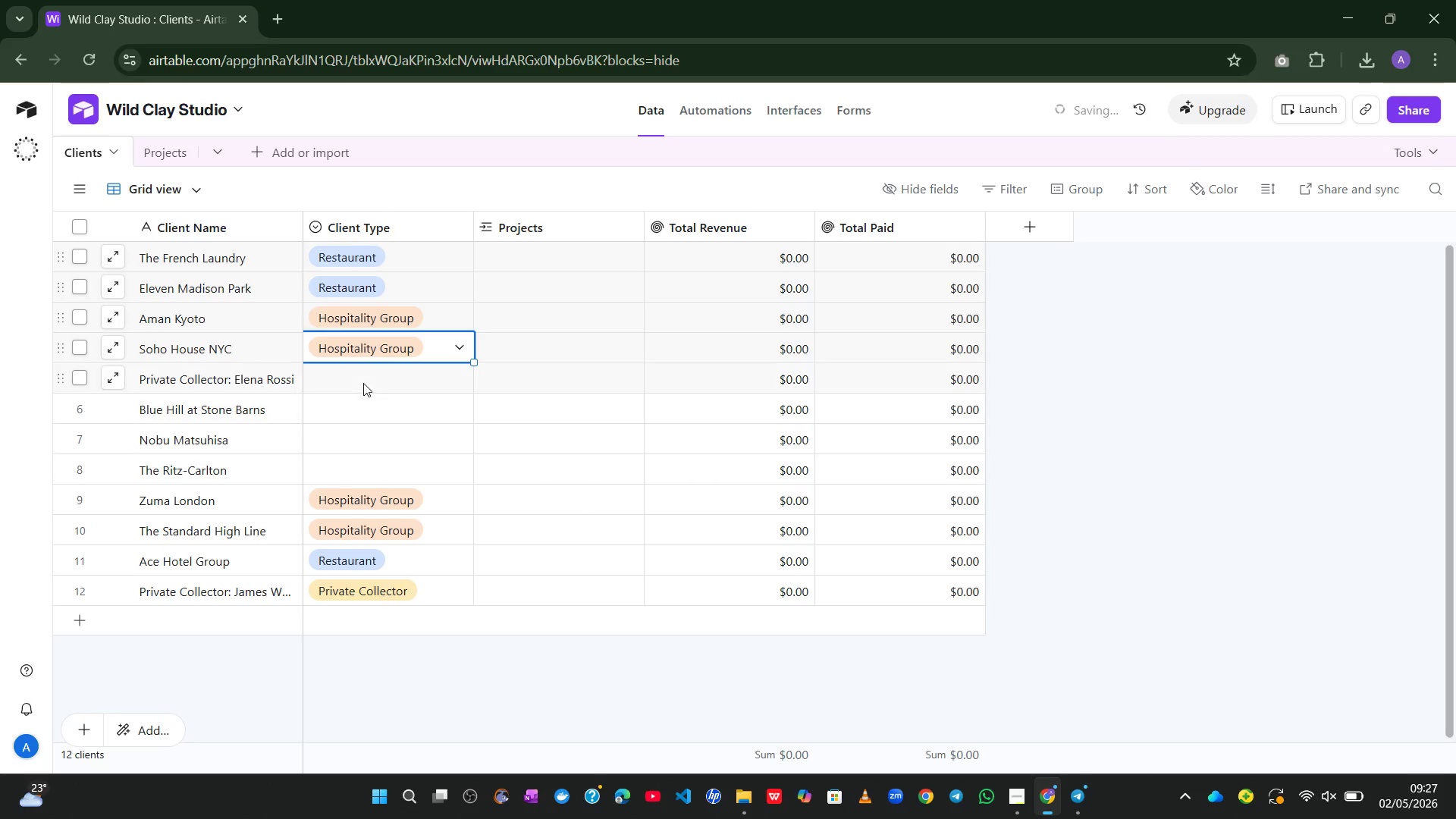 
left_click([362, 383])
 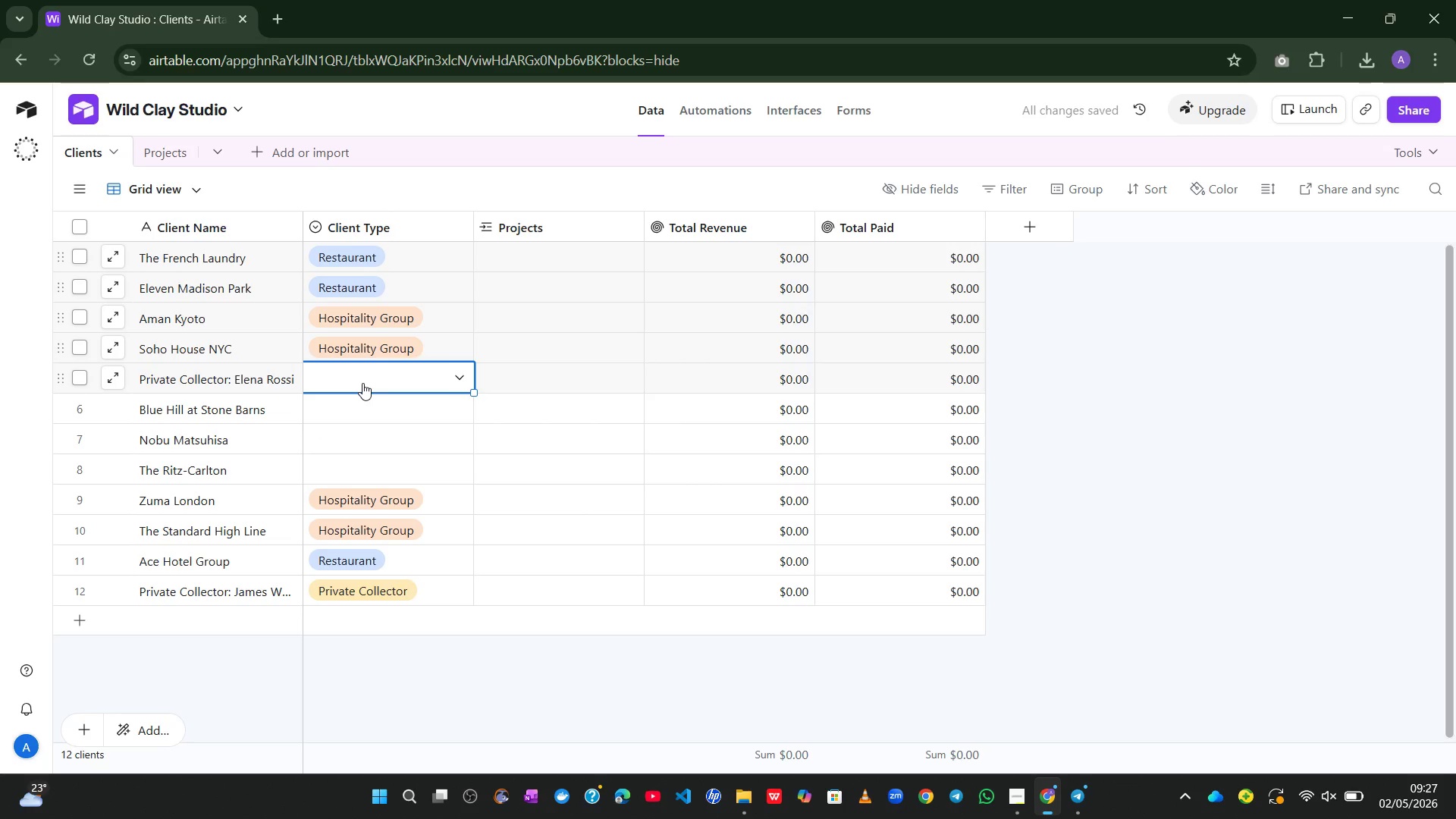 
wait(6.39)
 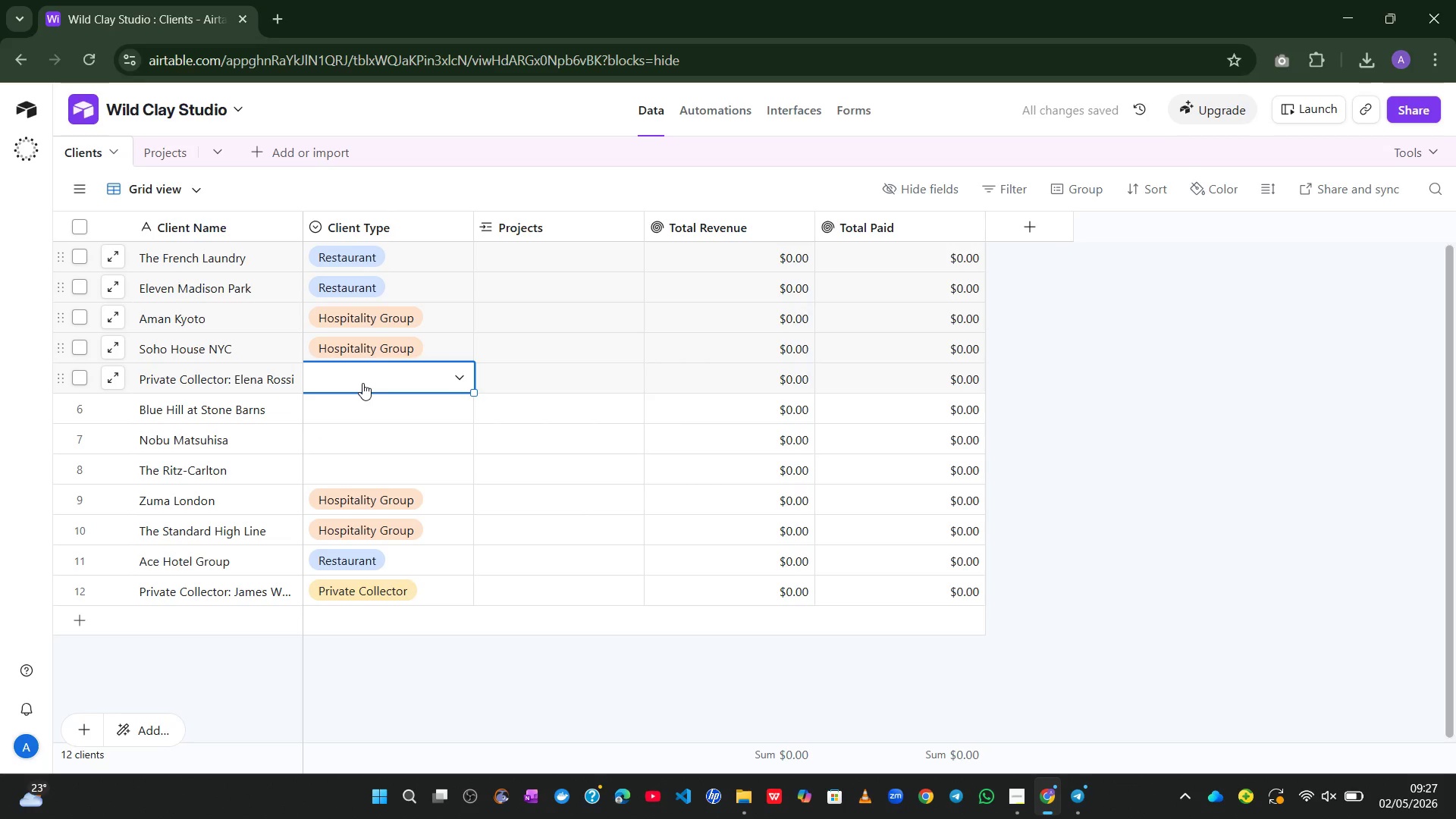 
left_click([446, 383])
 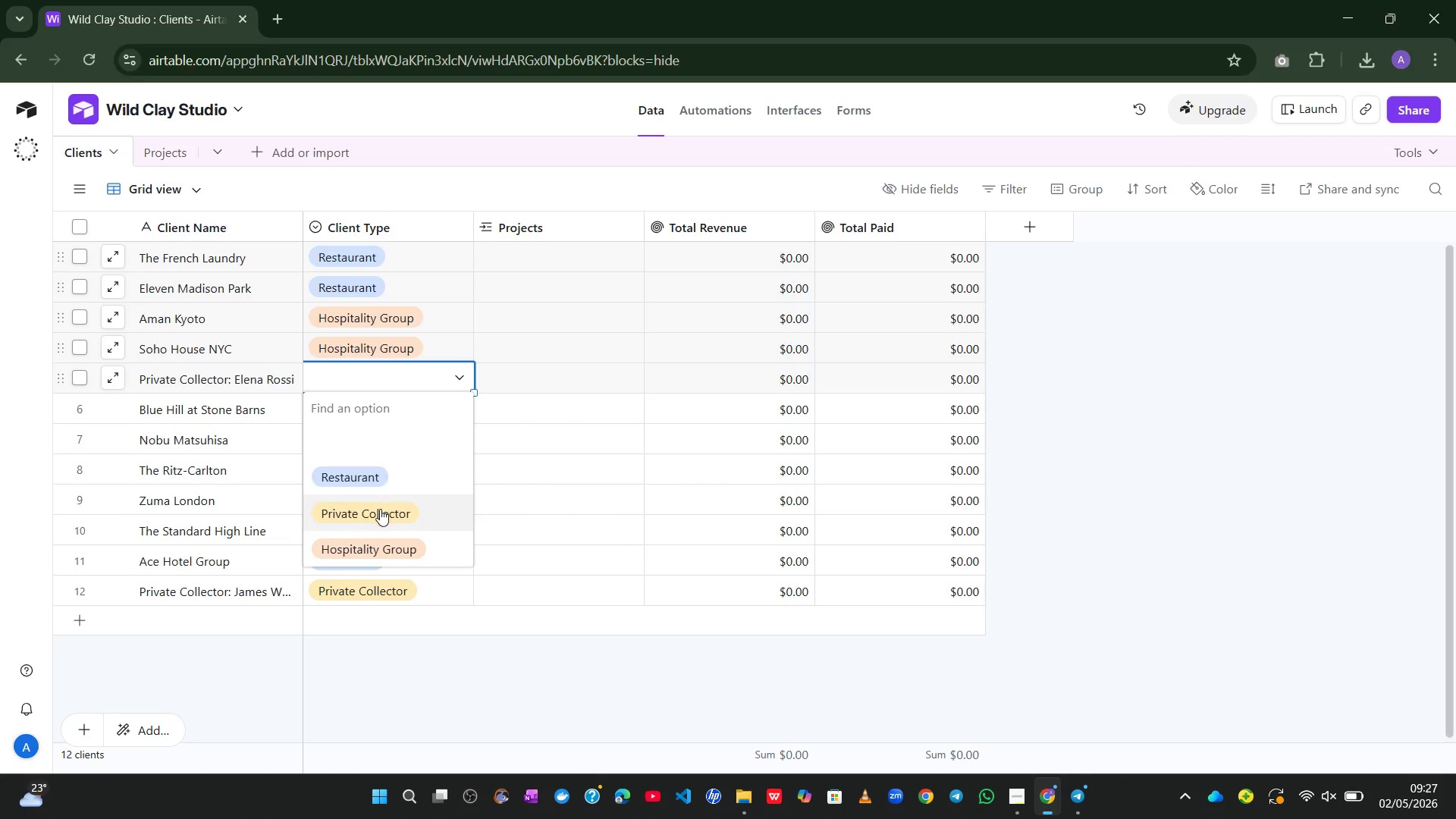 
left_click([380, 509])
 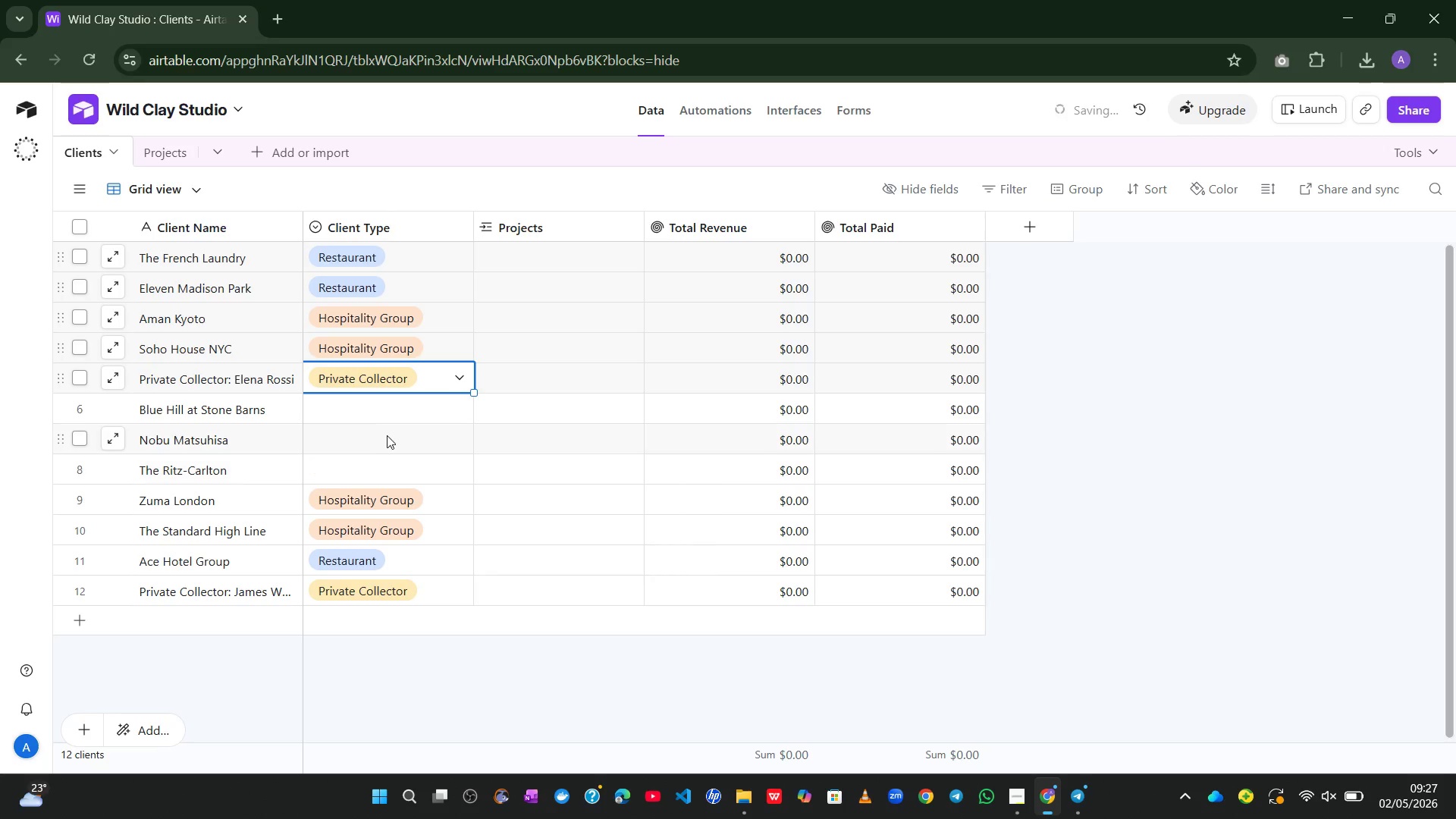 
left_click([387, 435])
 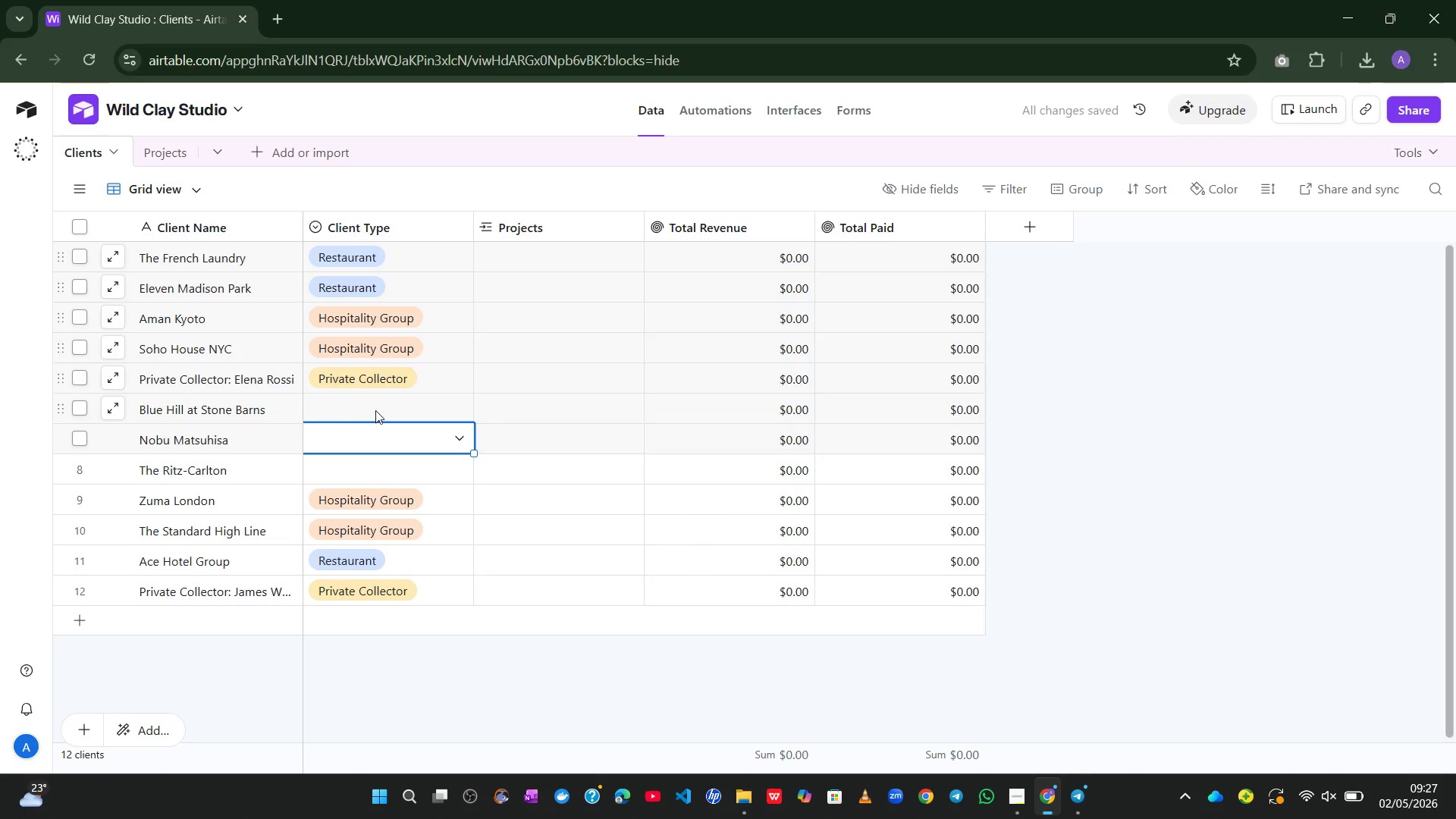 
left_click([375, 410])
 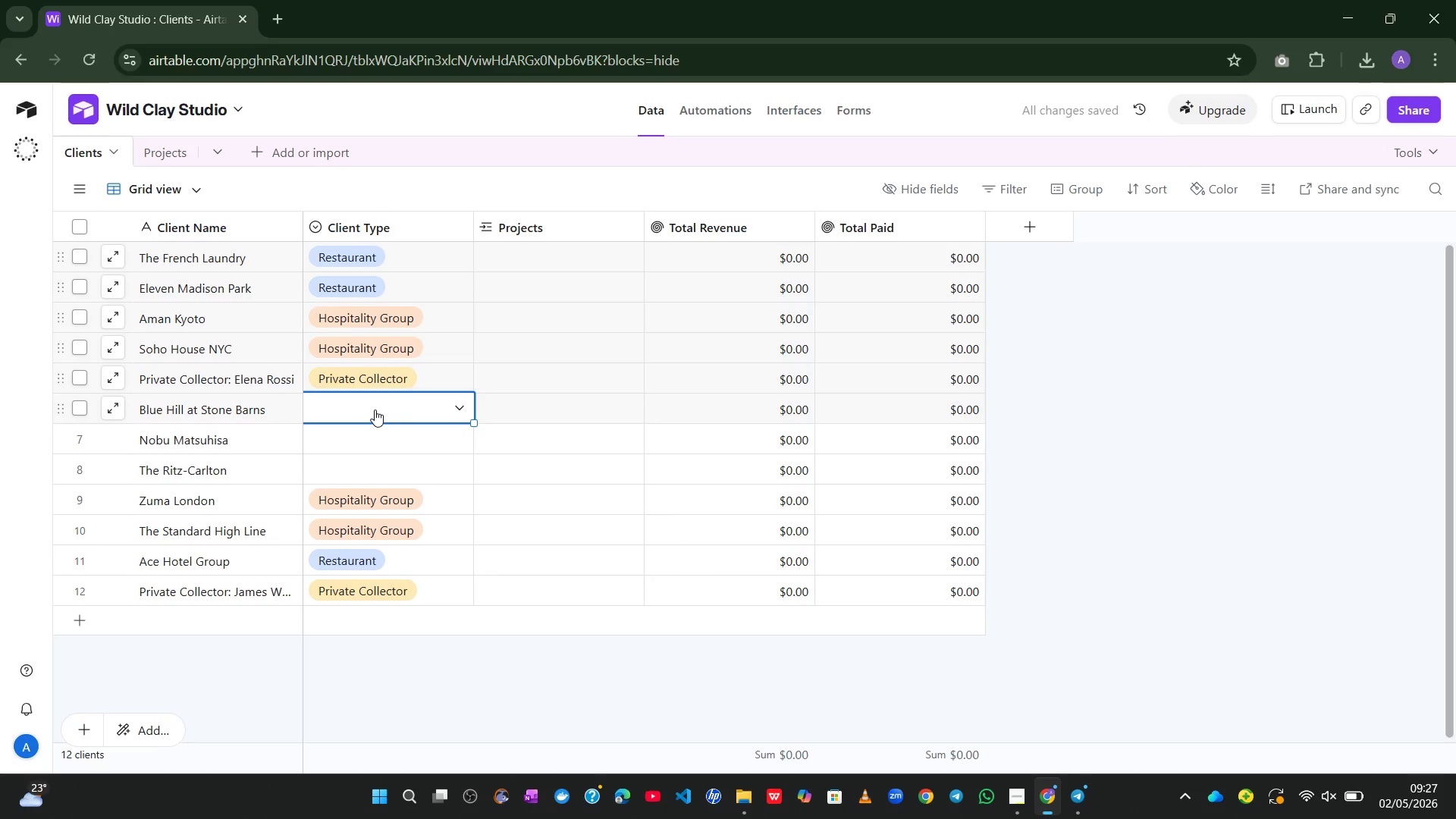 
wait(5.12)
 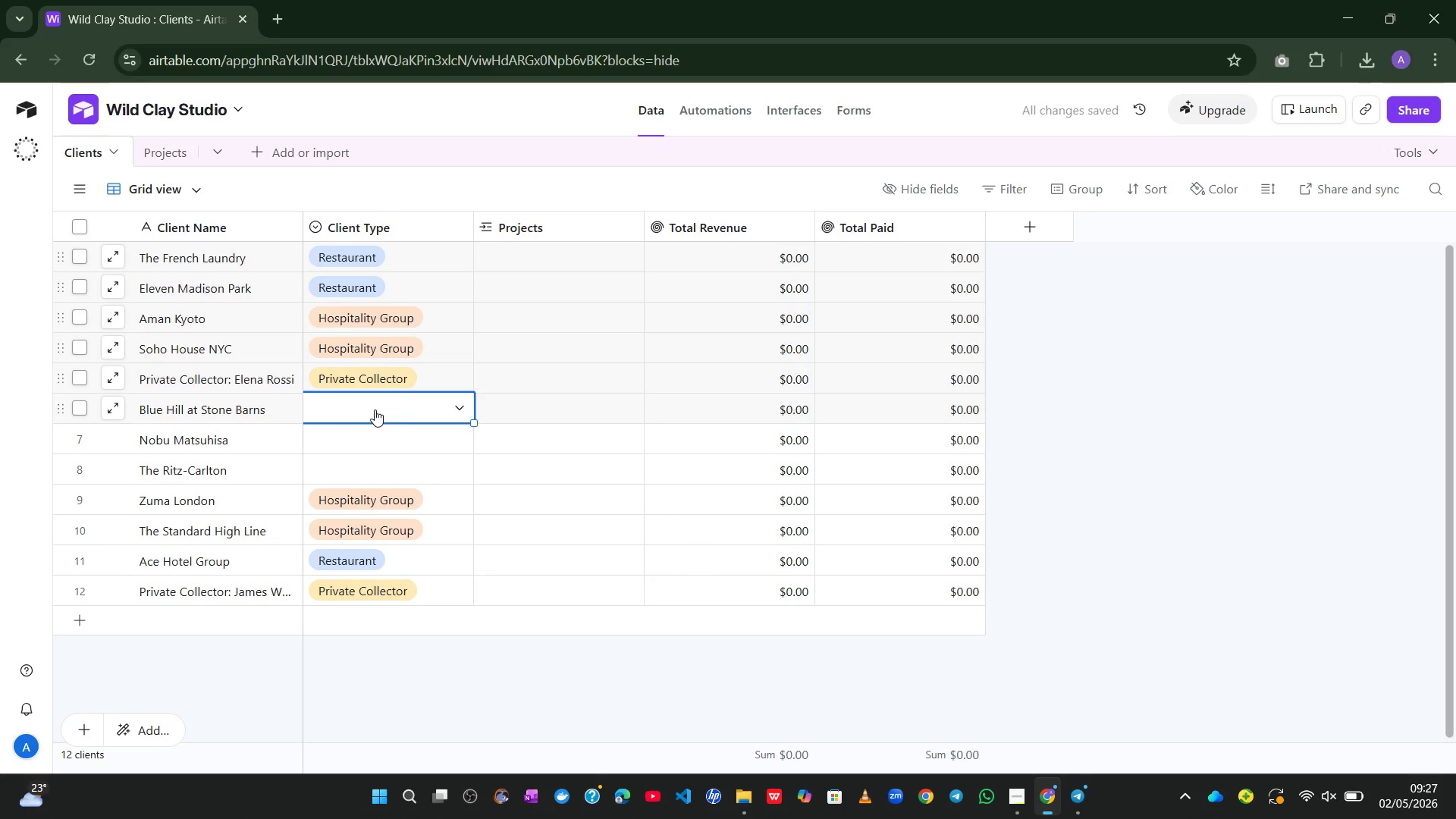 
left_click([446, 401])
 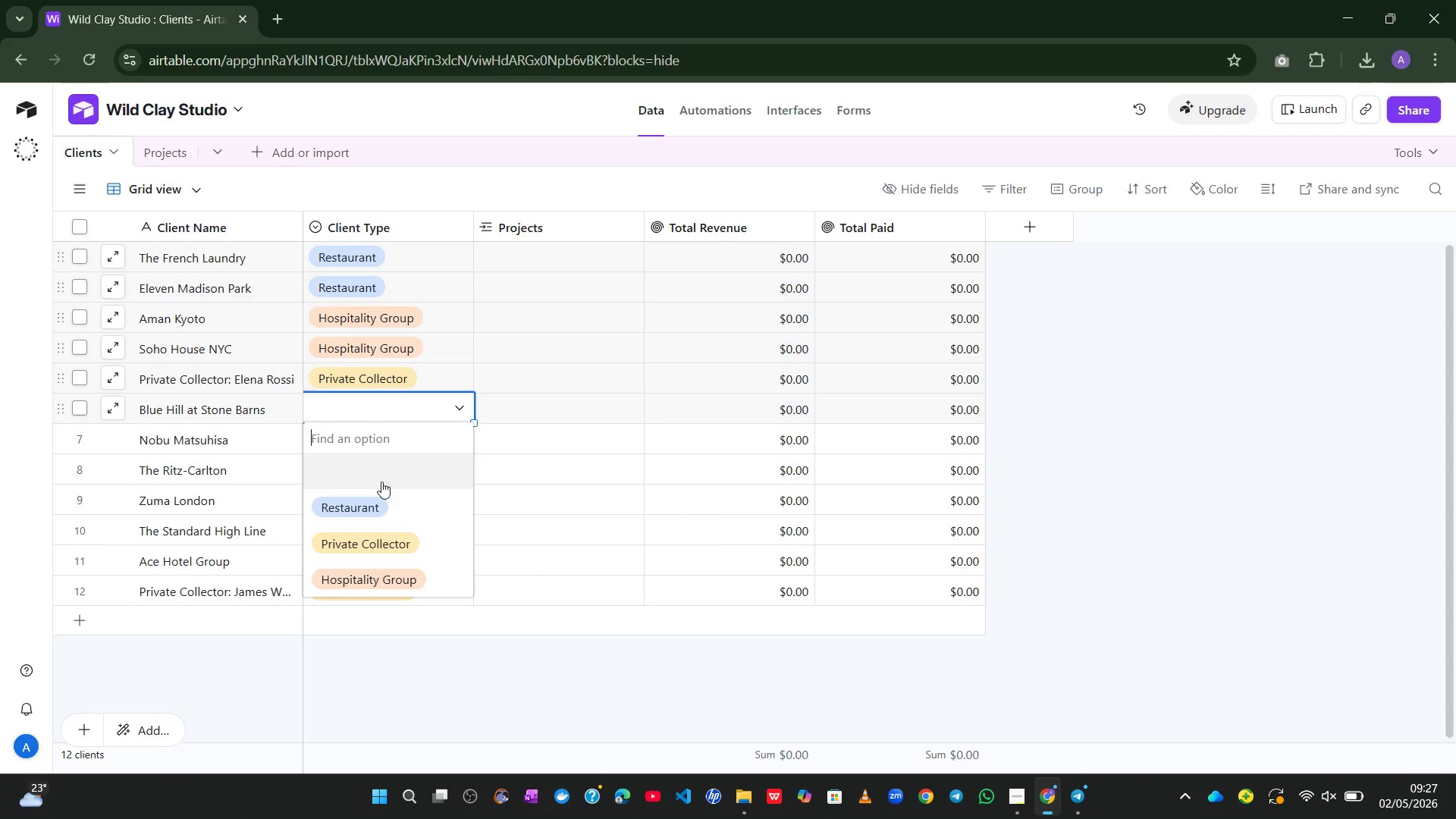 
left_click([369, 505])
 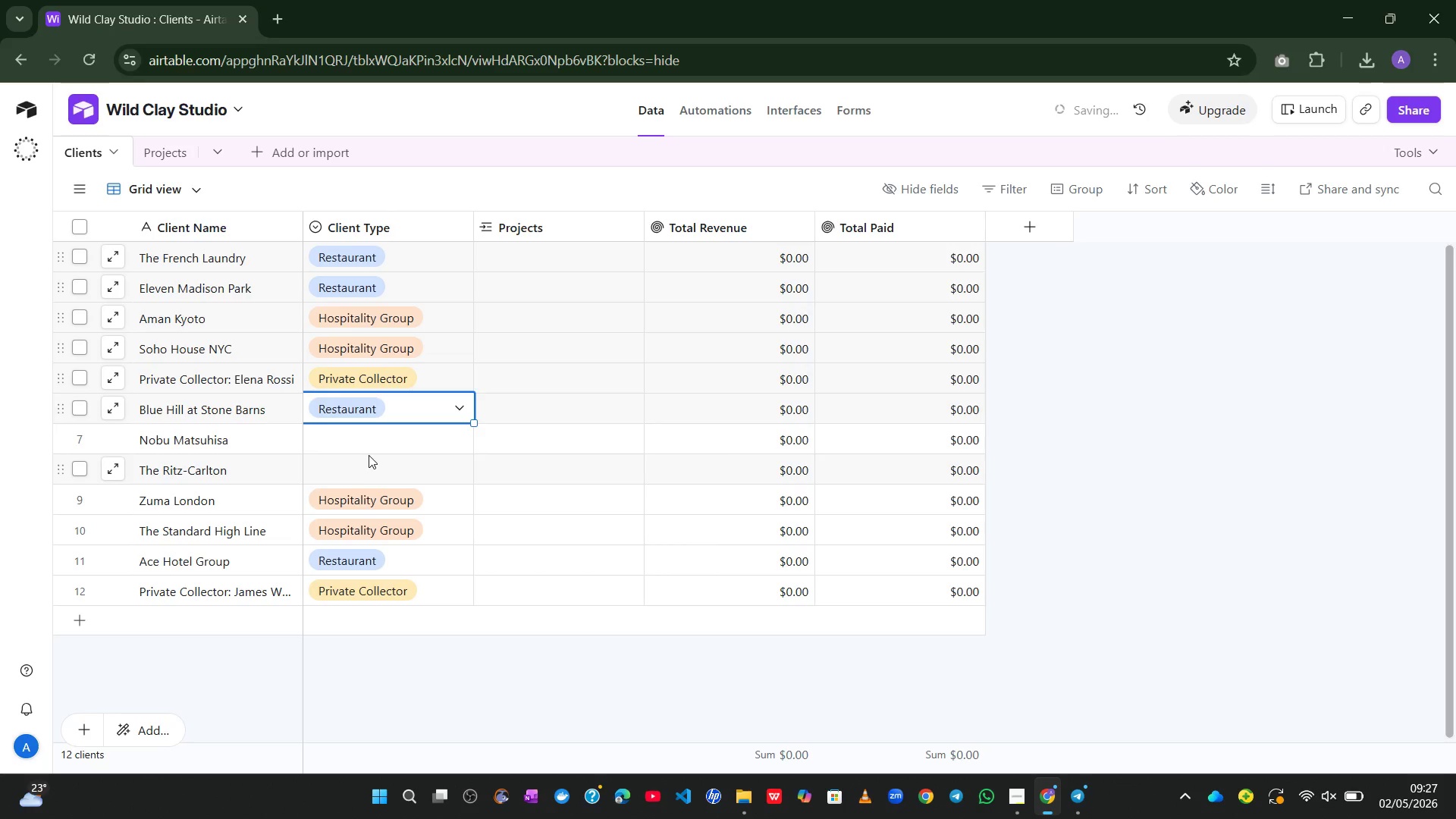 
left_click([376, 439])
 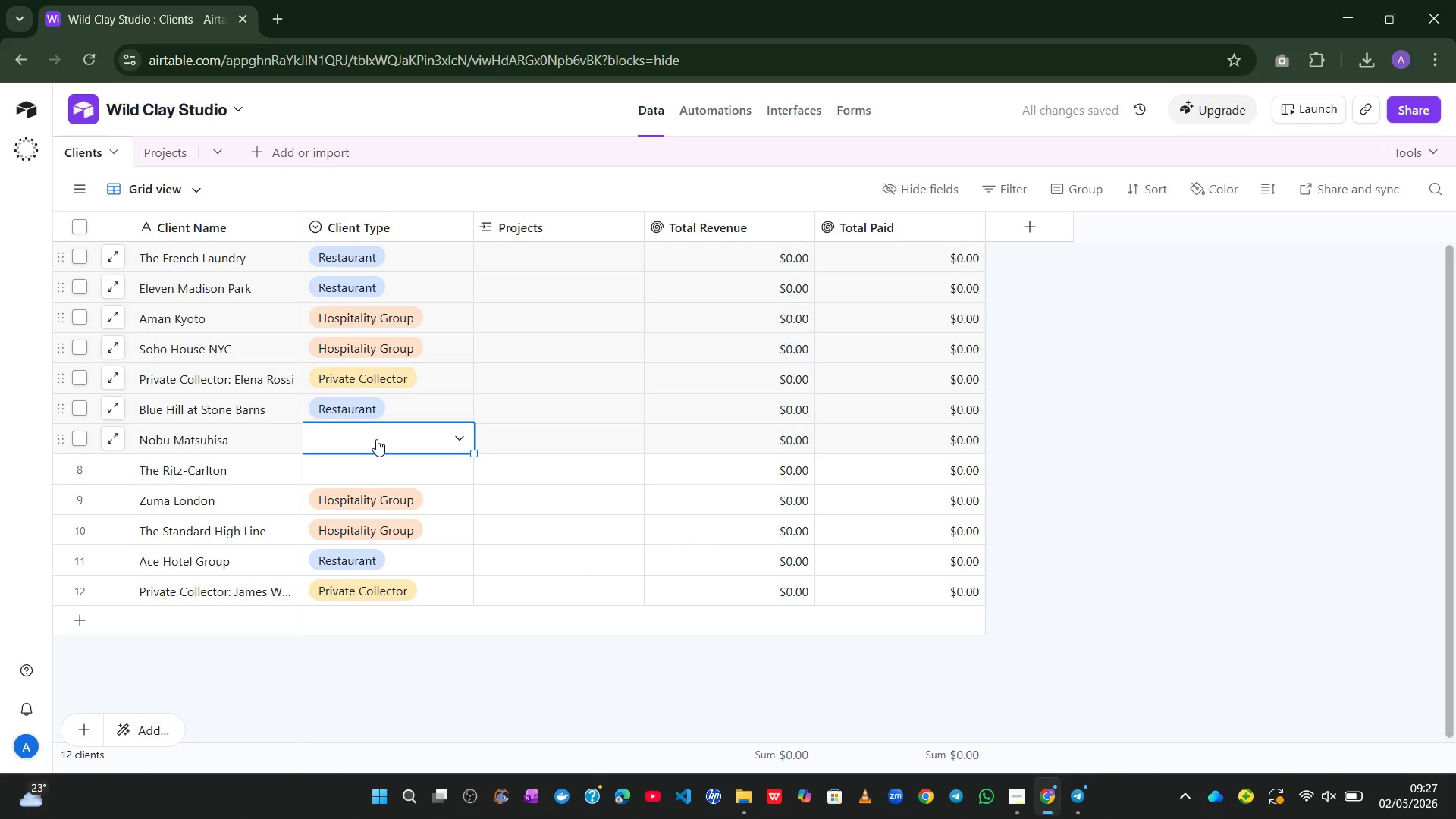 
wait(5.92)
 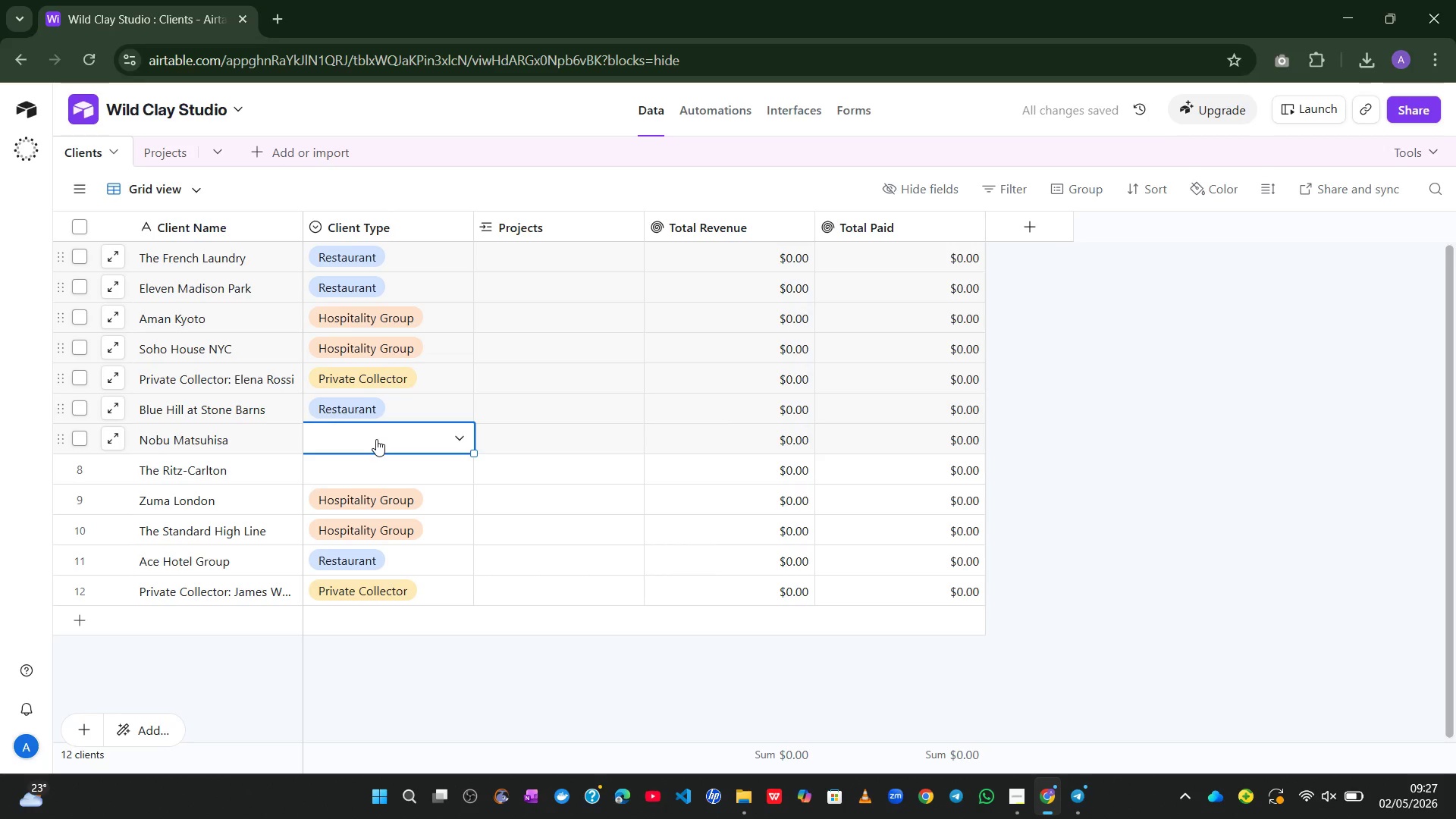 
left_click([453, 436])
 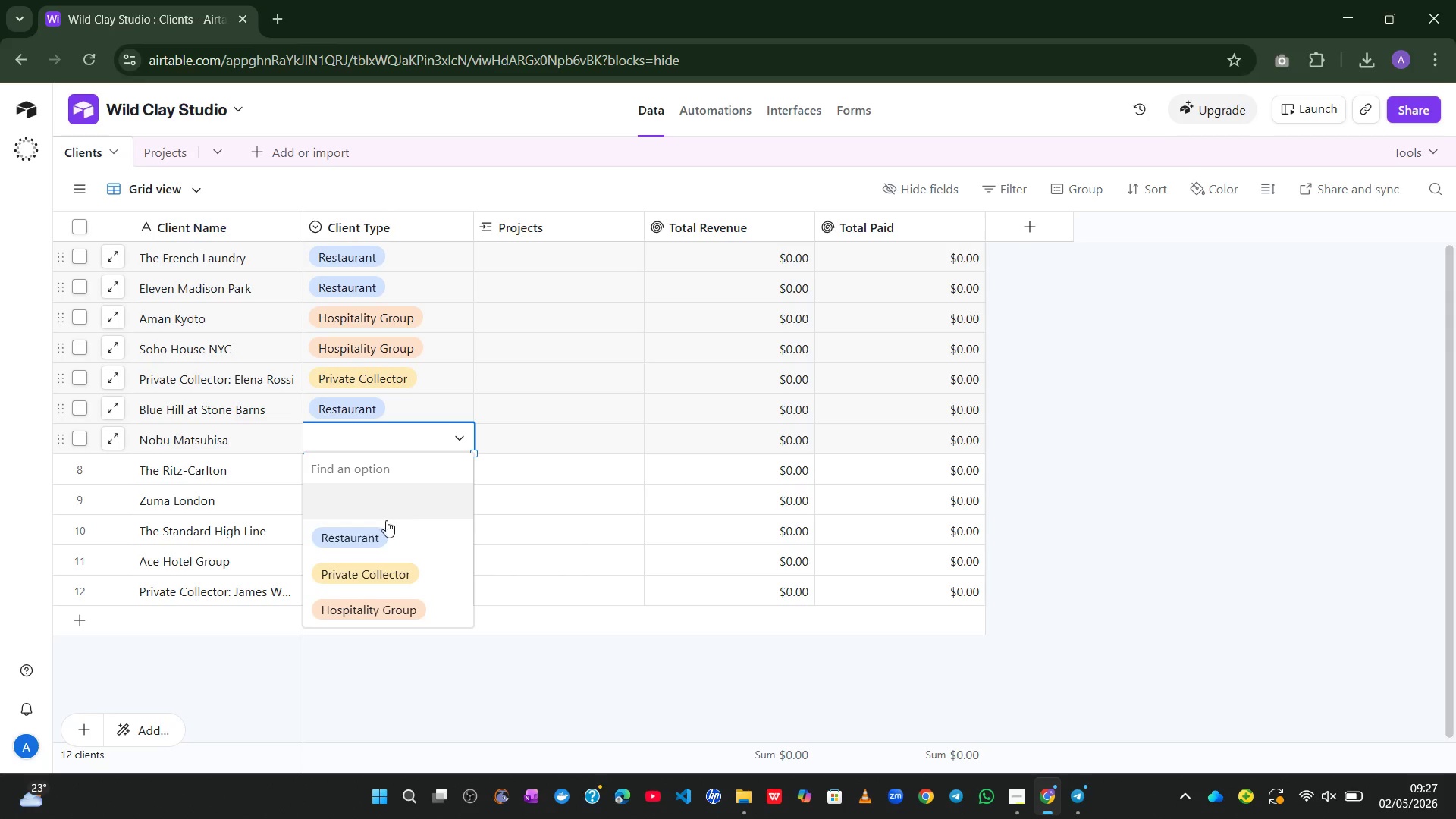 
left_click([372, 535])
 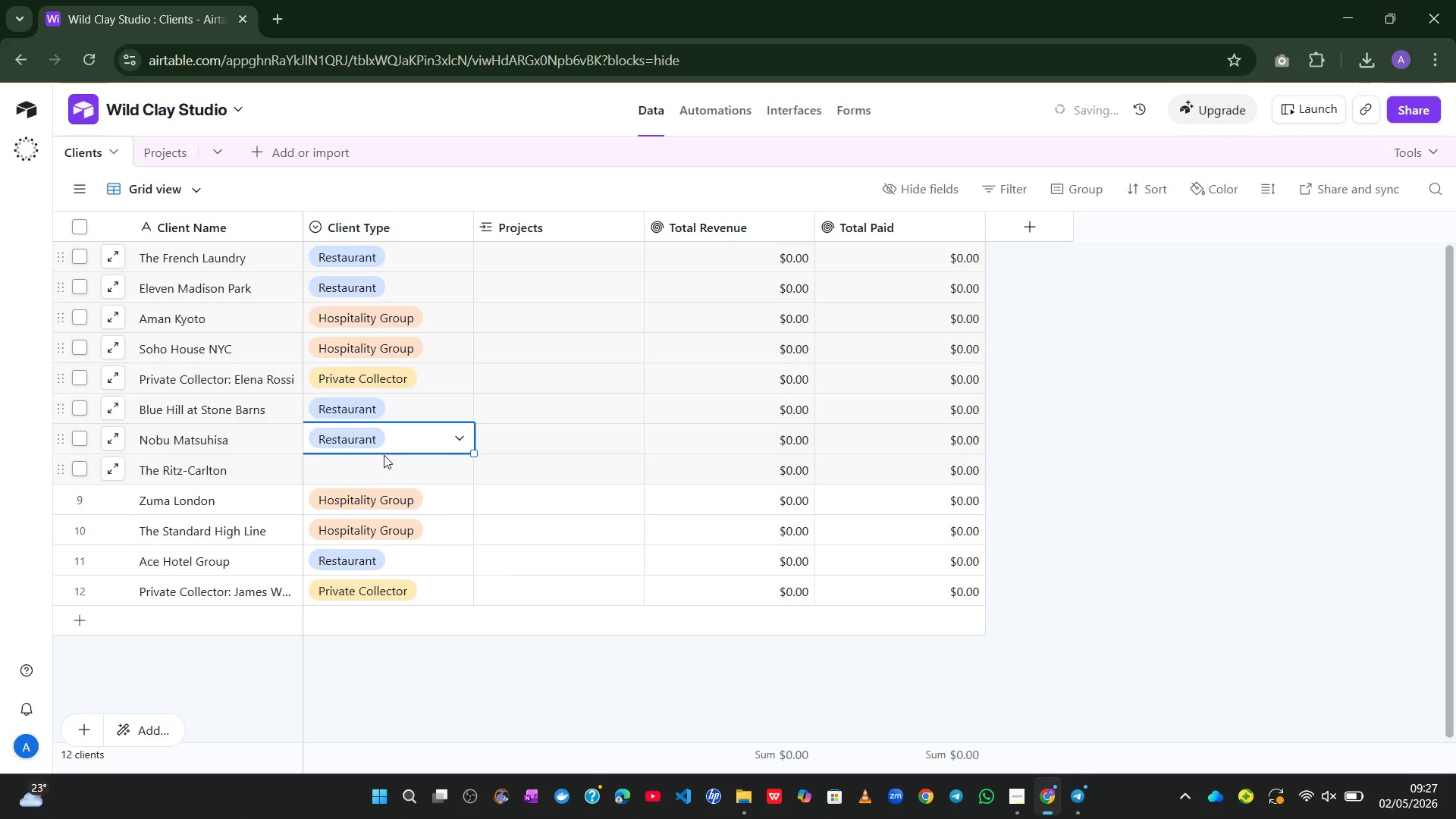 
left_click([382, 455])
 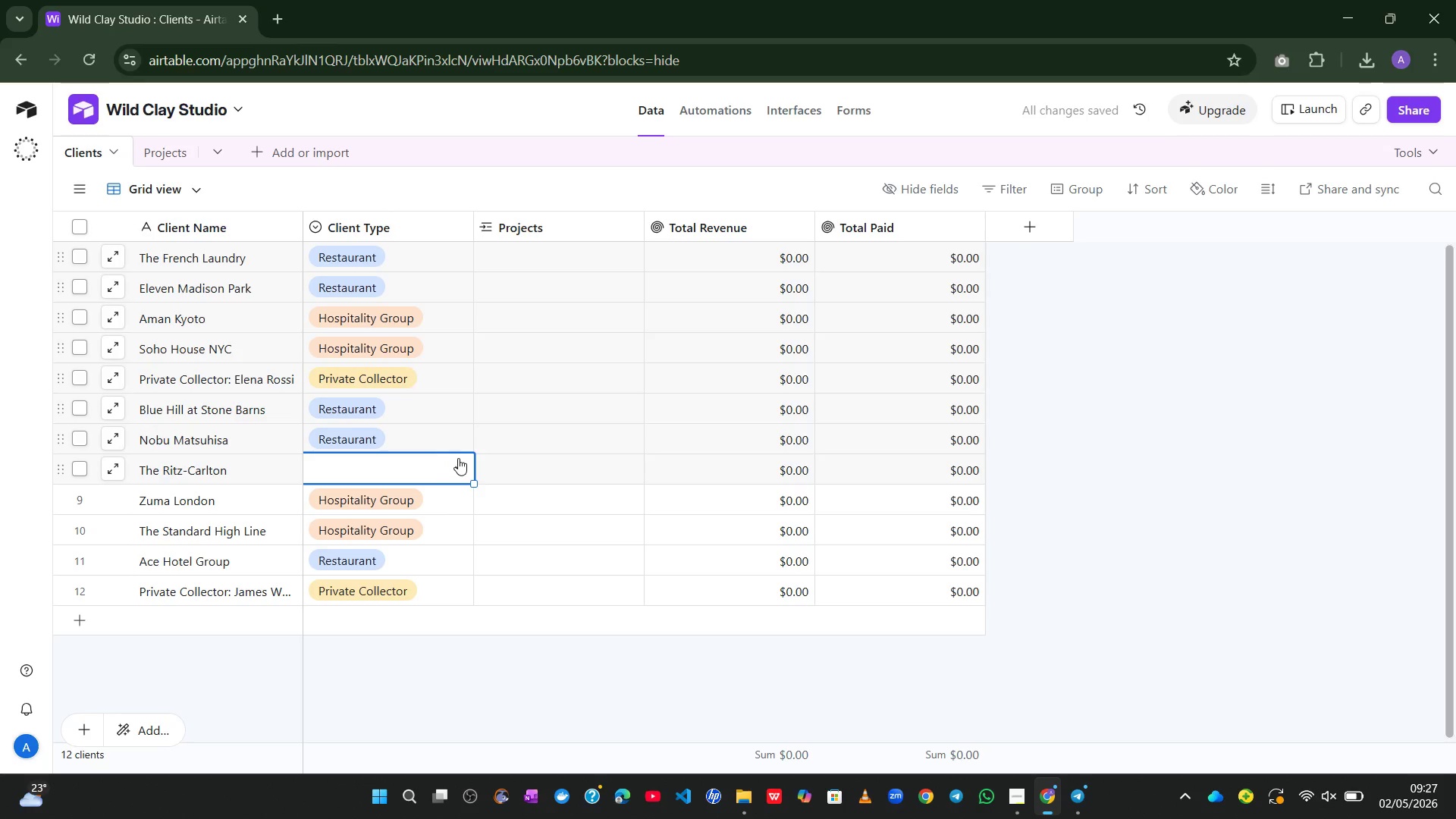 
left_click([458, 457])
 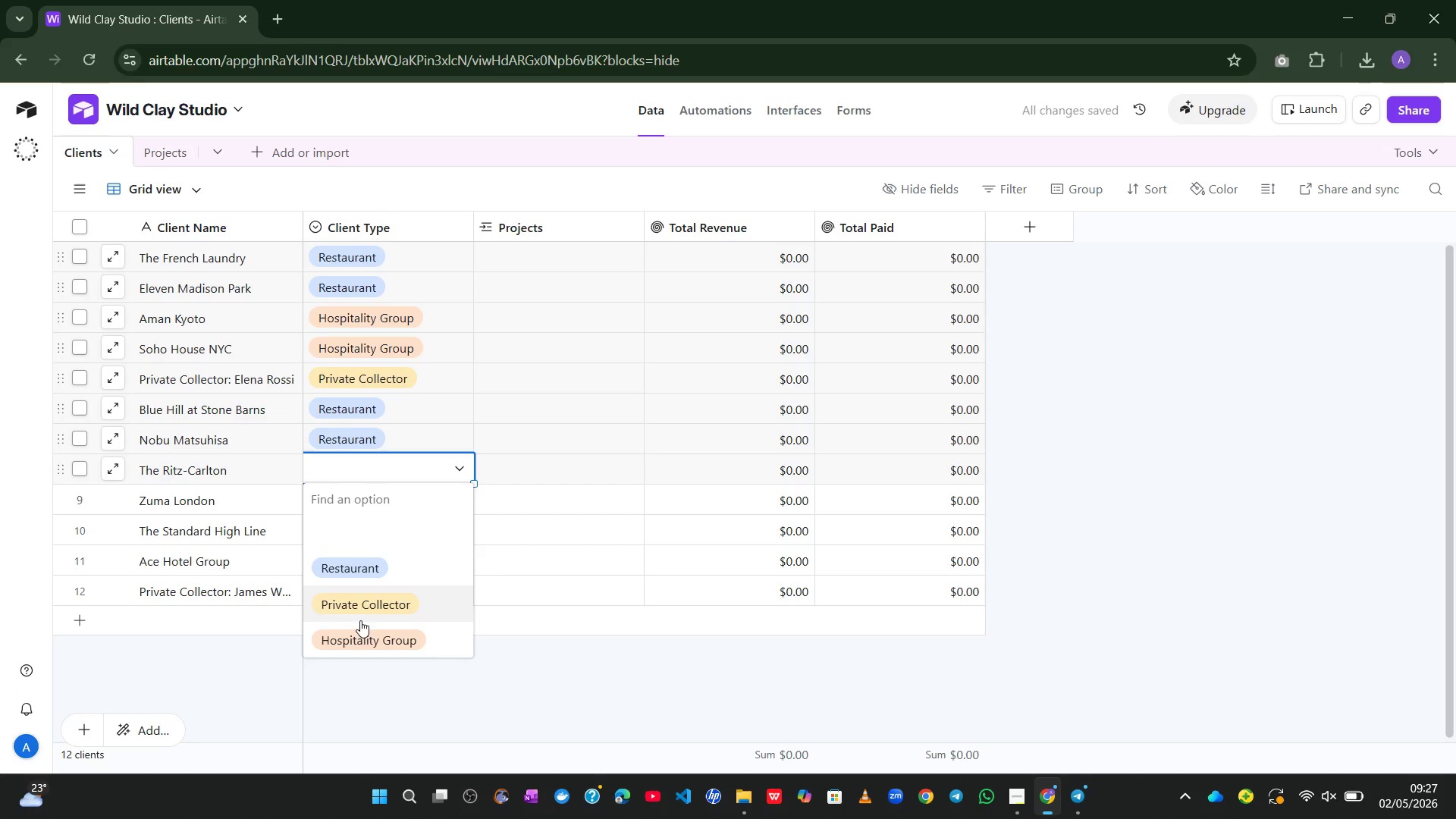 
left_click([356, 631])
 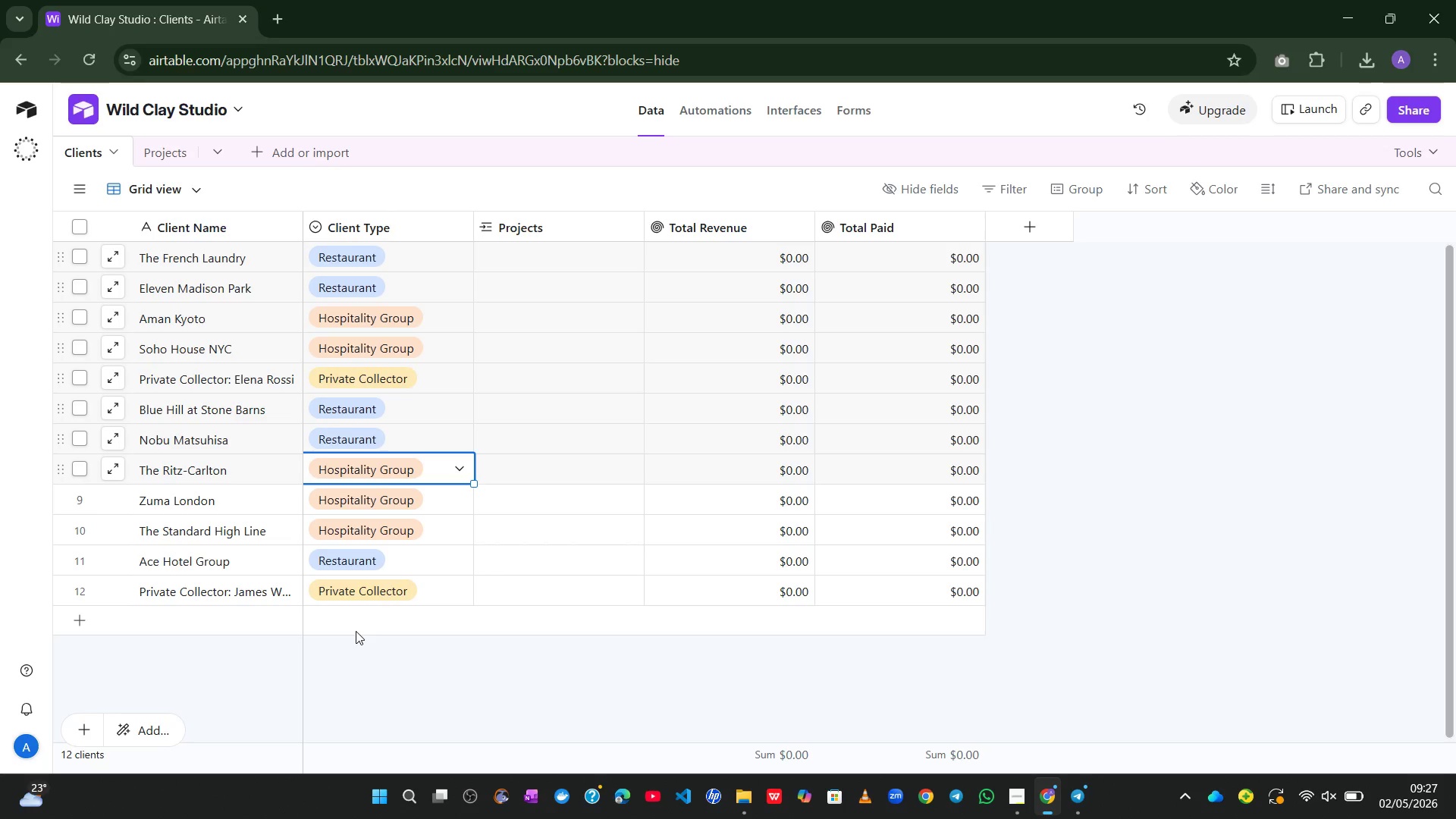 
wait(11.07)
 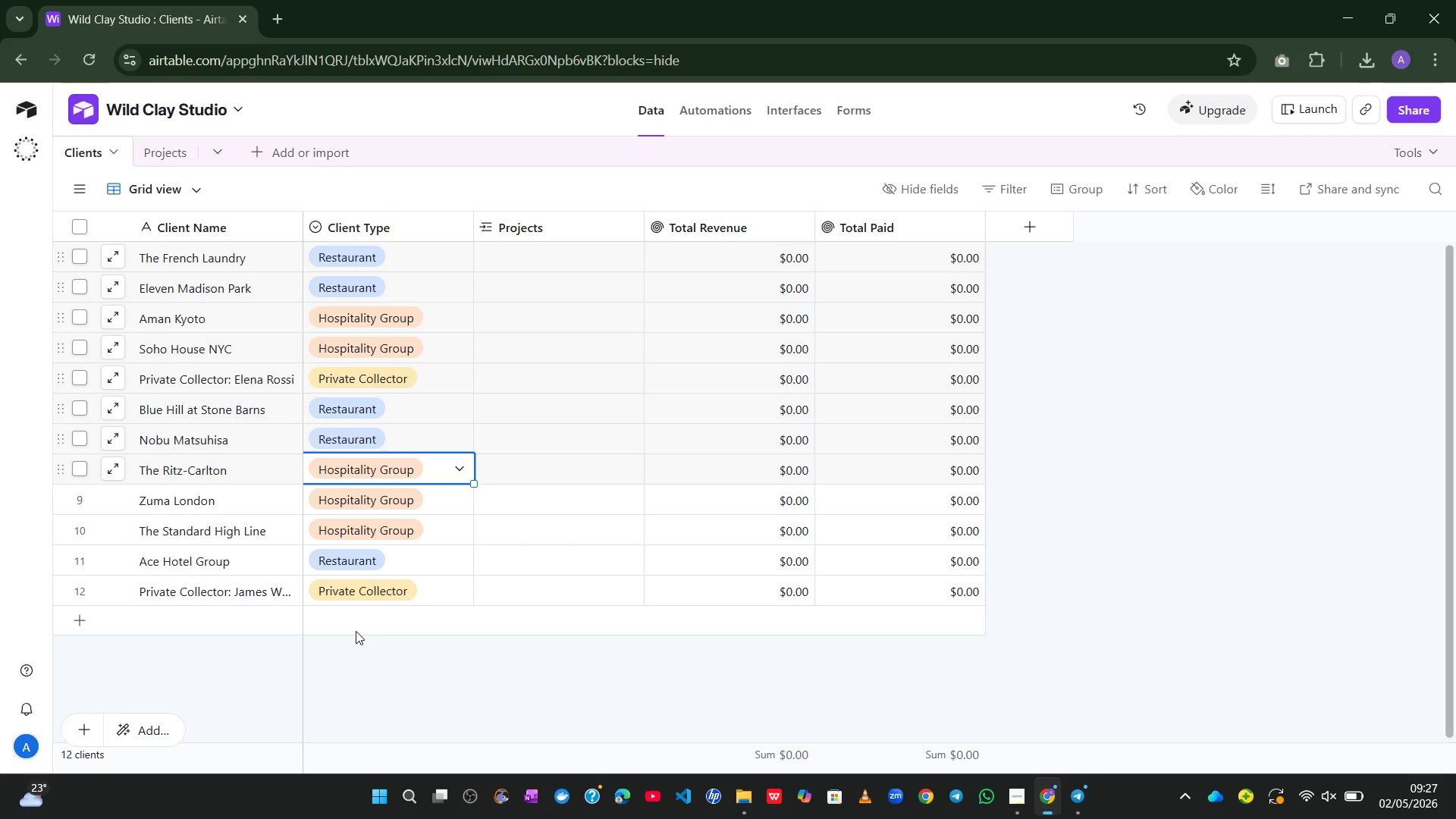 
mouse_move([366, 567])
 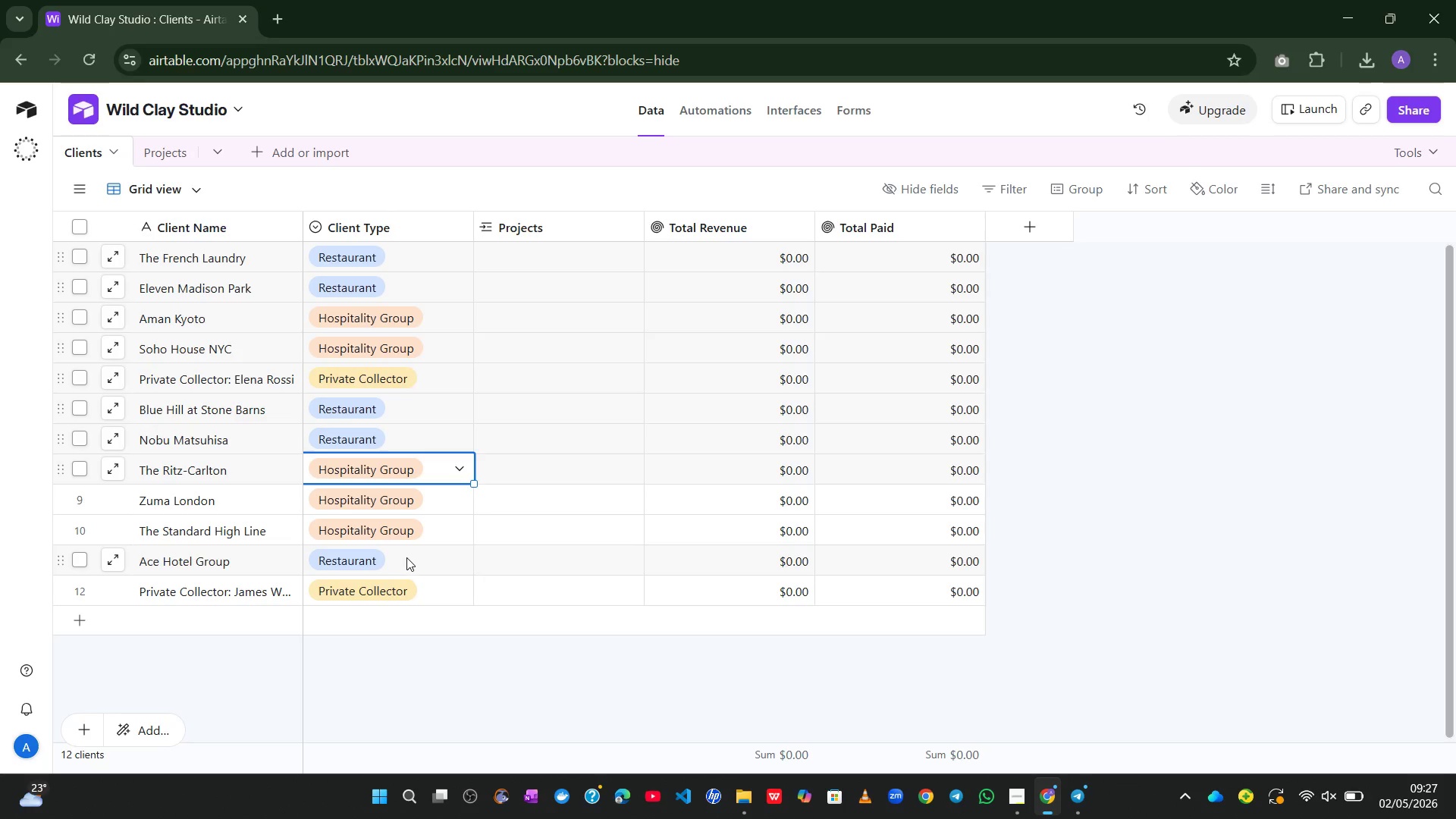 
left_click([406, 557])
 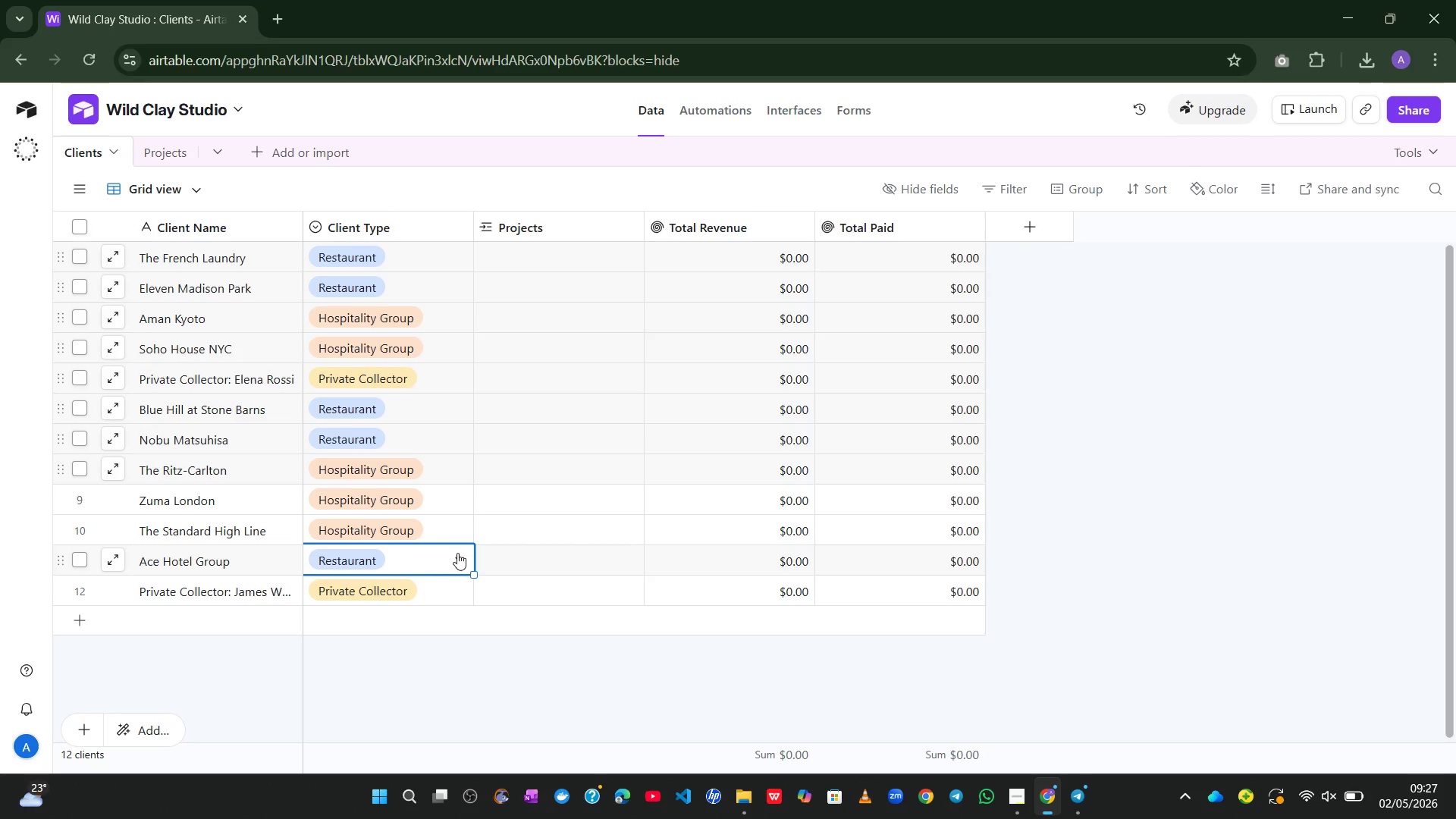 
left_click([458, 553])
 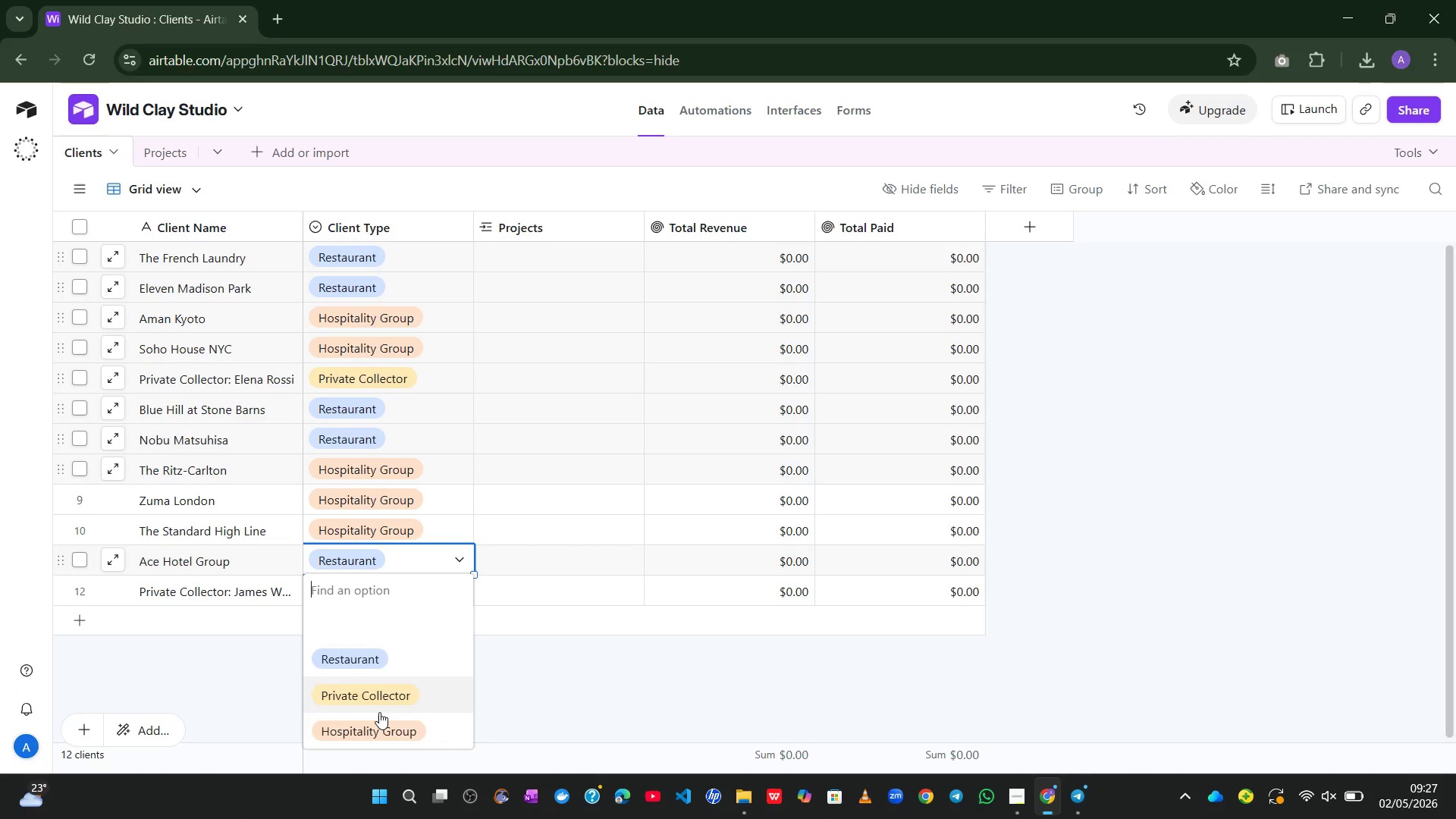 
left_click([379, 714])
 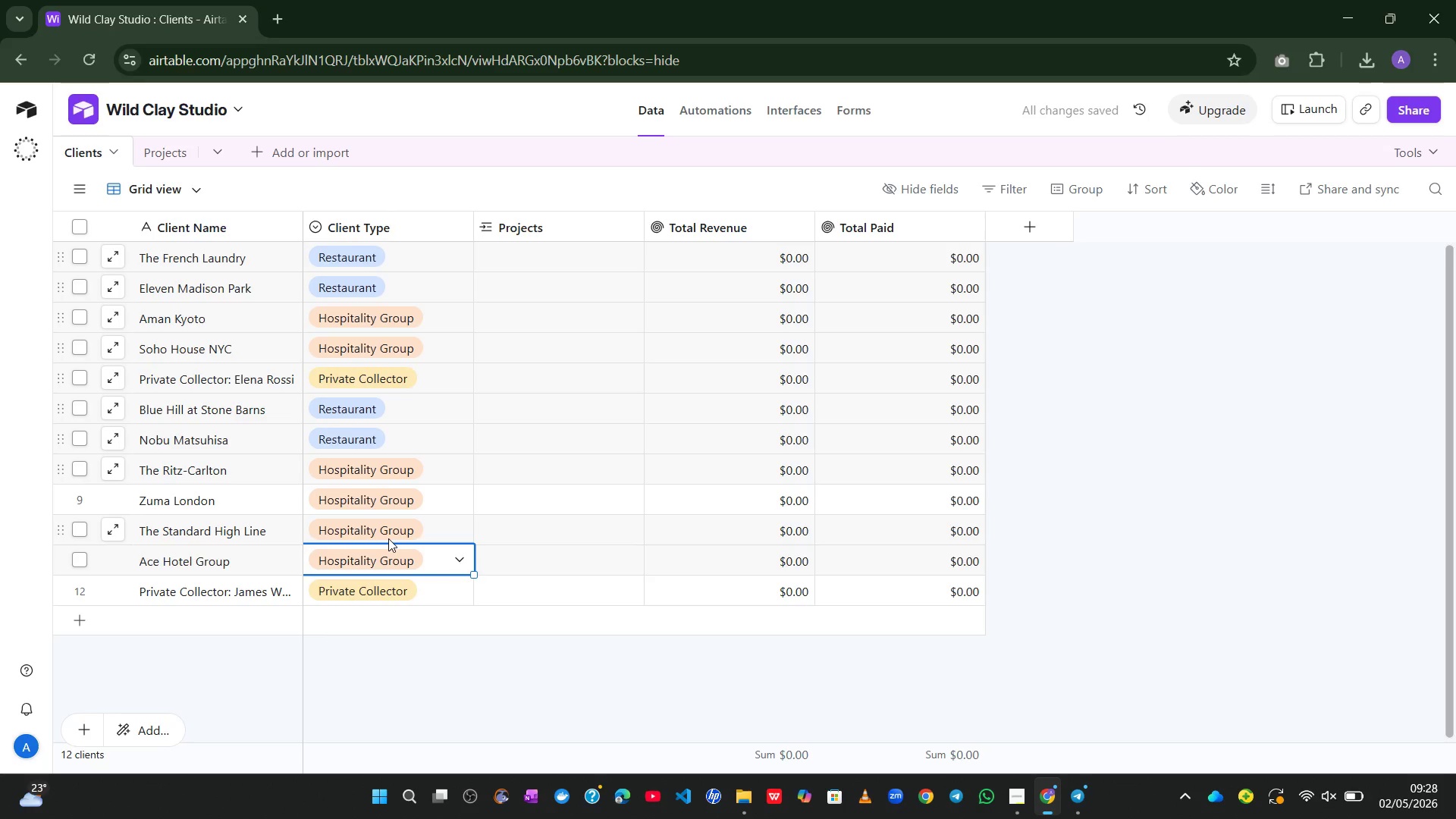 
wait(6.45)
 